 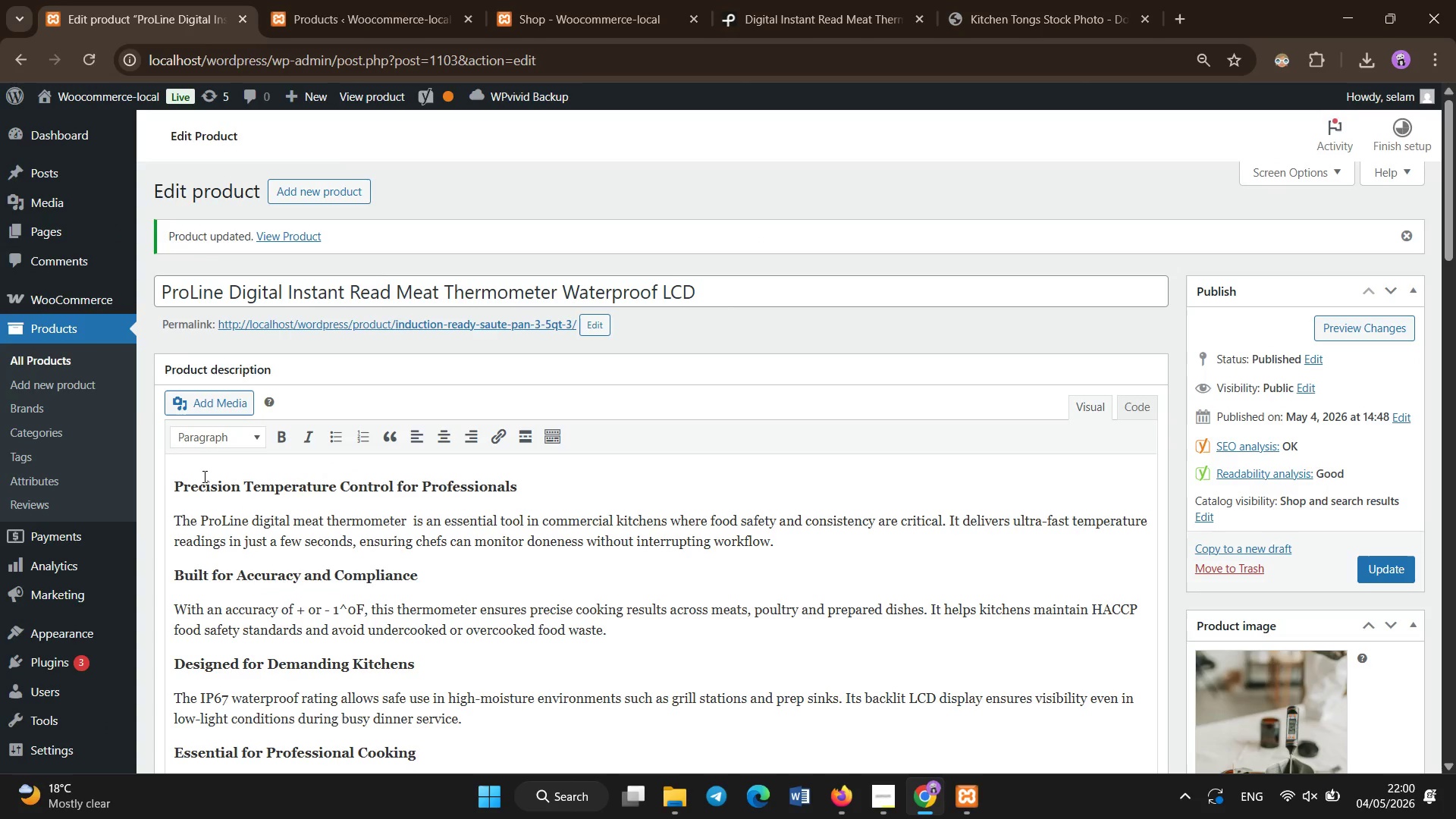 
left_click([67, 363])
 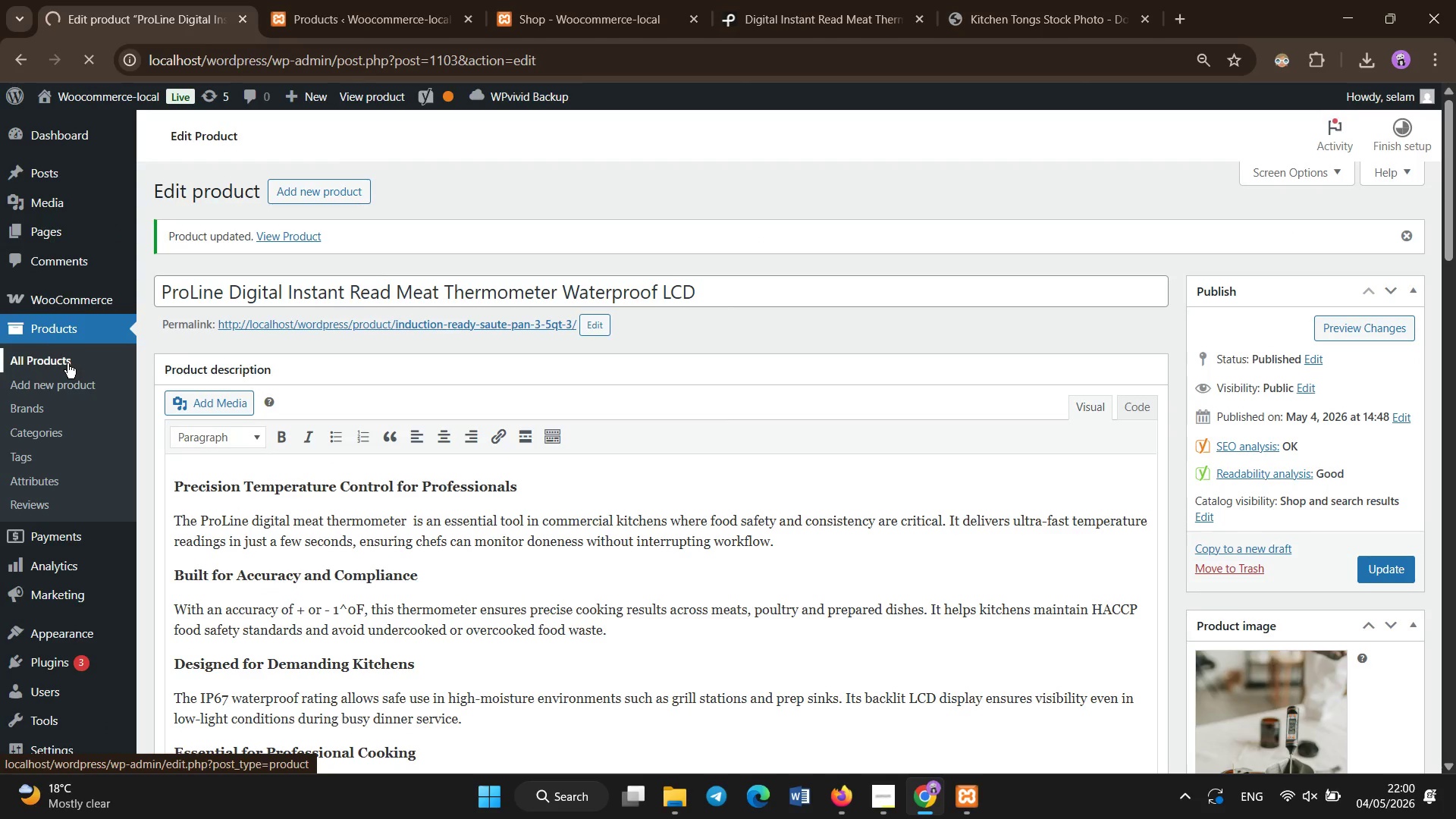 
wait(8.34)
 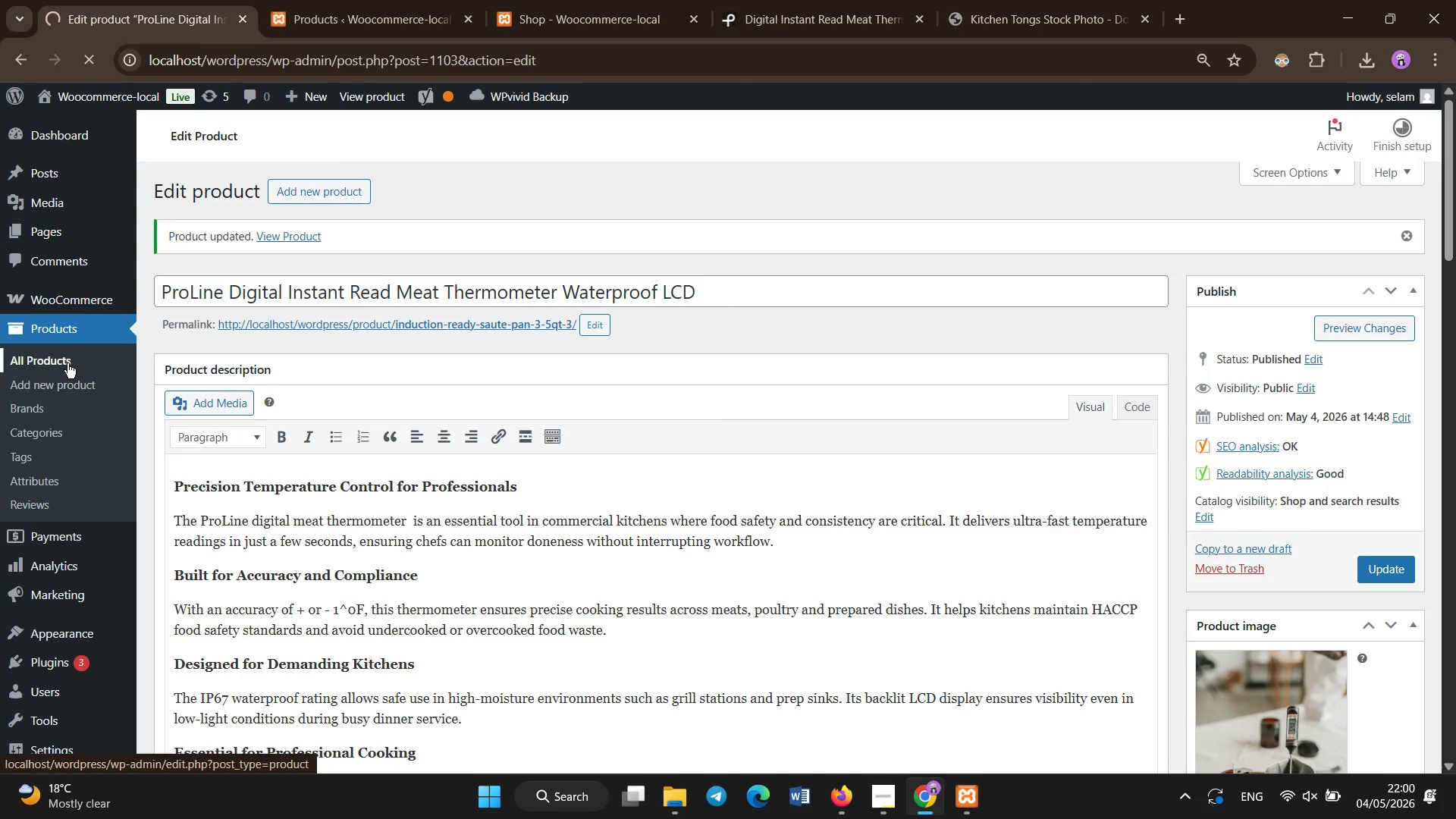 
scroll: coordinate [415, 426], scroll_direction: down, amount: 9.0
 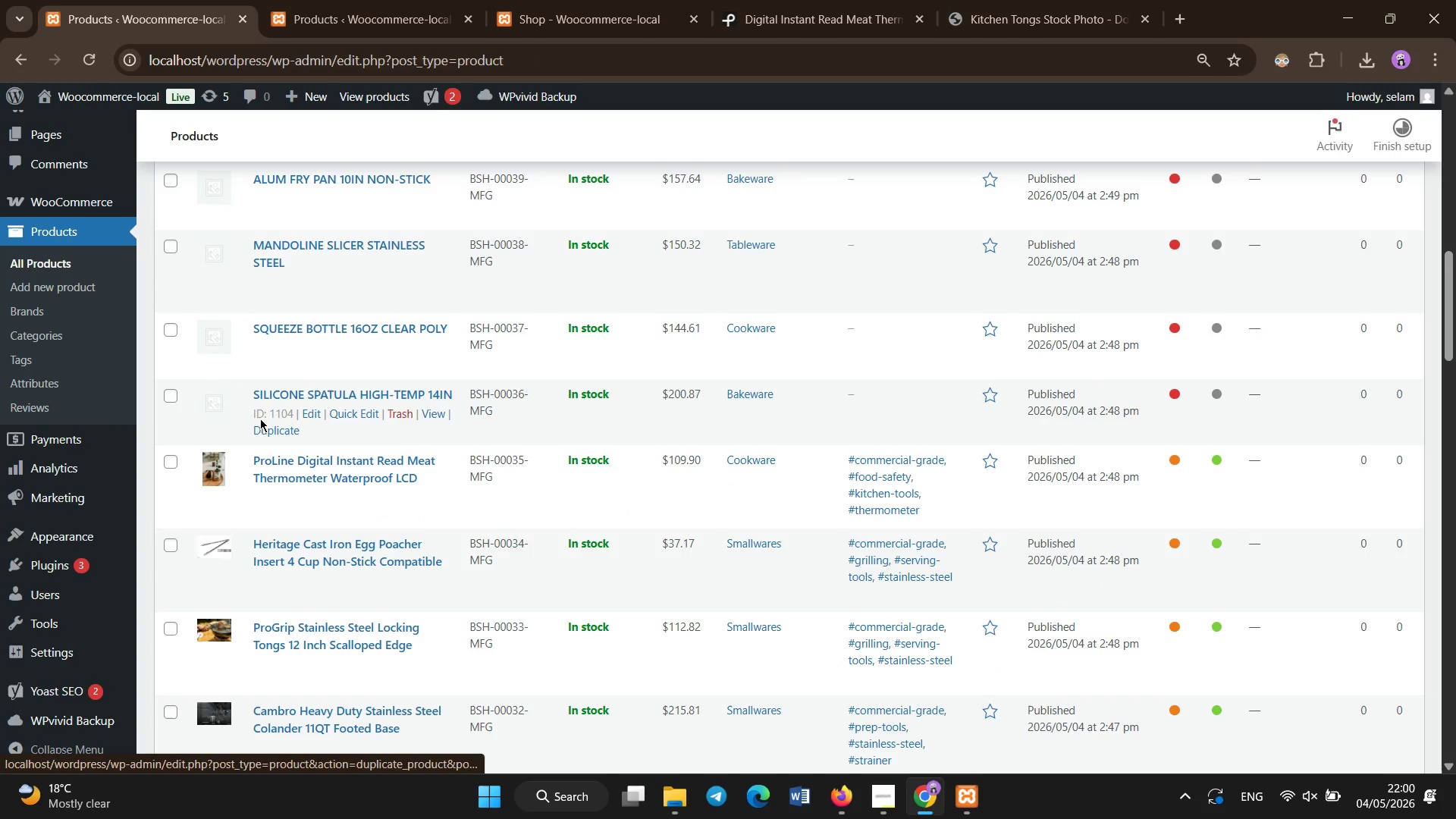 
left_click([269, 395])
 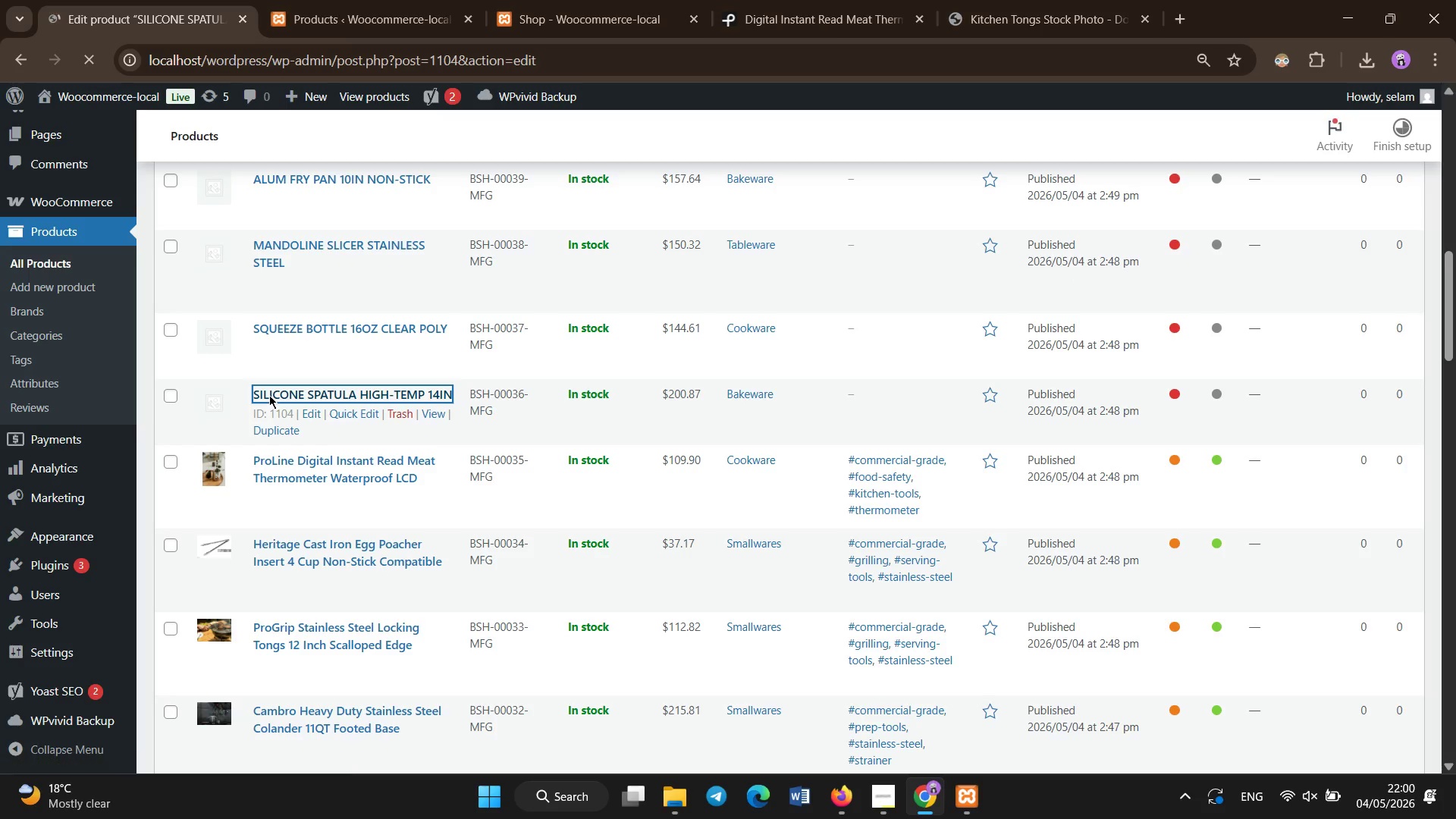 
wait(10.45)
 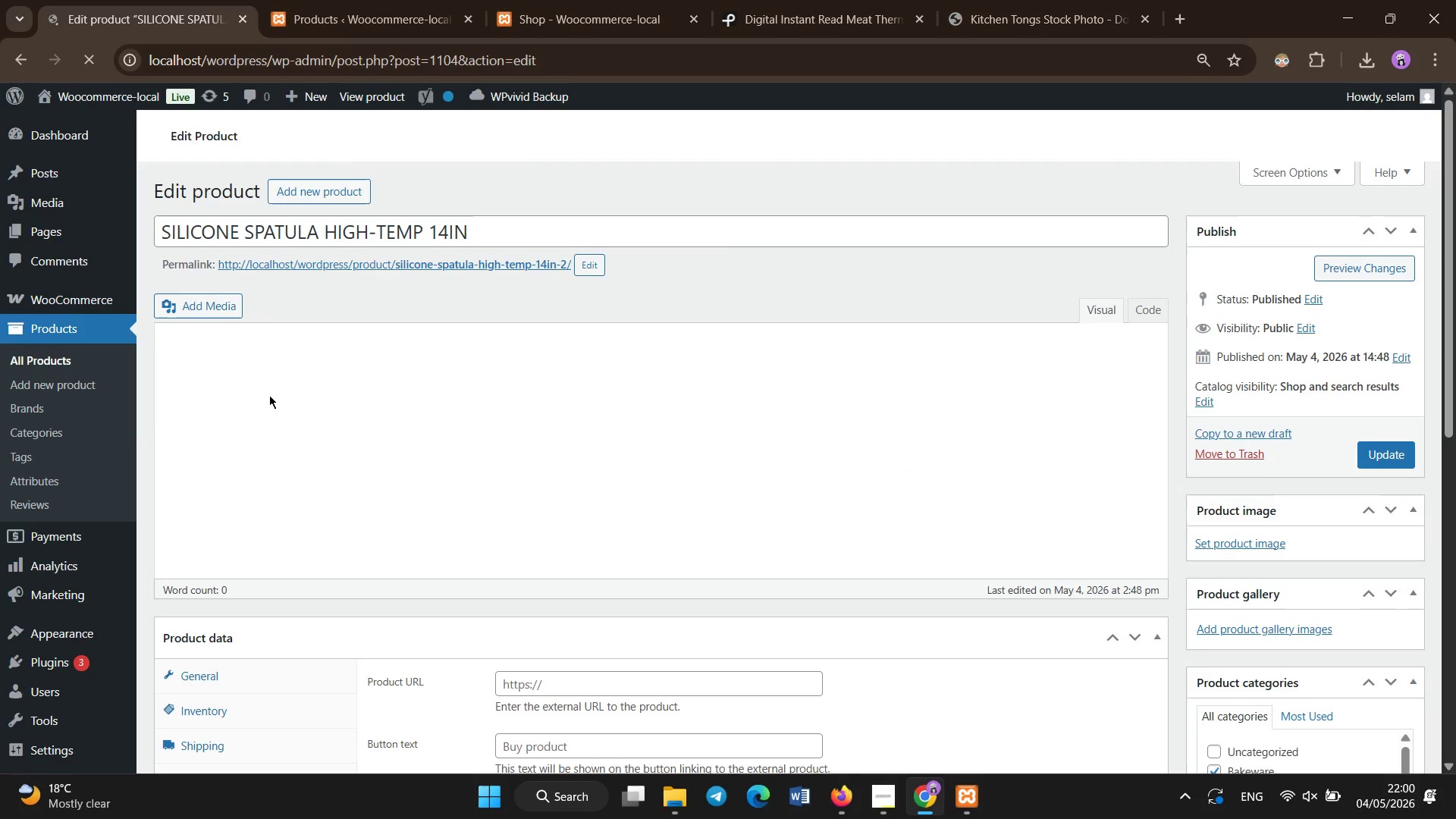 
key(Control+A)
 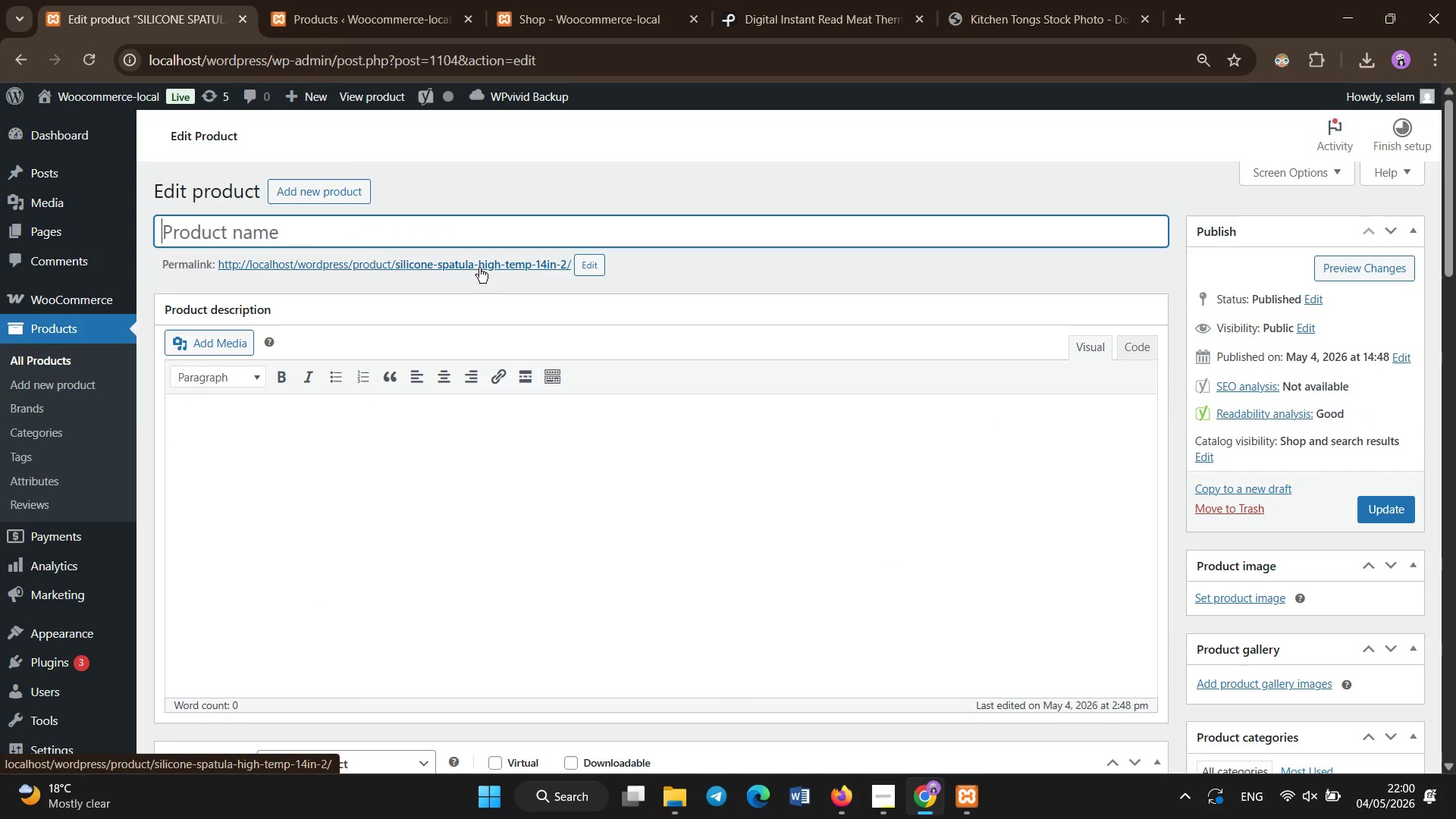 
key(Backspace)
type(PROBake High-Temp Silicone Spatule)
key(Backspace)
type(a 14 Inch Comm)
 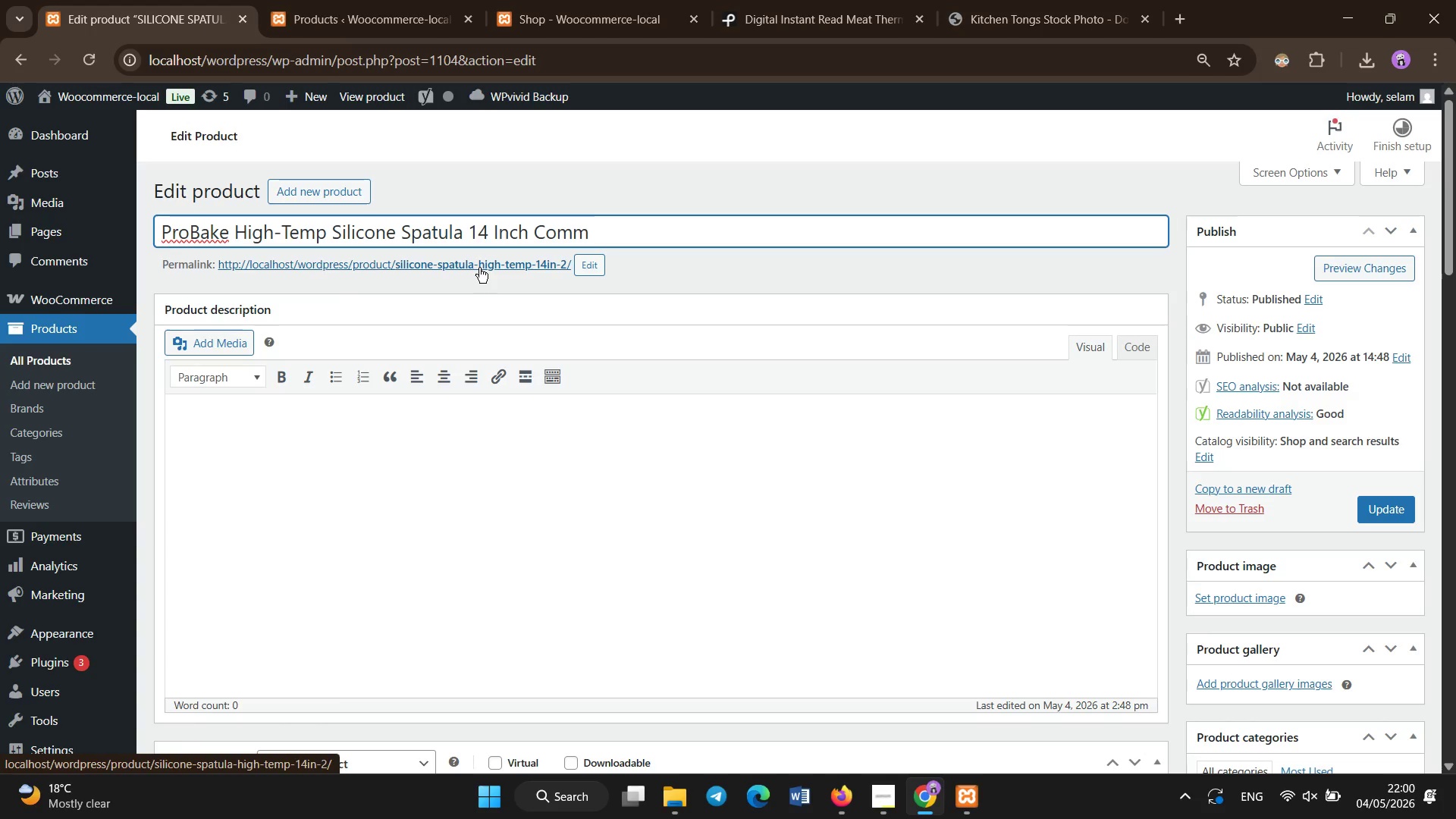 
hold_key(key=Backspace, duration=0.67)
 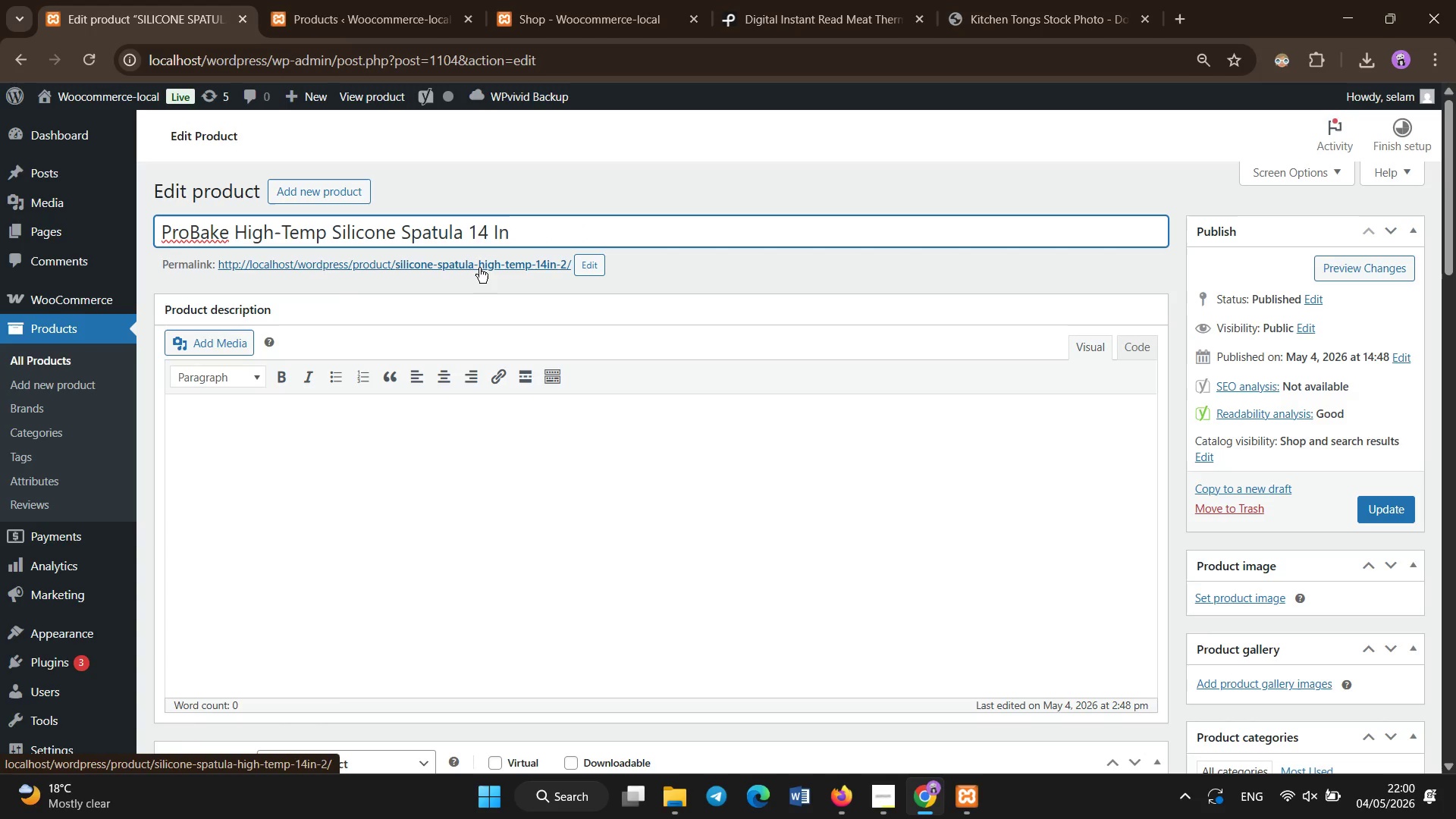 
type(ch)
 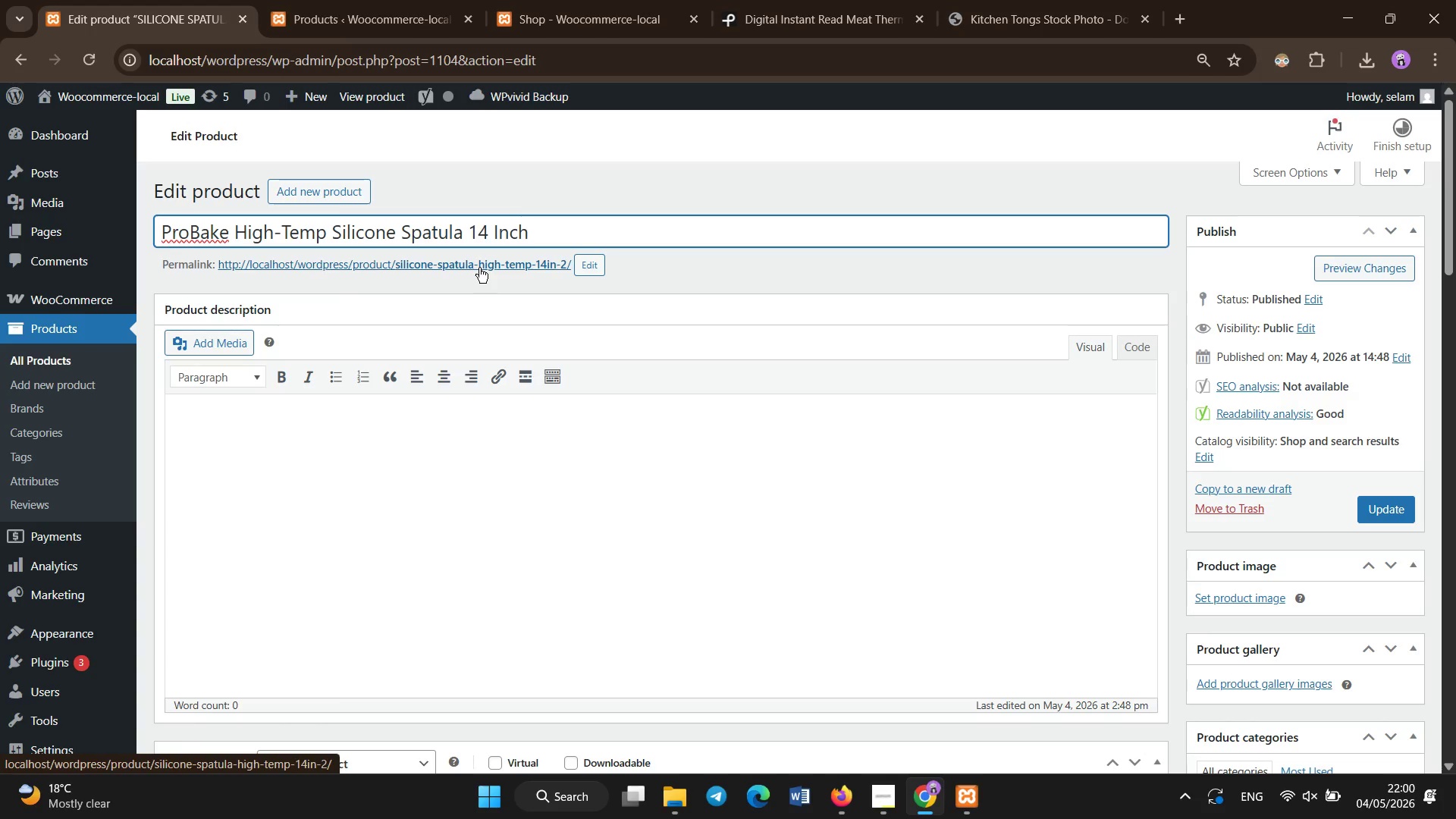 
scroll: coordinate [479, 494], scroll_direction: down, amount: 8.0
 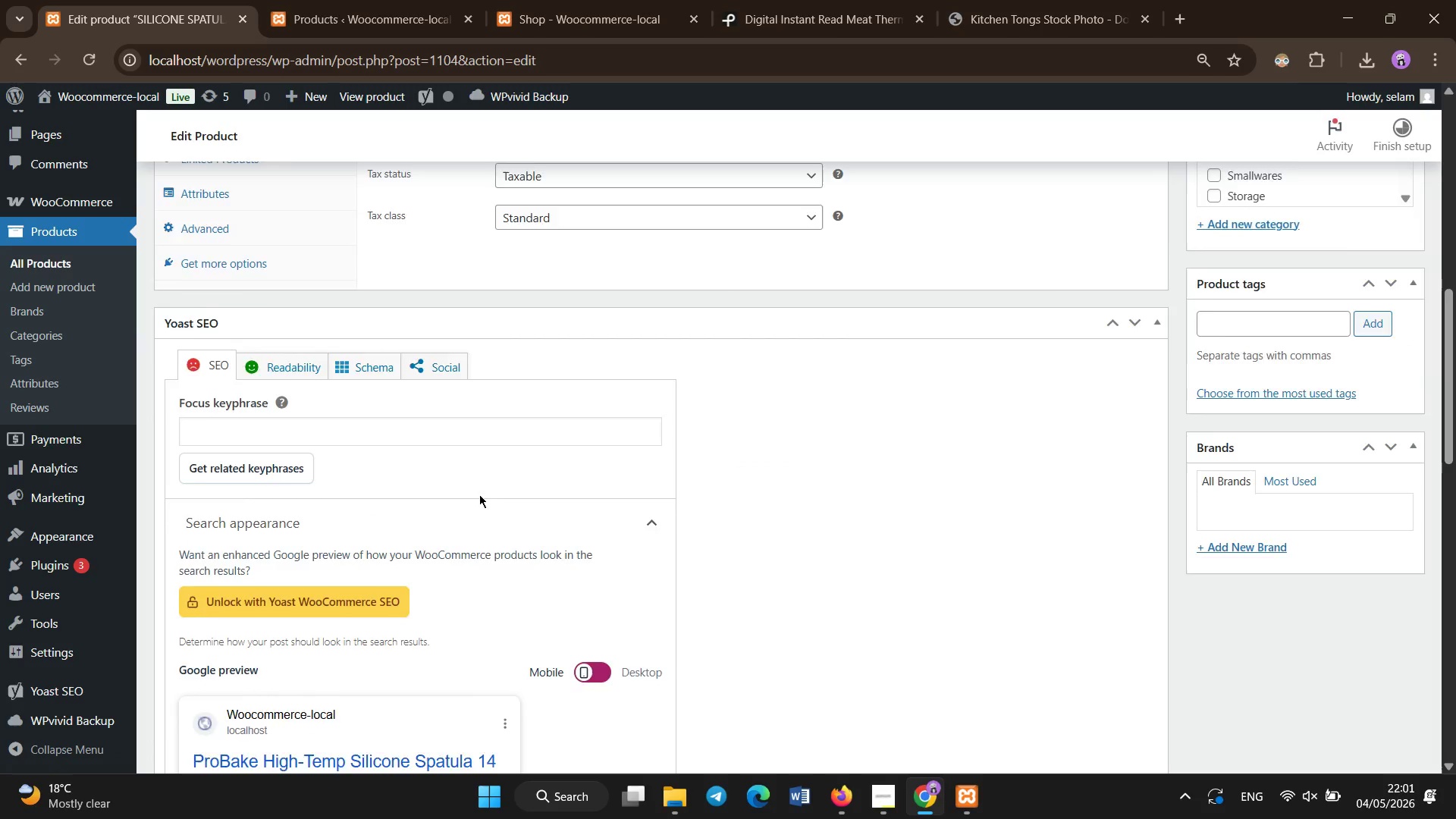 
left_click_drag(start_coordinate=[471, 491], to_coordinate=[475, 492])
 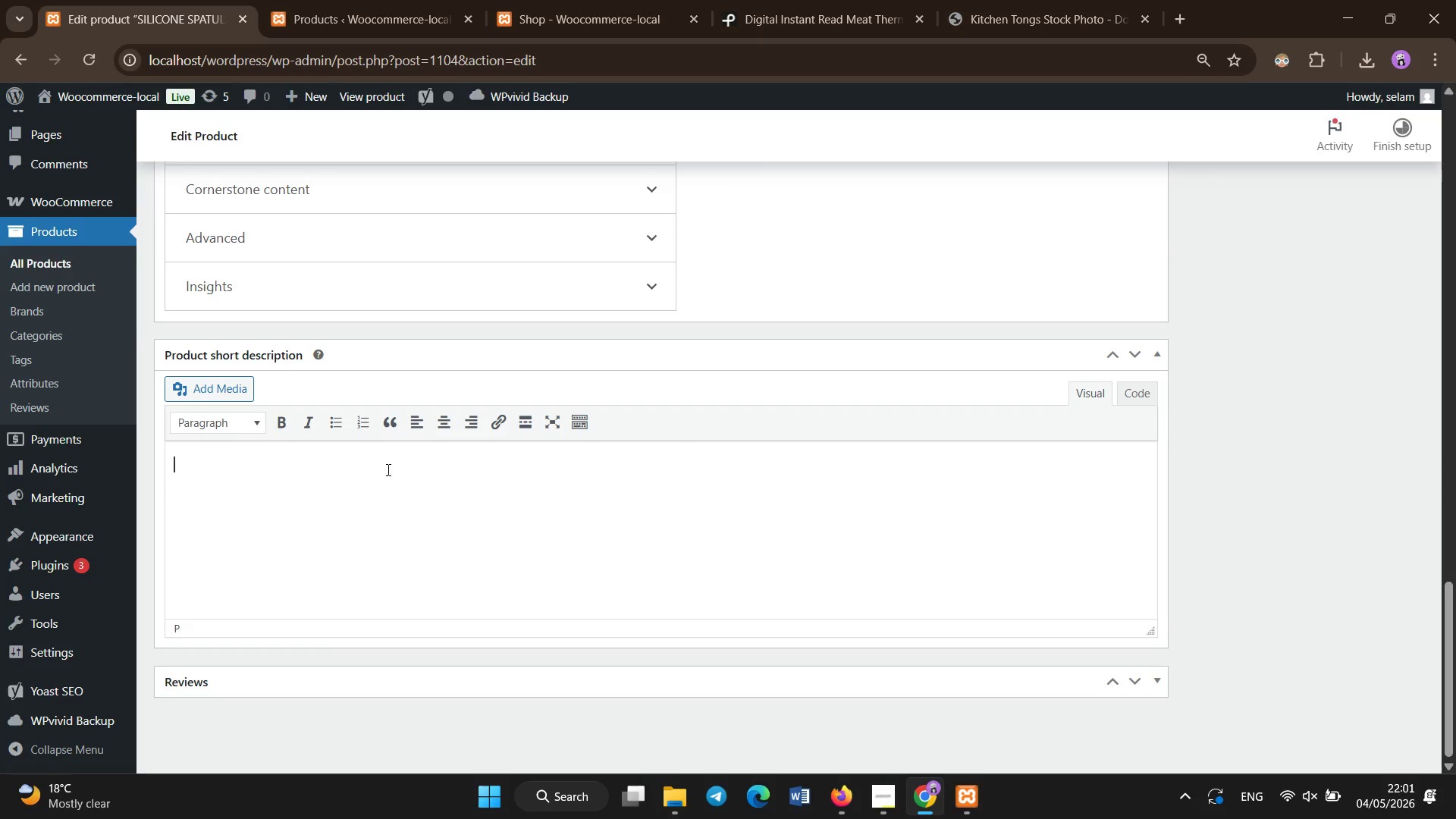 
scroll: coordinate [475, 494], scroll_direction: down, amount: 13.0
 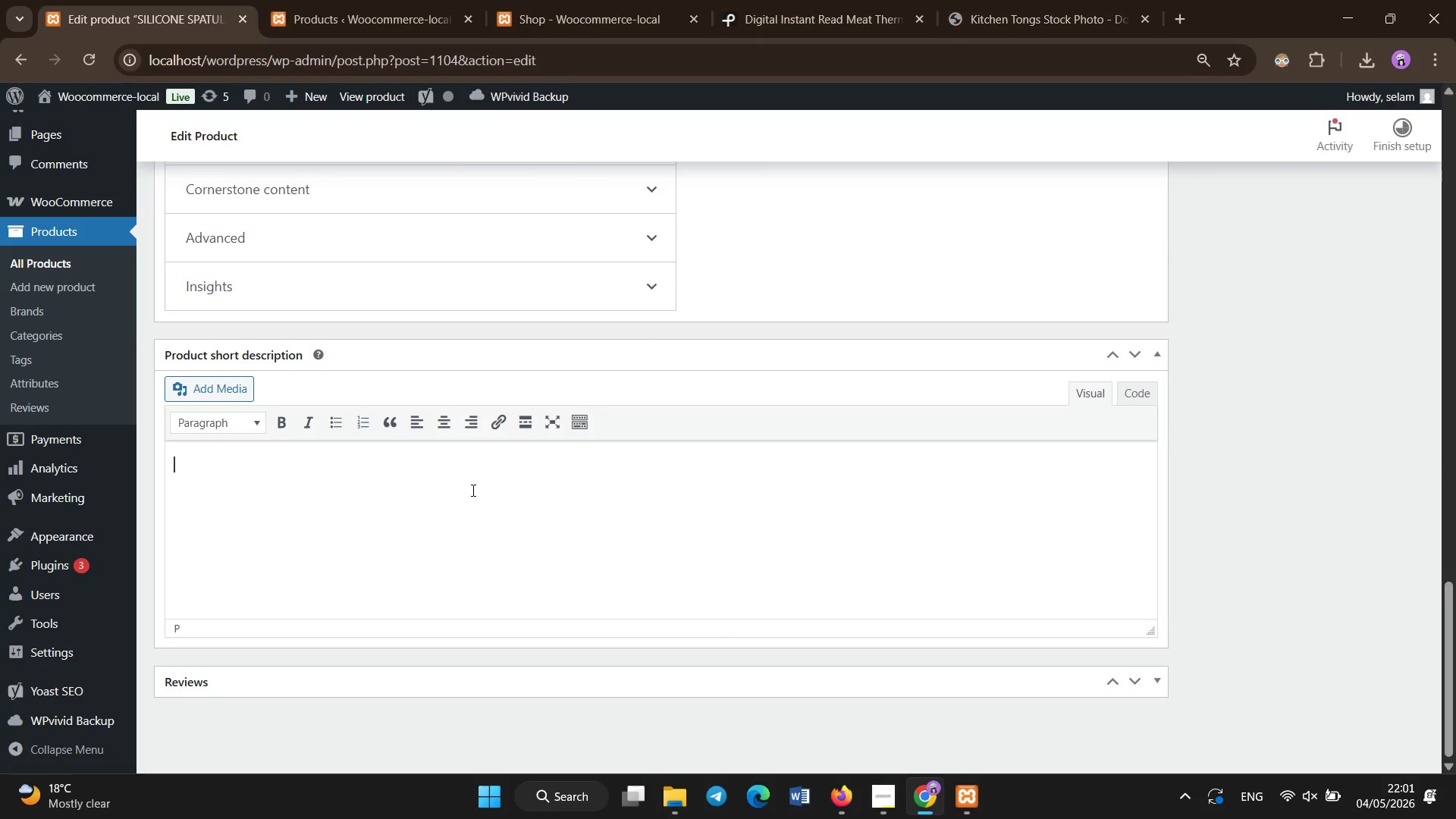 
left_click([340, 429])
 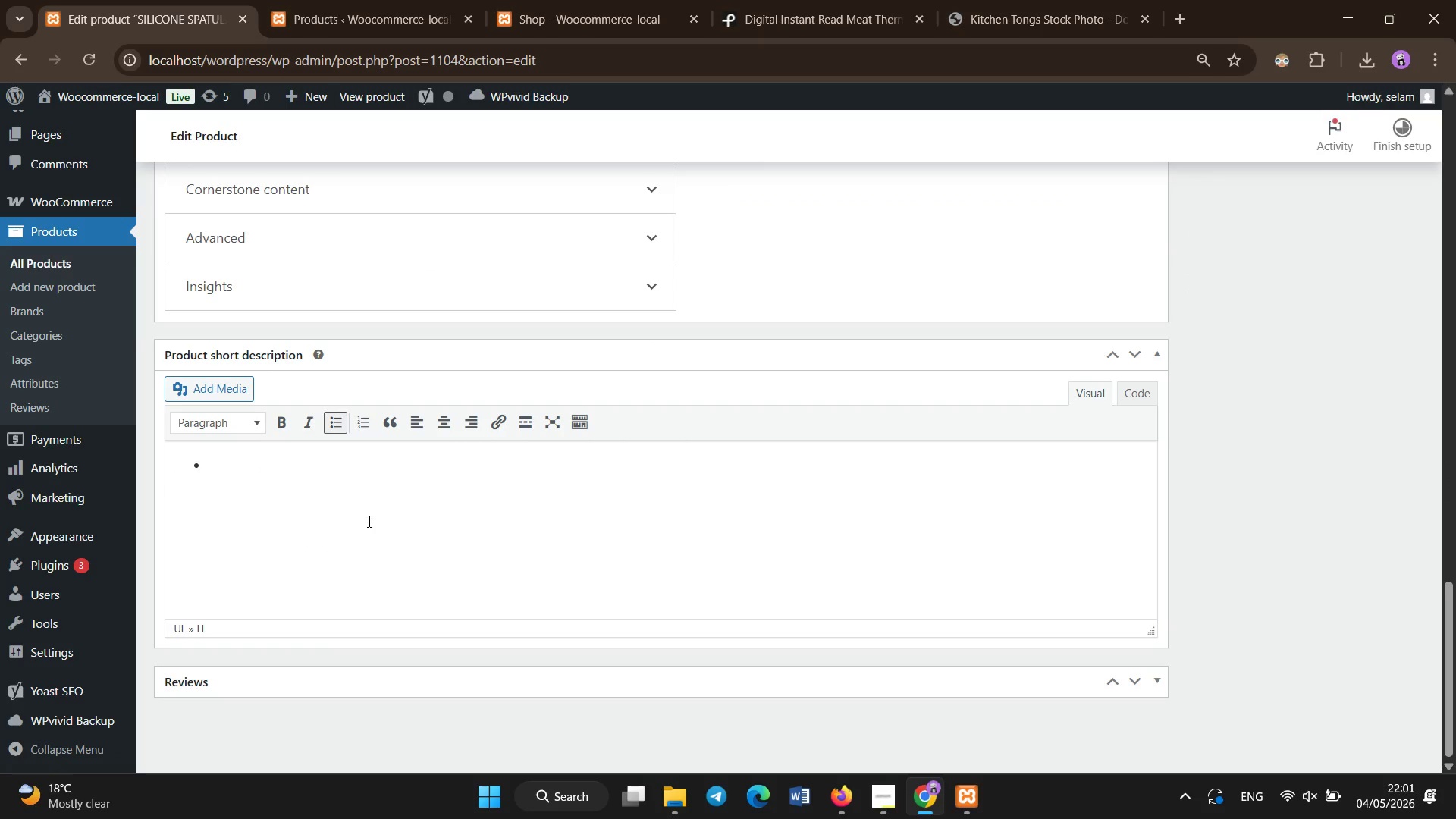 
type(Heart resistant up to 500^0F for high )
key(Backspace)
type(-heat cooking)
 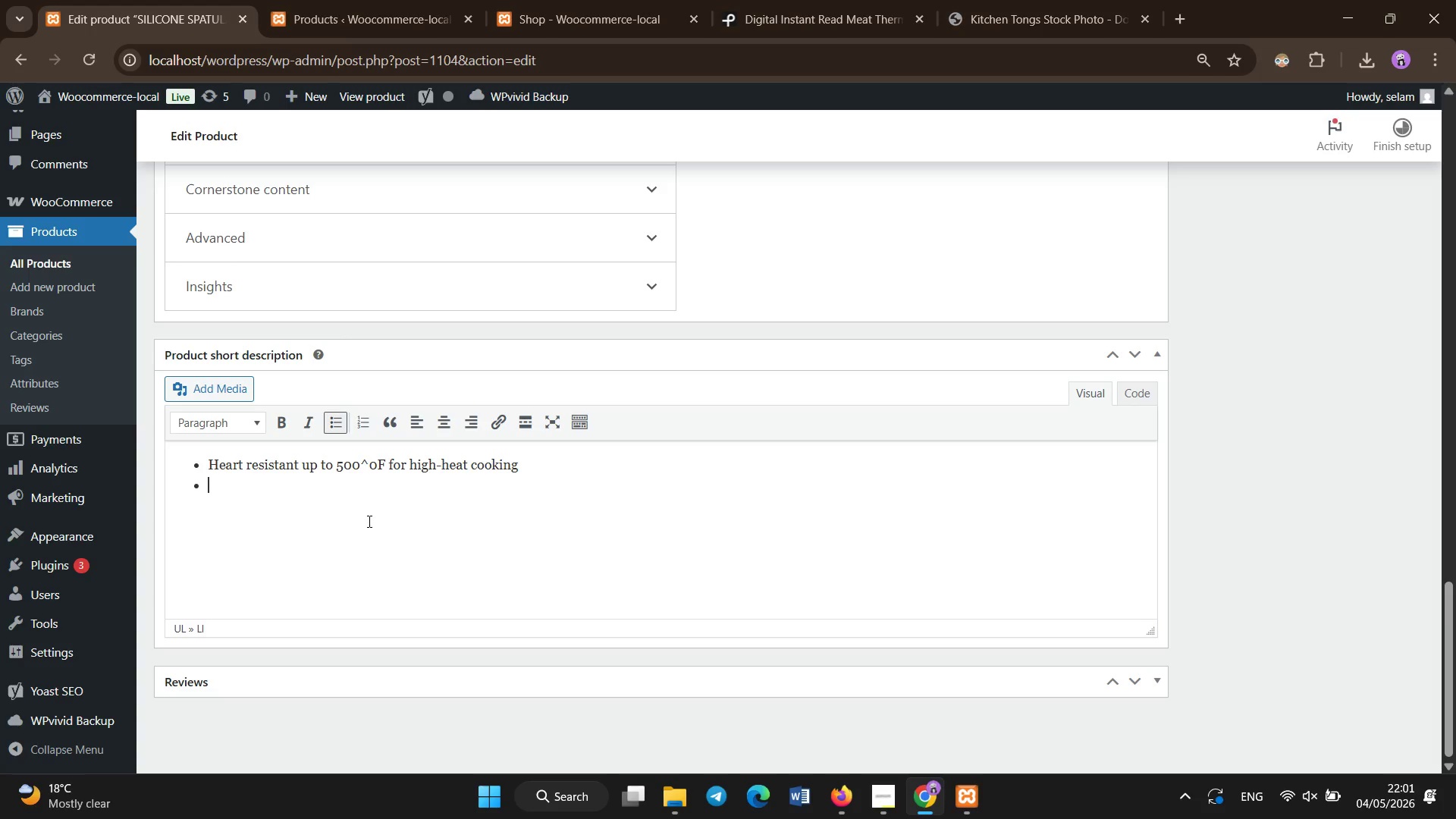 
 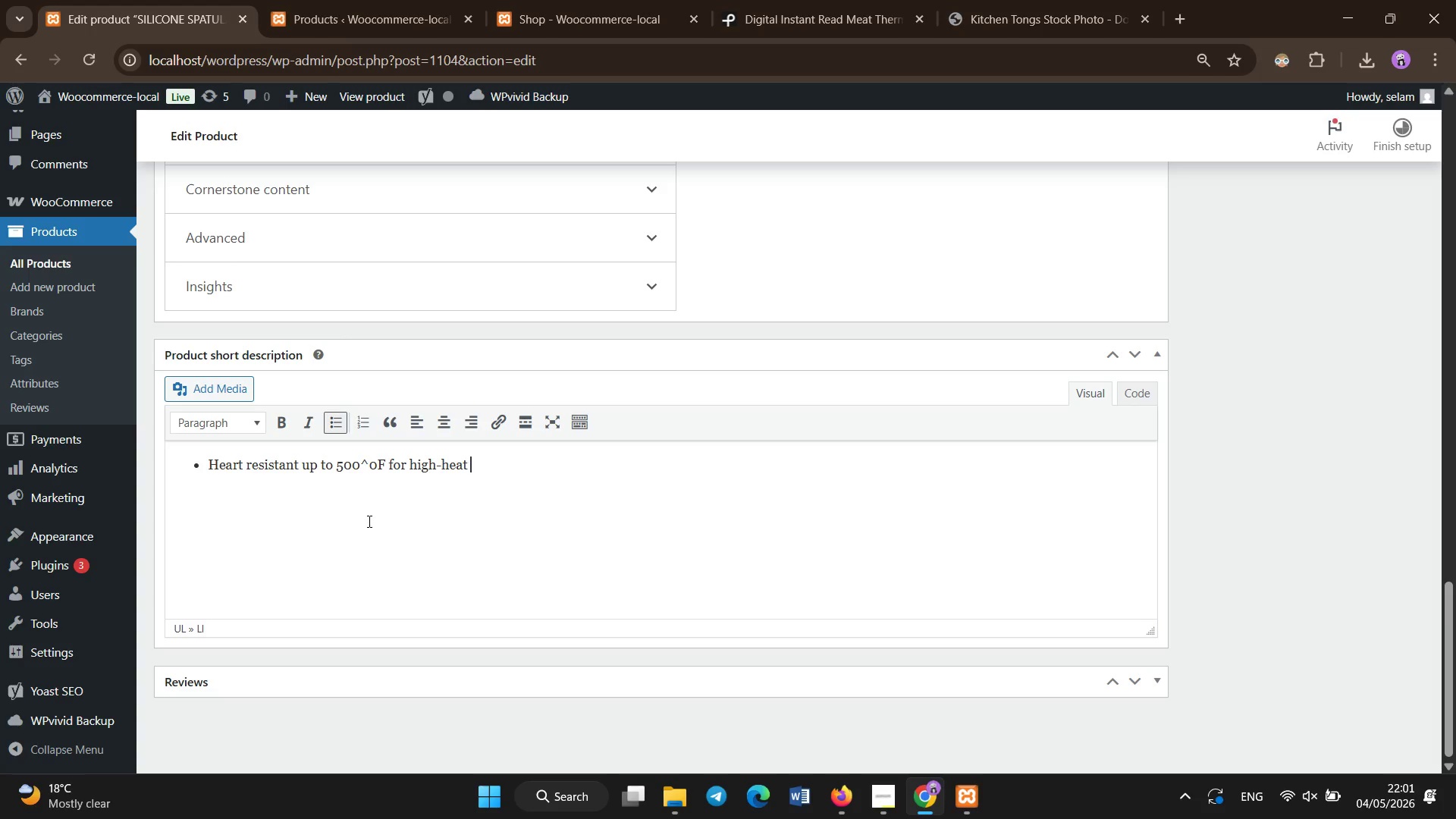 
key(Enter)
 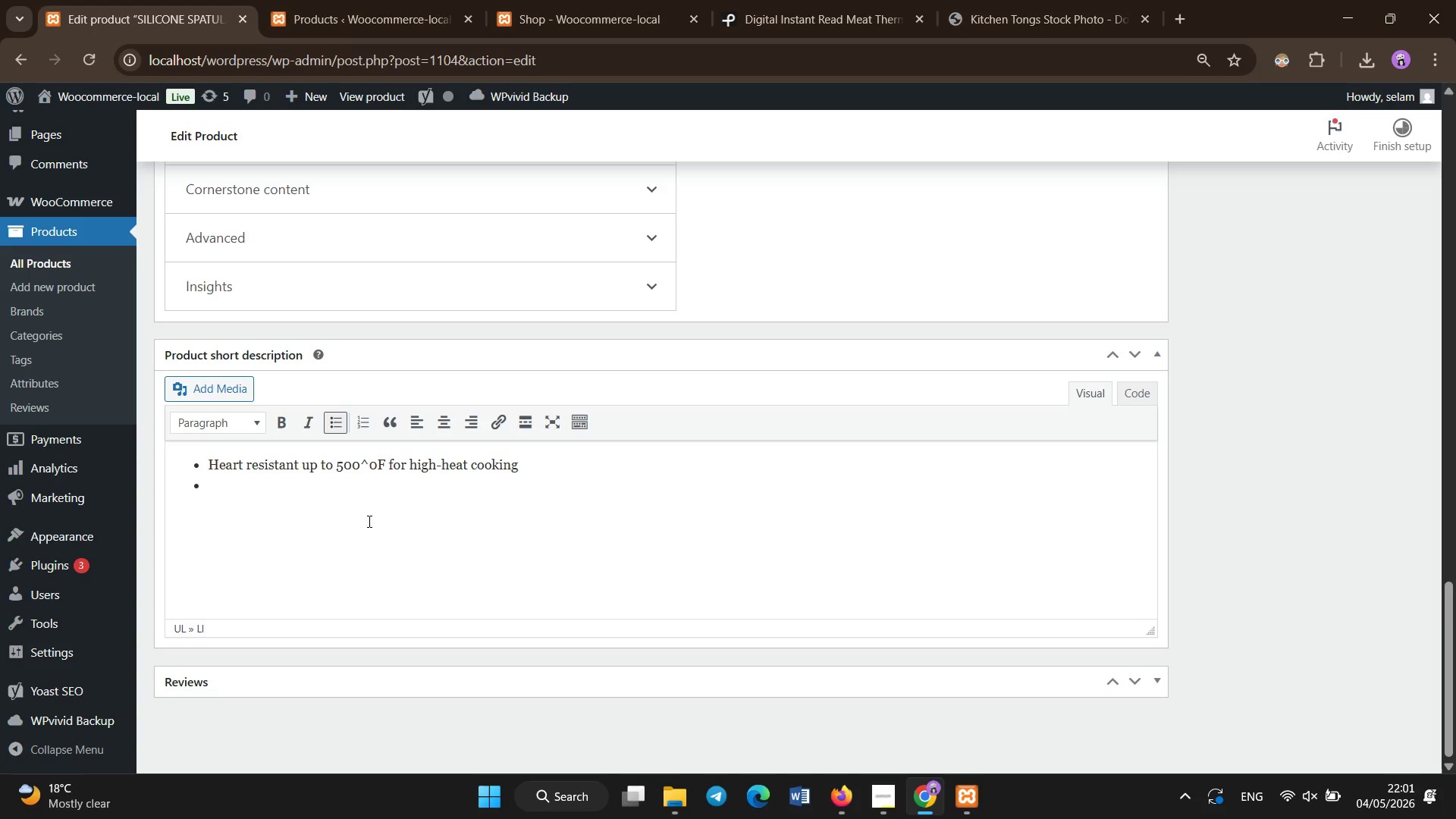 
type(One--)
key(Backspace)
type(piece silicone desin for)
 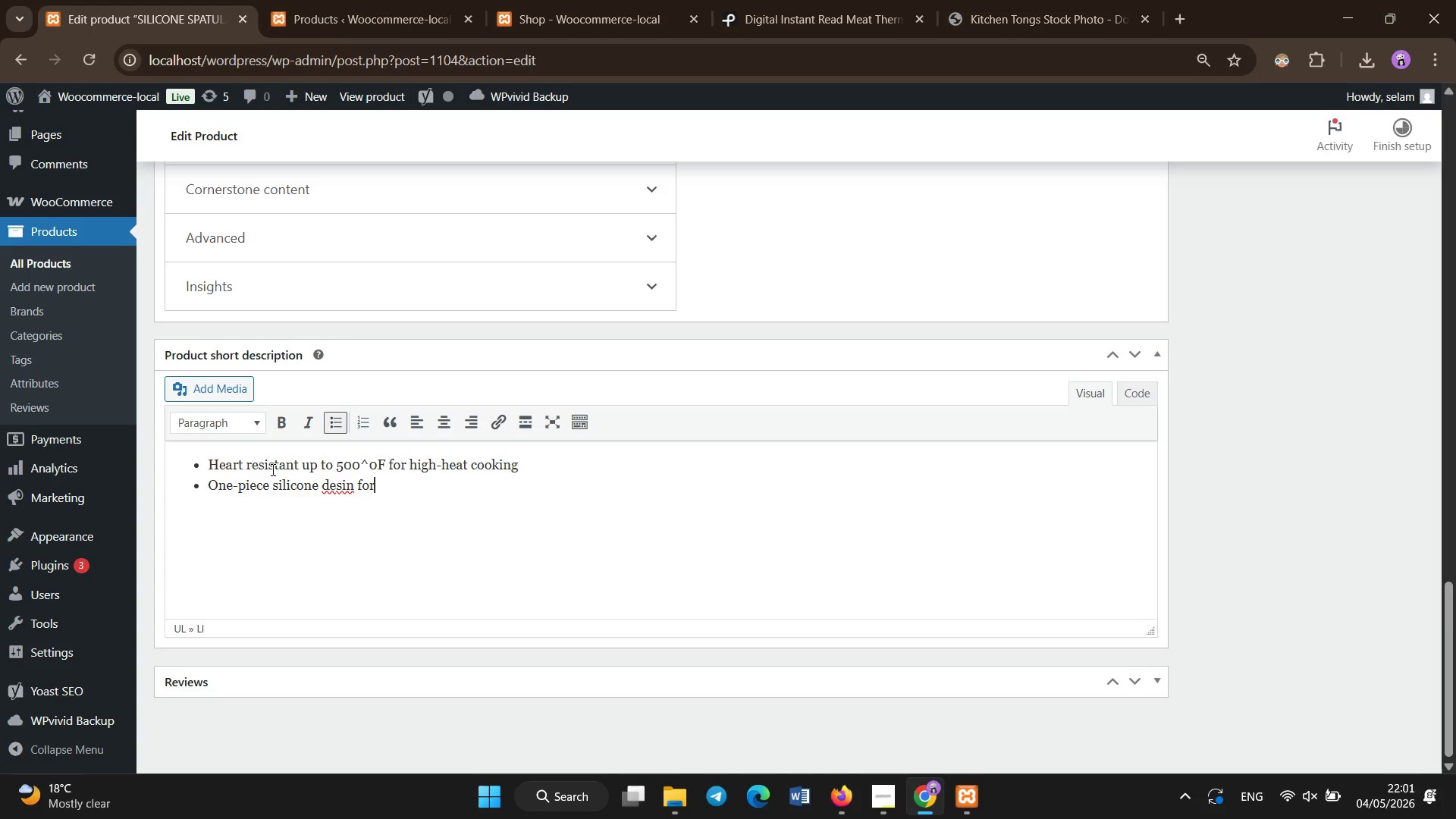 
key(Backspace)
key(Backspace)
key(Backspace)
key(Backspace)
key(Backspace)
key(Backspace)
key(Backspace)
type(sign for hygiene and durability)
 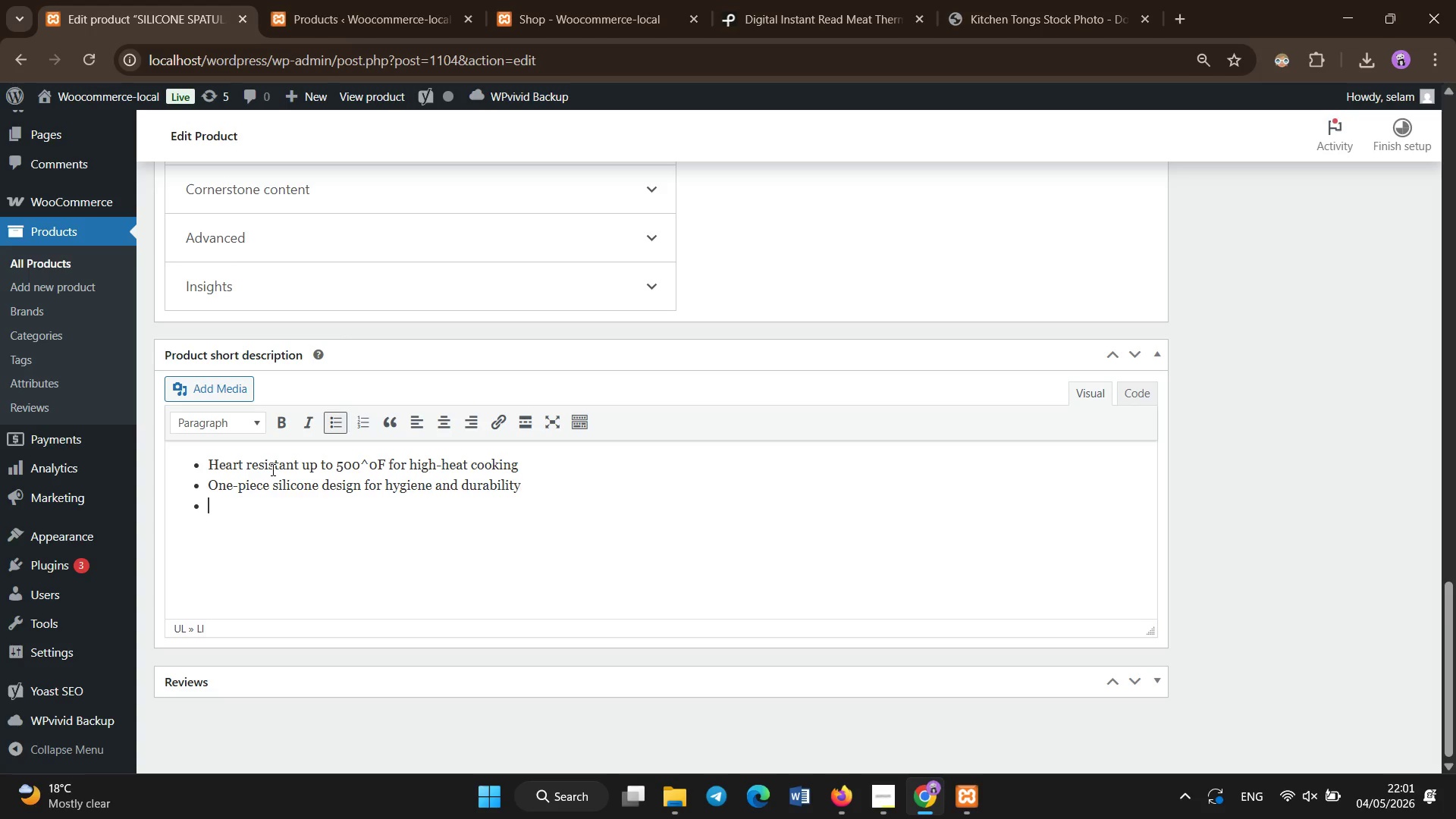 
key(Enter)
 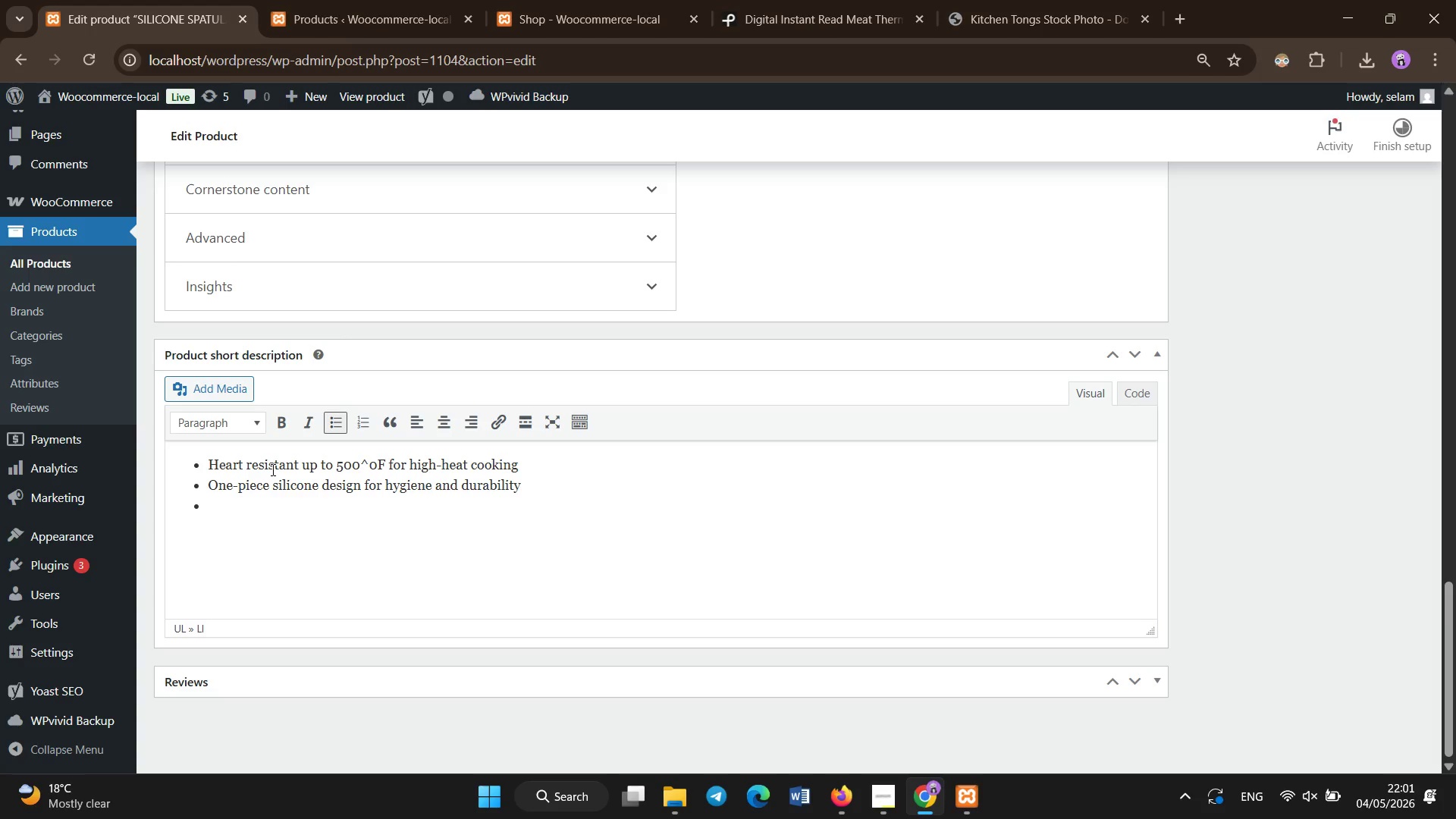 
type(Flexible edge for scrapping an d)
key(Backspace)
key(Backspace)
type(d folding mixtures)
 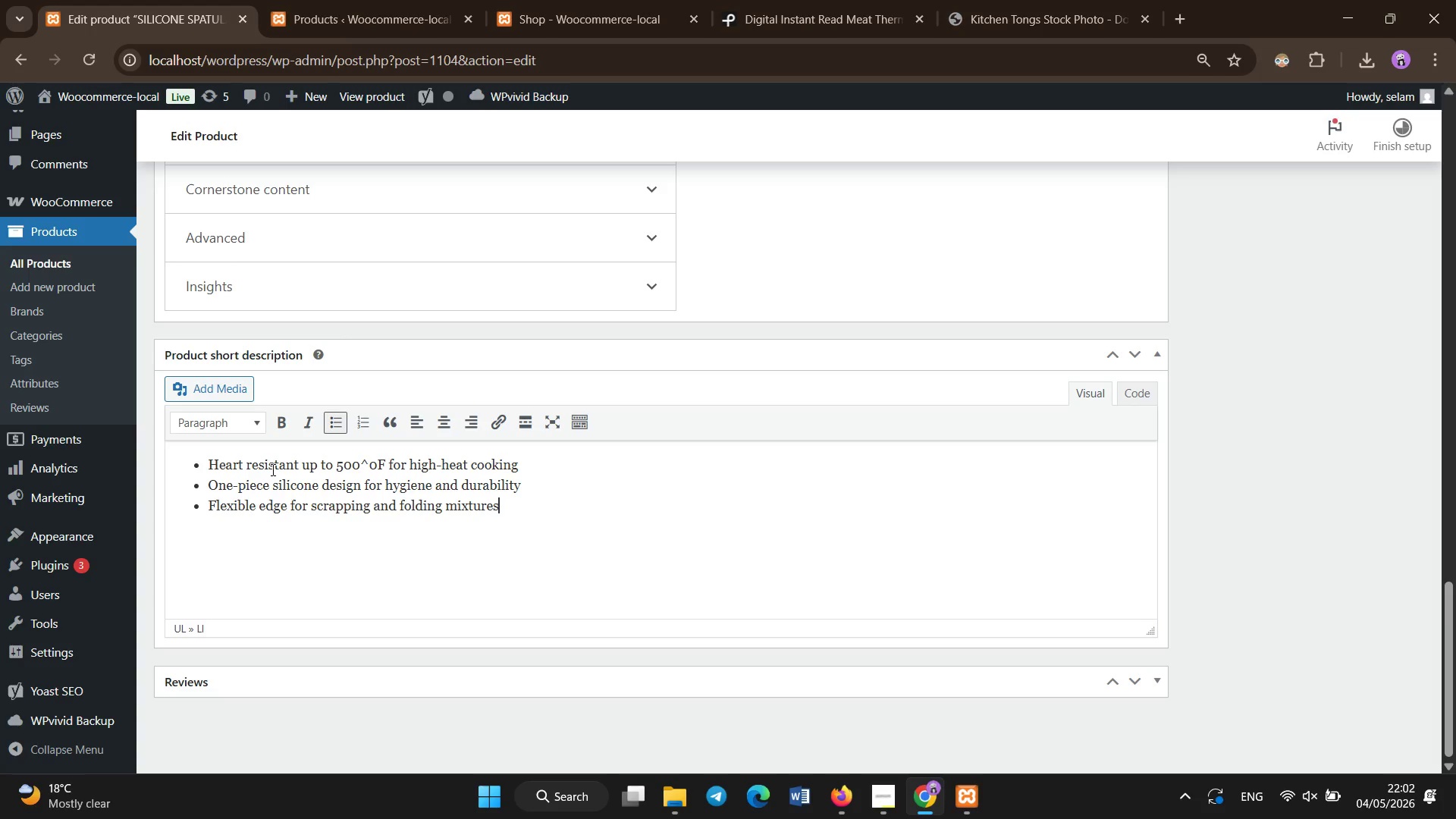 
key(Enter)
 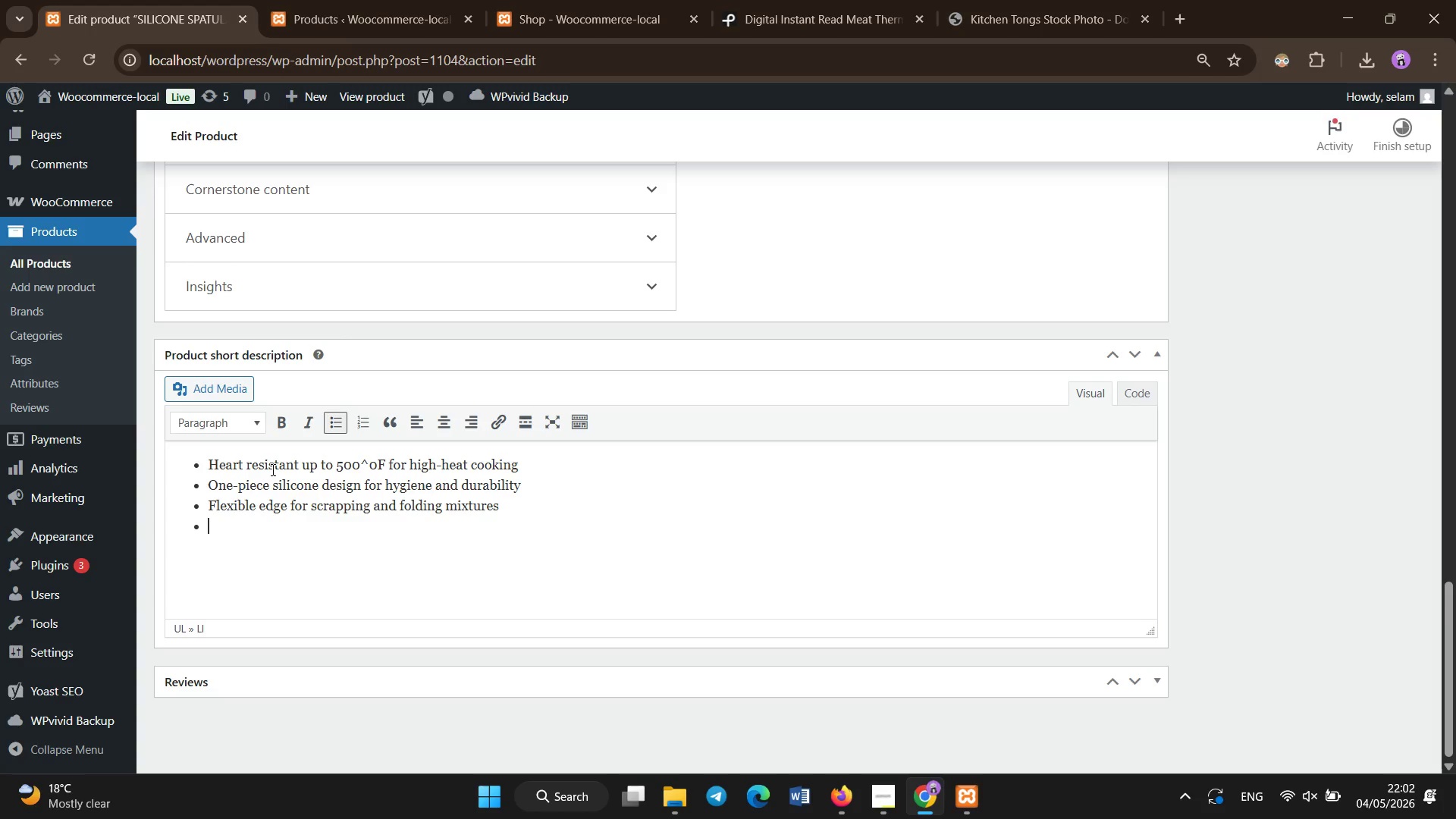 
type(Ergonomic )
 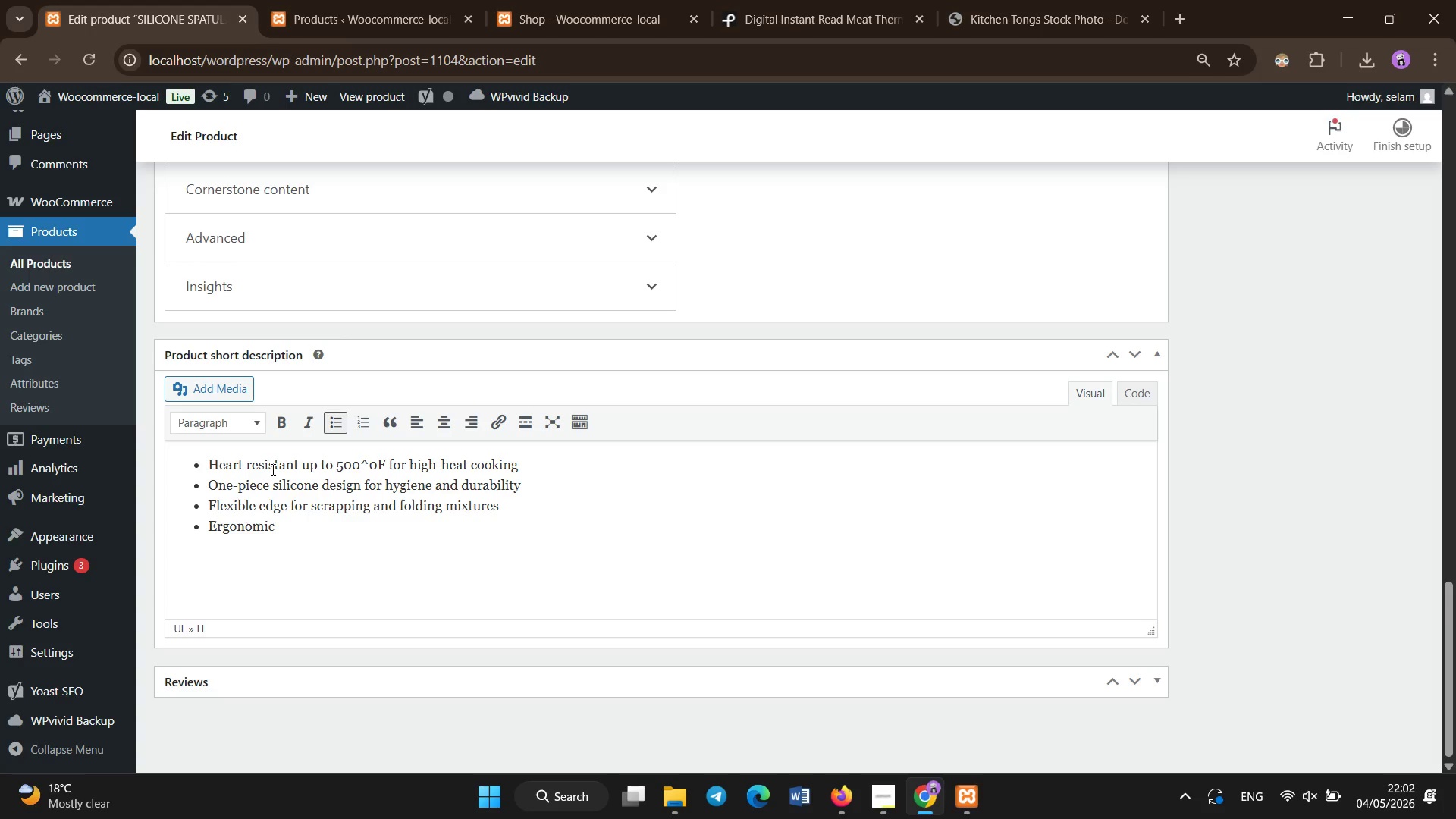 
type(14 )
key(Backspace)
type(-inch handle for deep pots)
 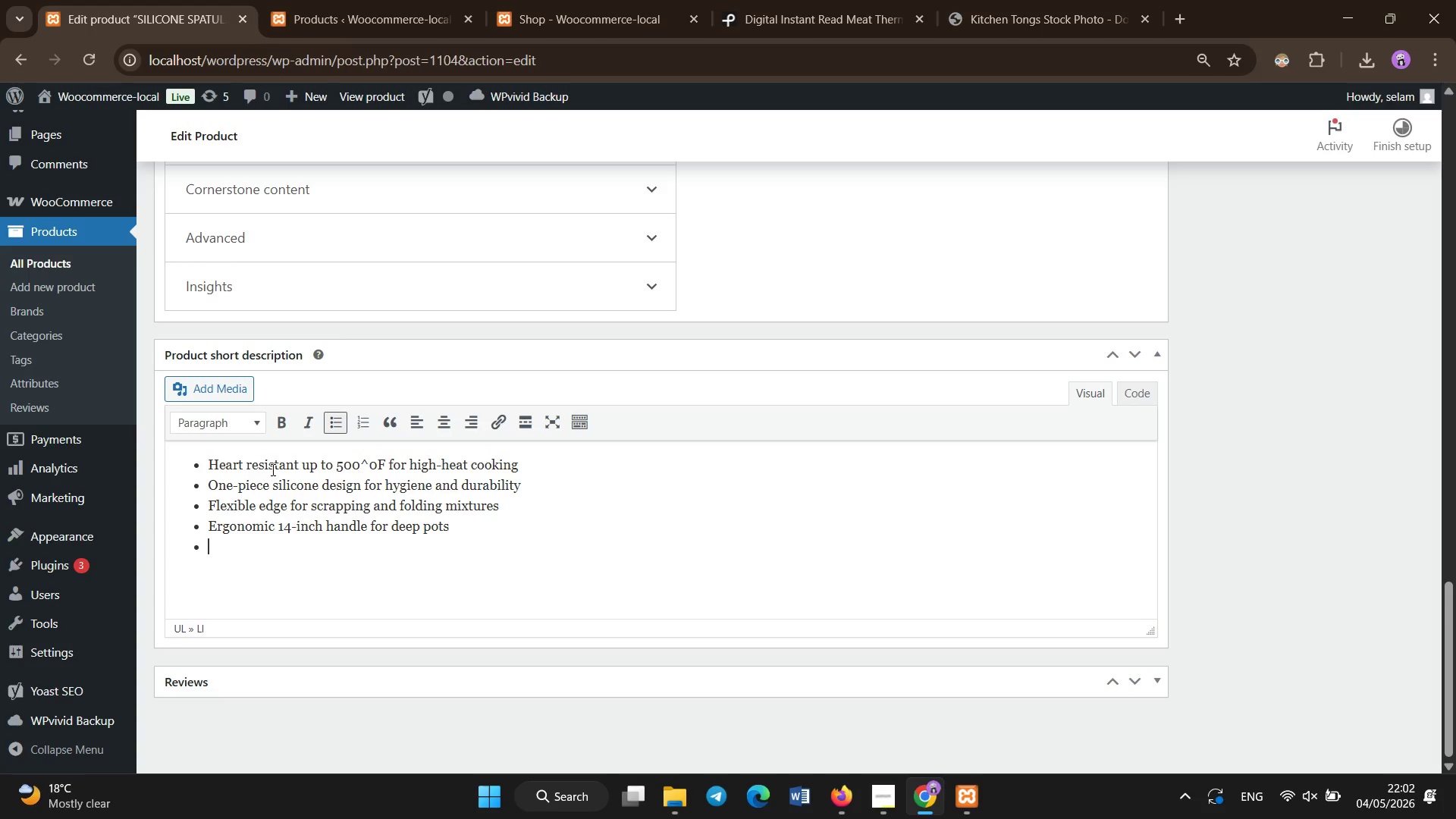 
key(Enter)
 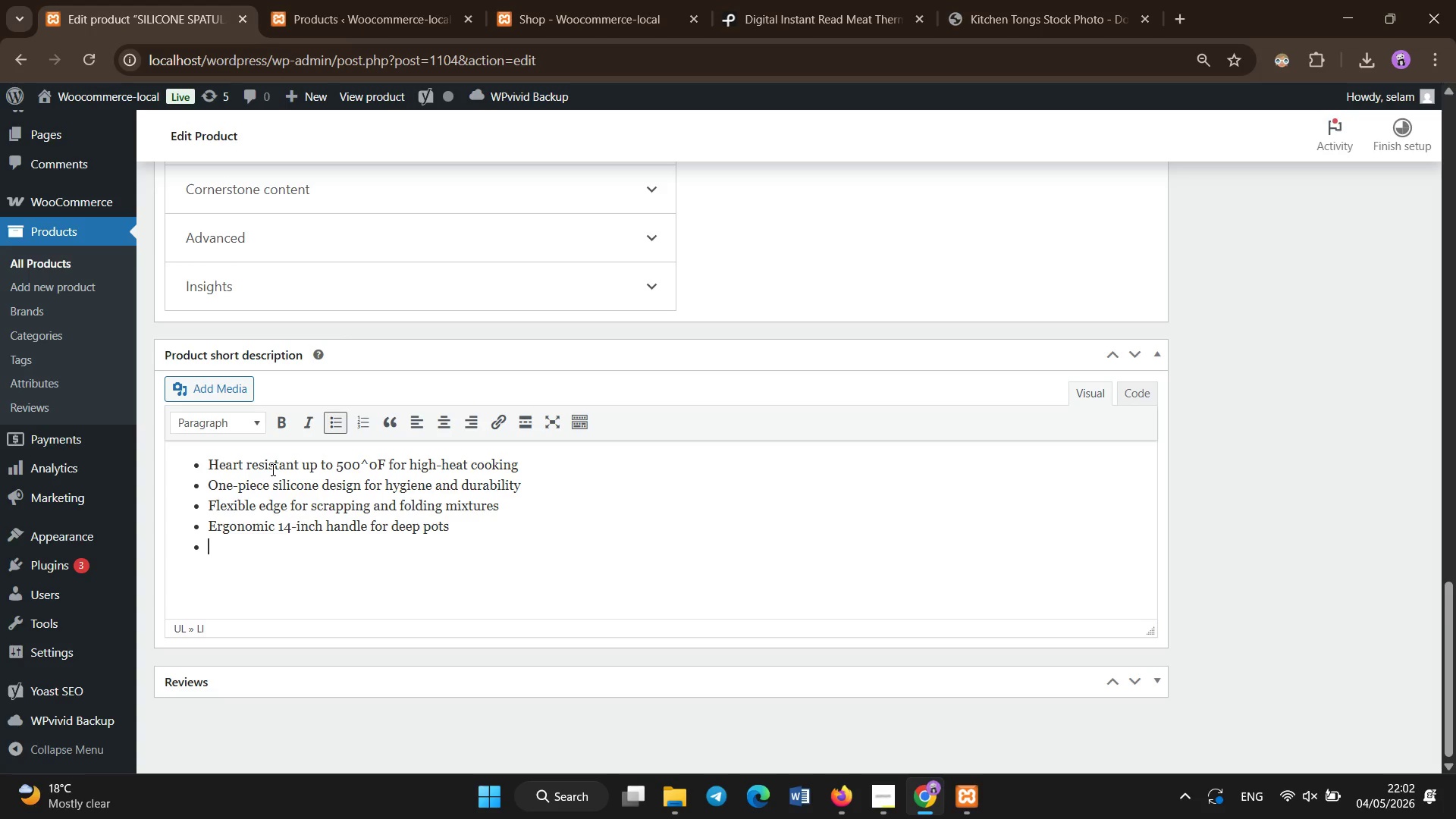 
type(Ideal for baking )
key(Backspace)
type(, sauces )
key(Backspace)
type(, and pastry work)
 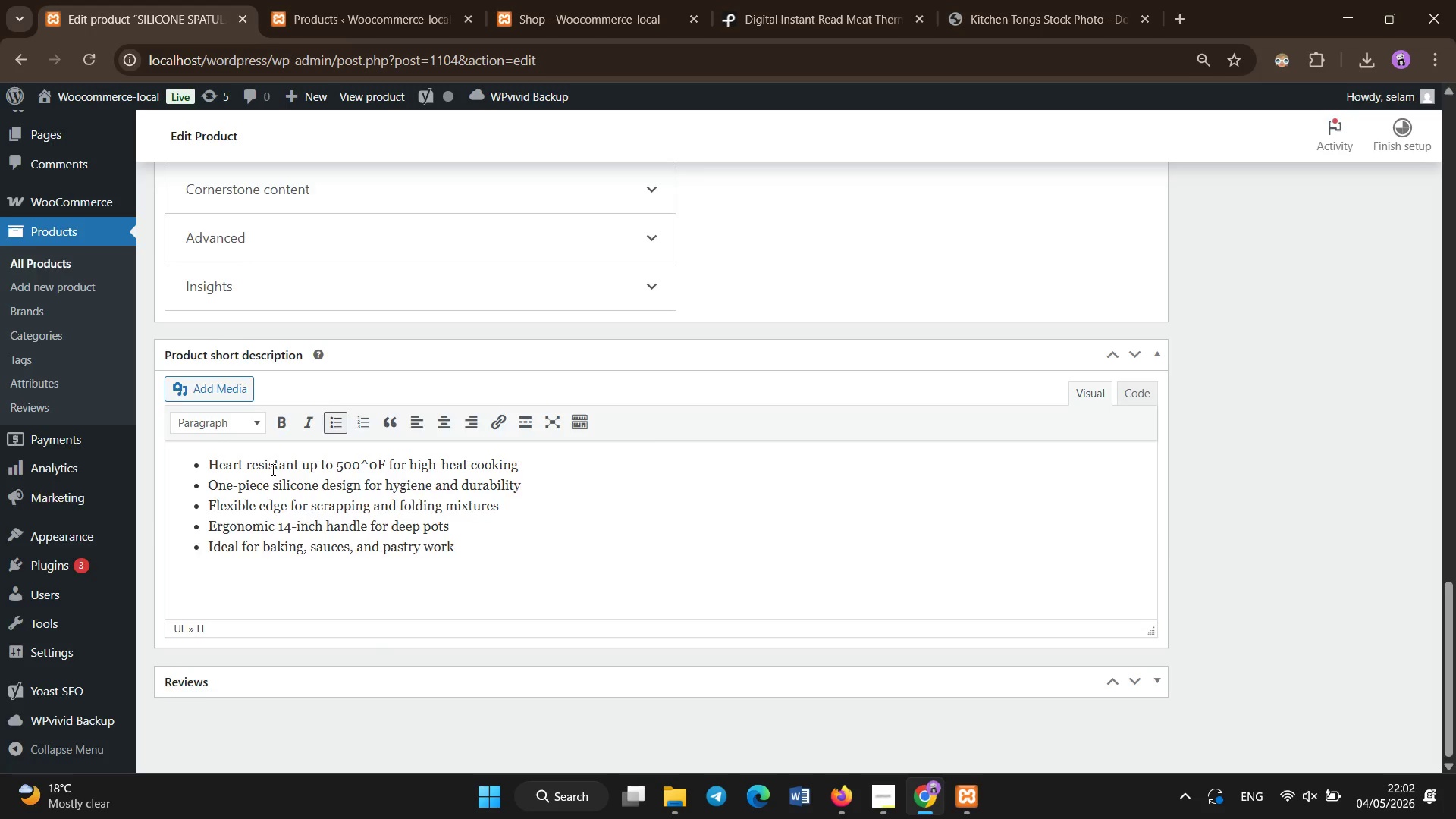 
scroll: coordinate [273, 470], scroll_direction: up, amount: 28.0
 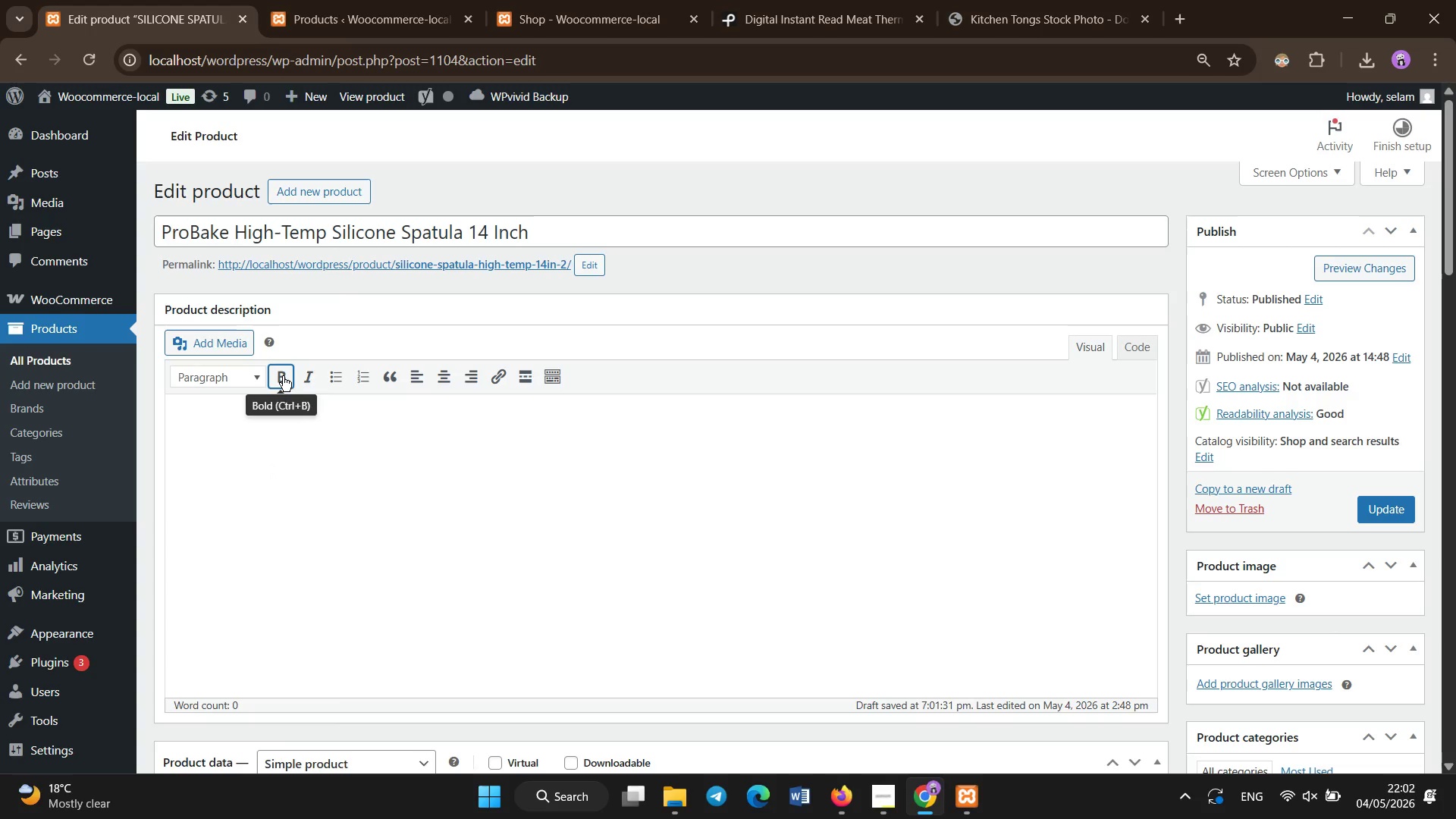 
left_click([283, 376])
 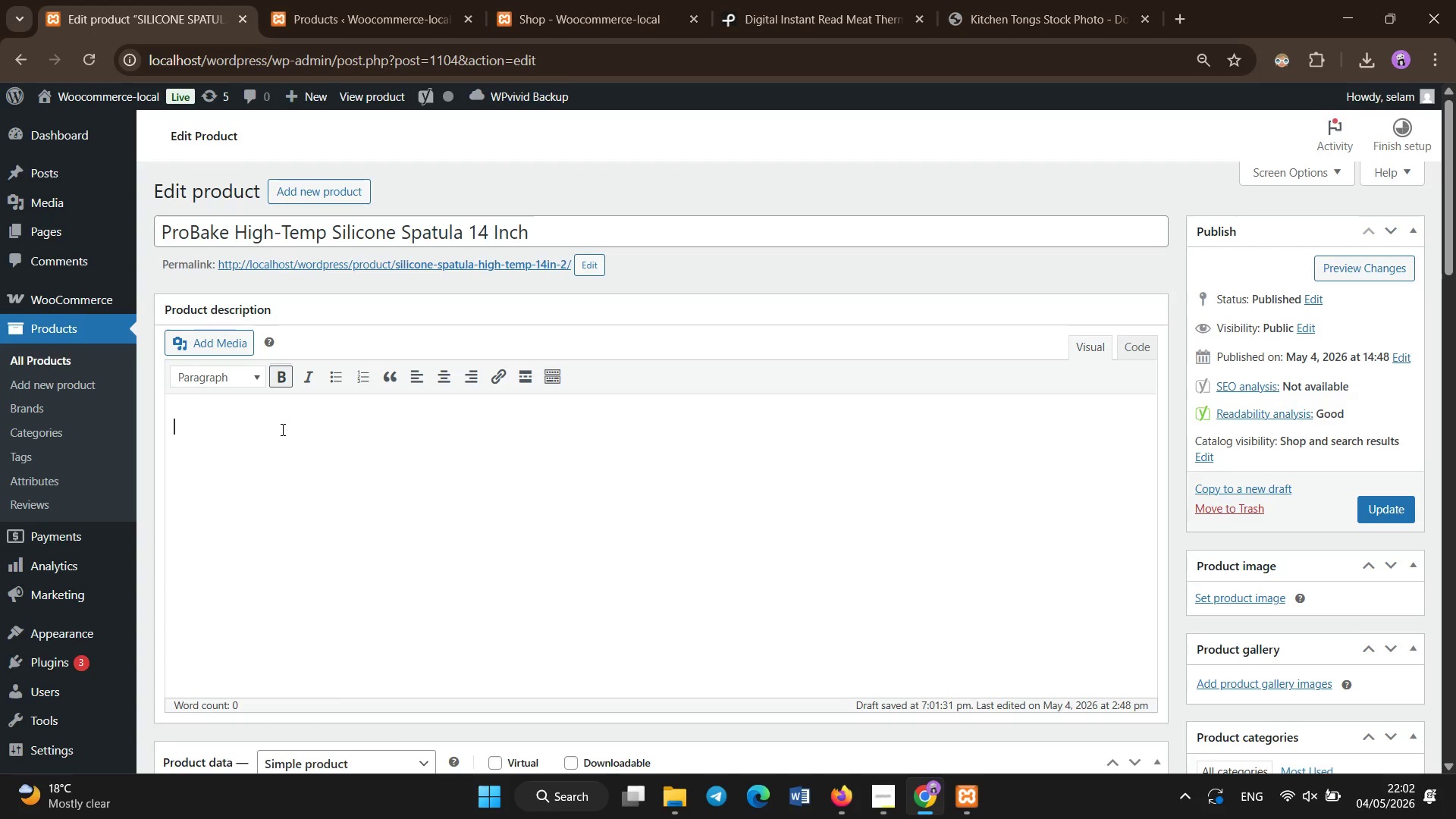 
type(Built for p)
key(Backspace)
type(Precision Baking and Hot Kitchen Environments)
 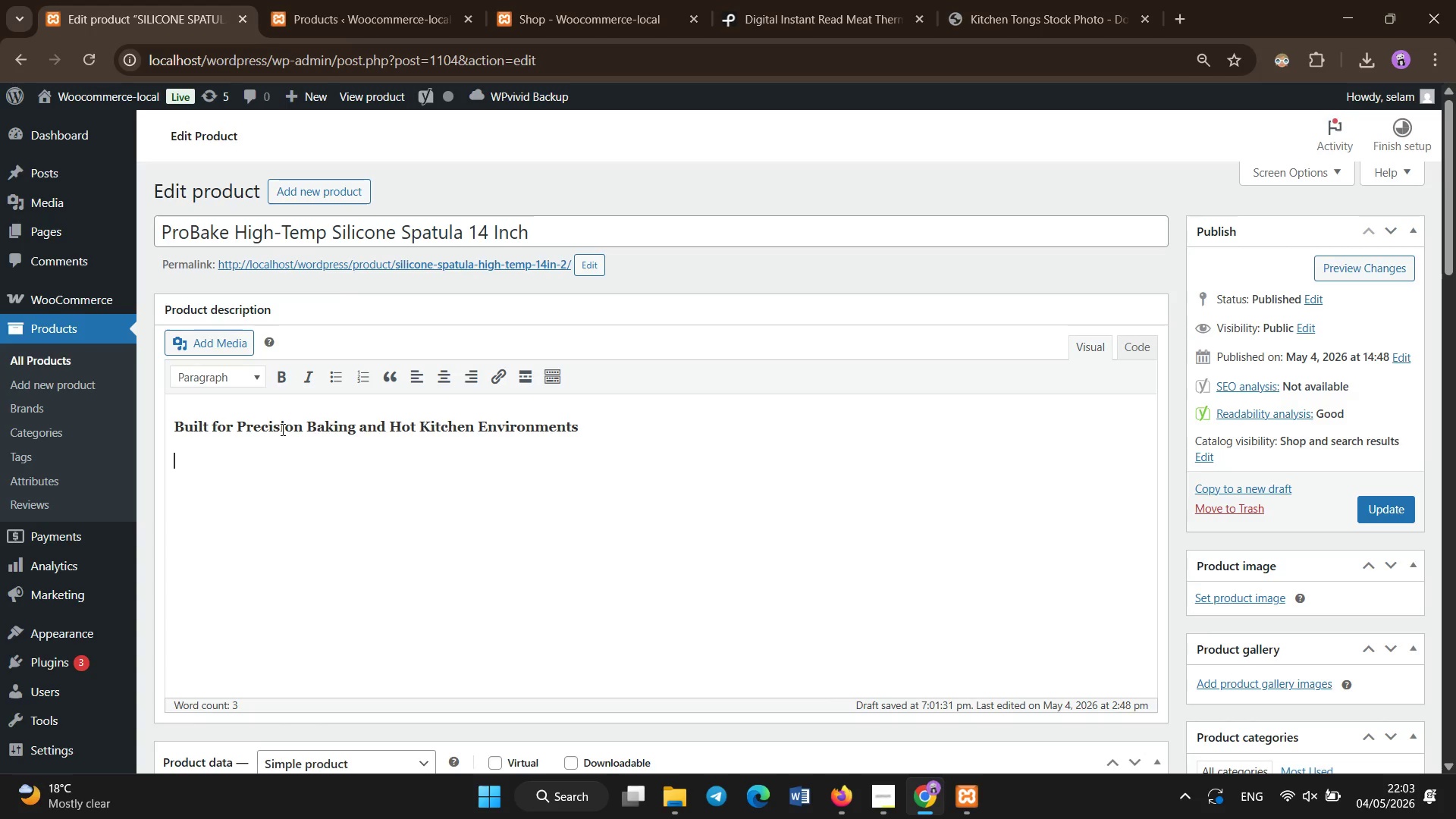 
 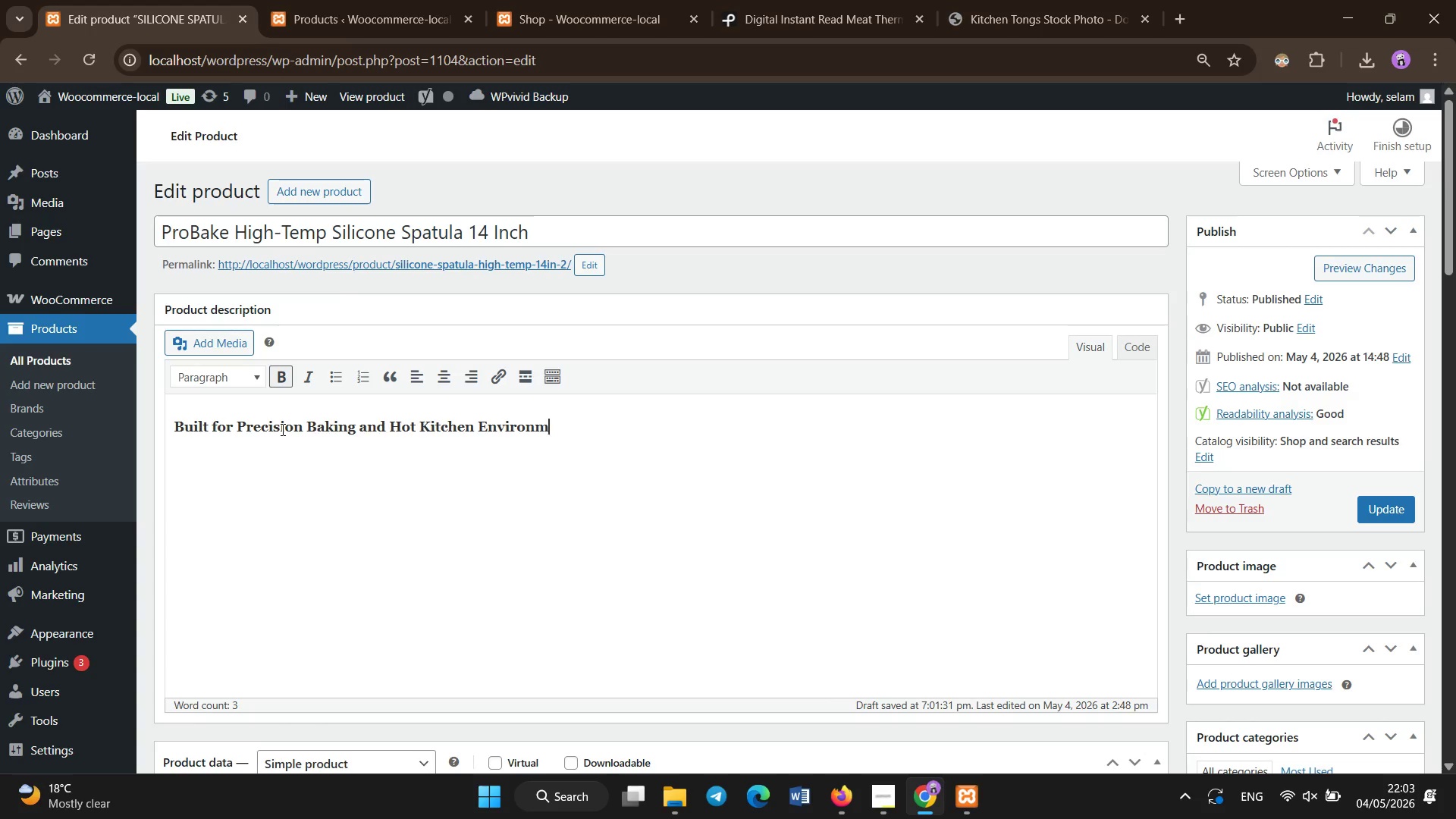 
key(Enter)
 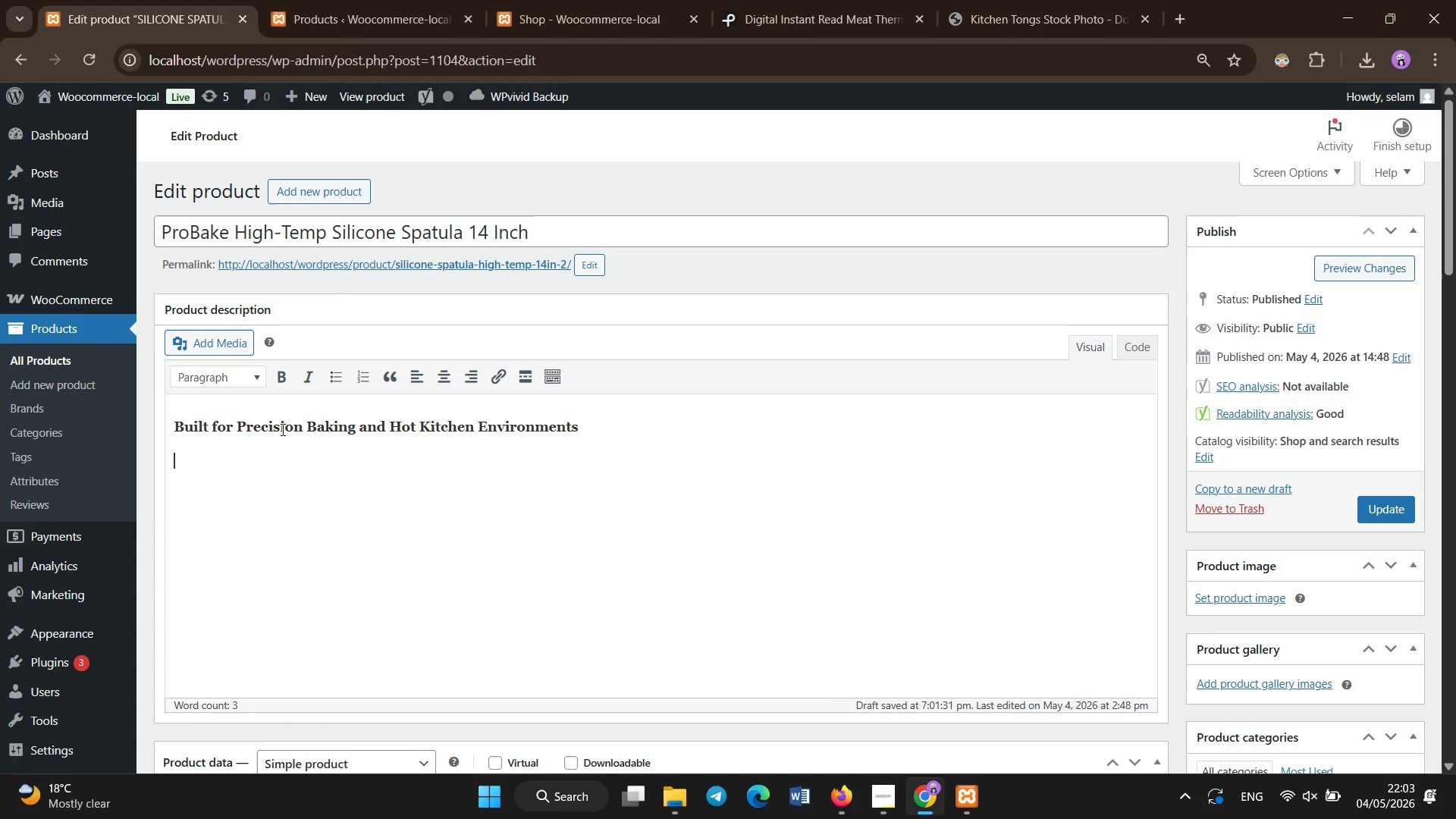 
type(The pr)
key(Backspace)
key(Backspace)
type(p)
key(Backspace)
type(ProBake 14 )
key(Backspace)
type(-inch silicone spatu)
 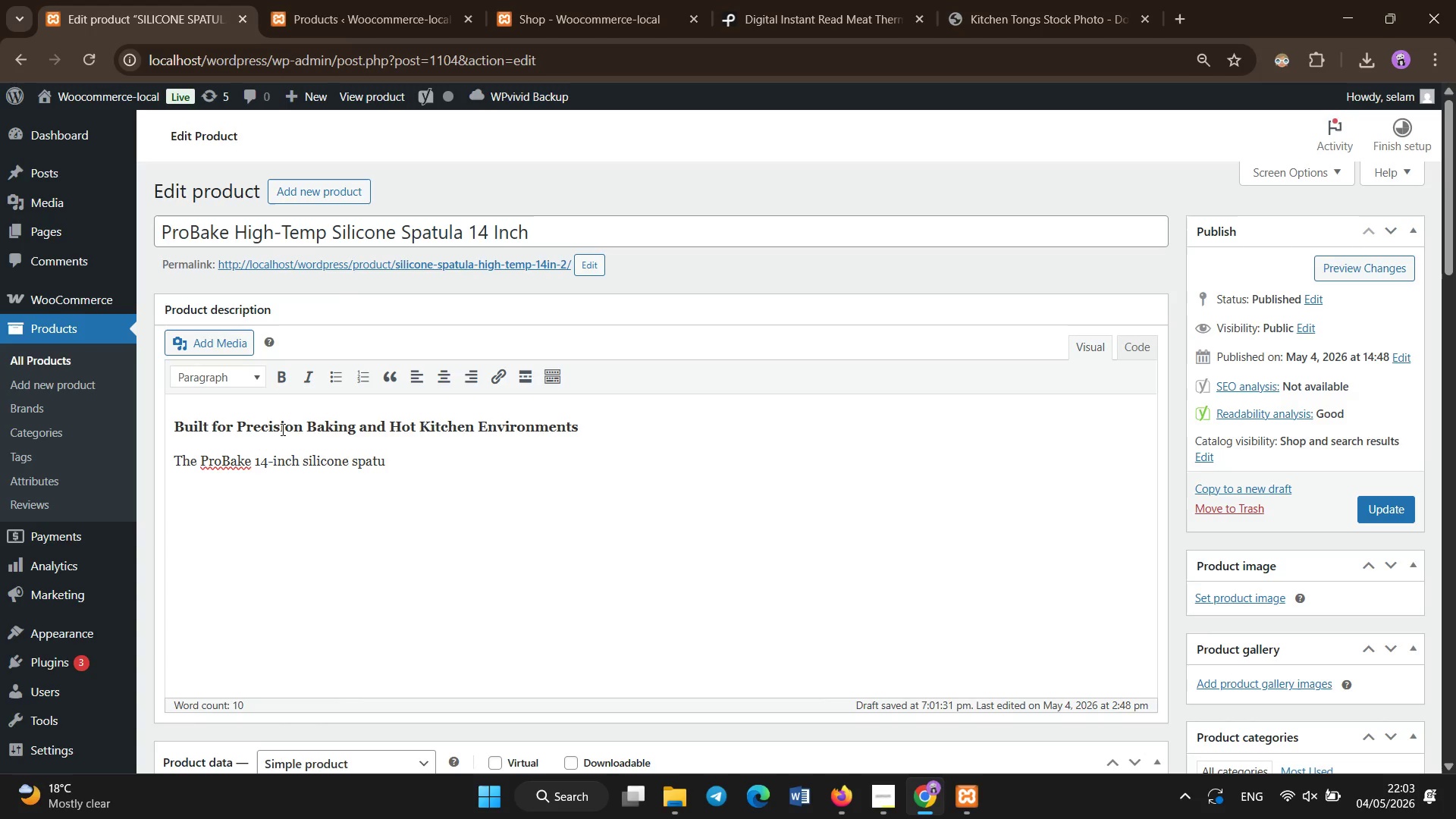 
wait(5.14)
 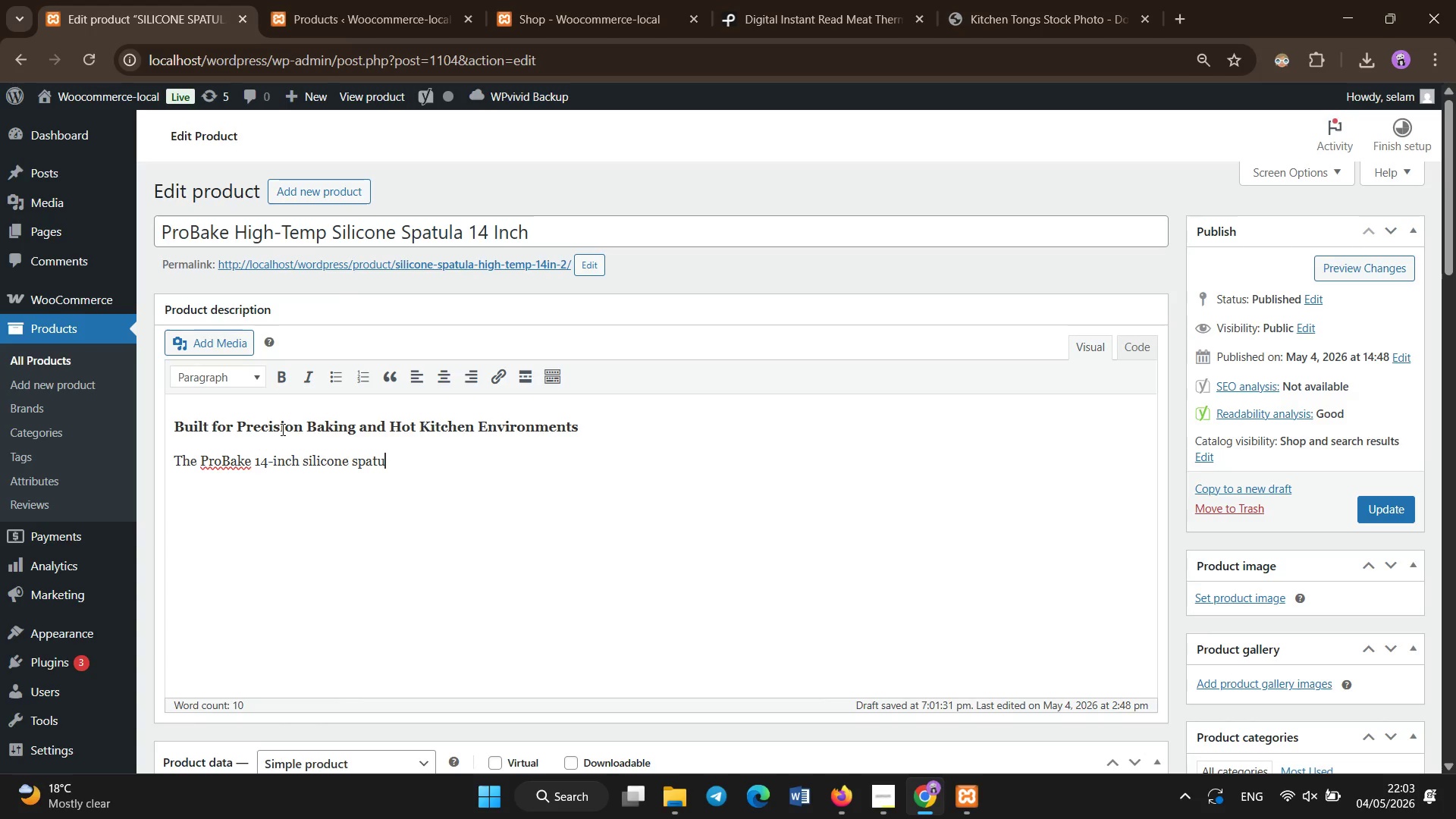 
type(la is engineered for professional kitchens where heat )
key(Backspace)
type(, speed , and hygiene are constant demands. Designed o)
key(Backspace)
type(to handle temperatures up to 500^0F)
 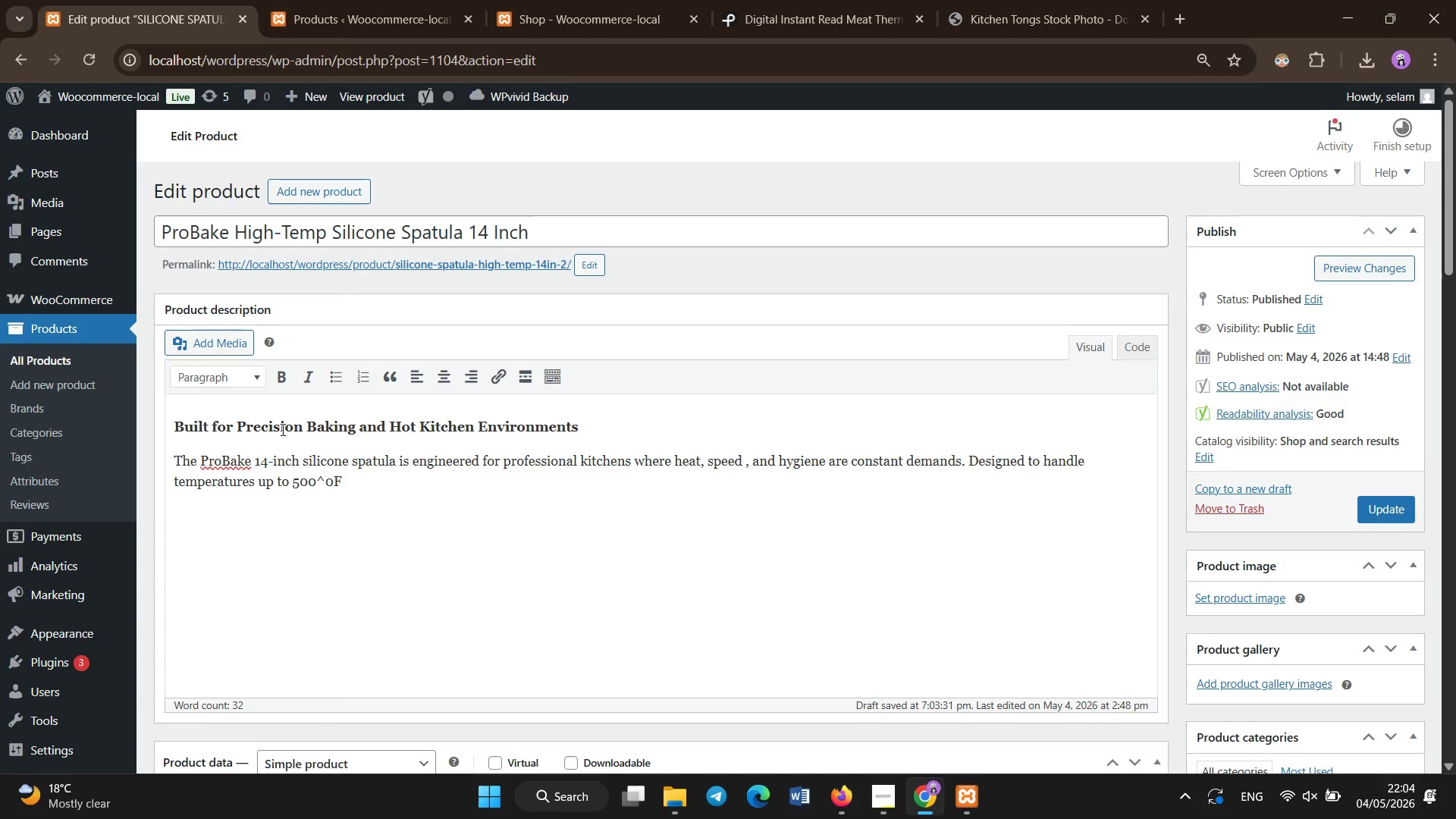 
type( )
key(Backspace)
type(, it performs reliably in high-heat cooking environments without melting, warpin,or losing flexibility.)
 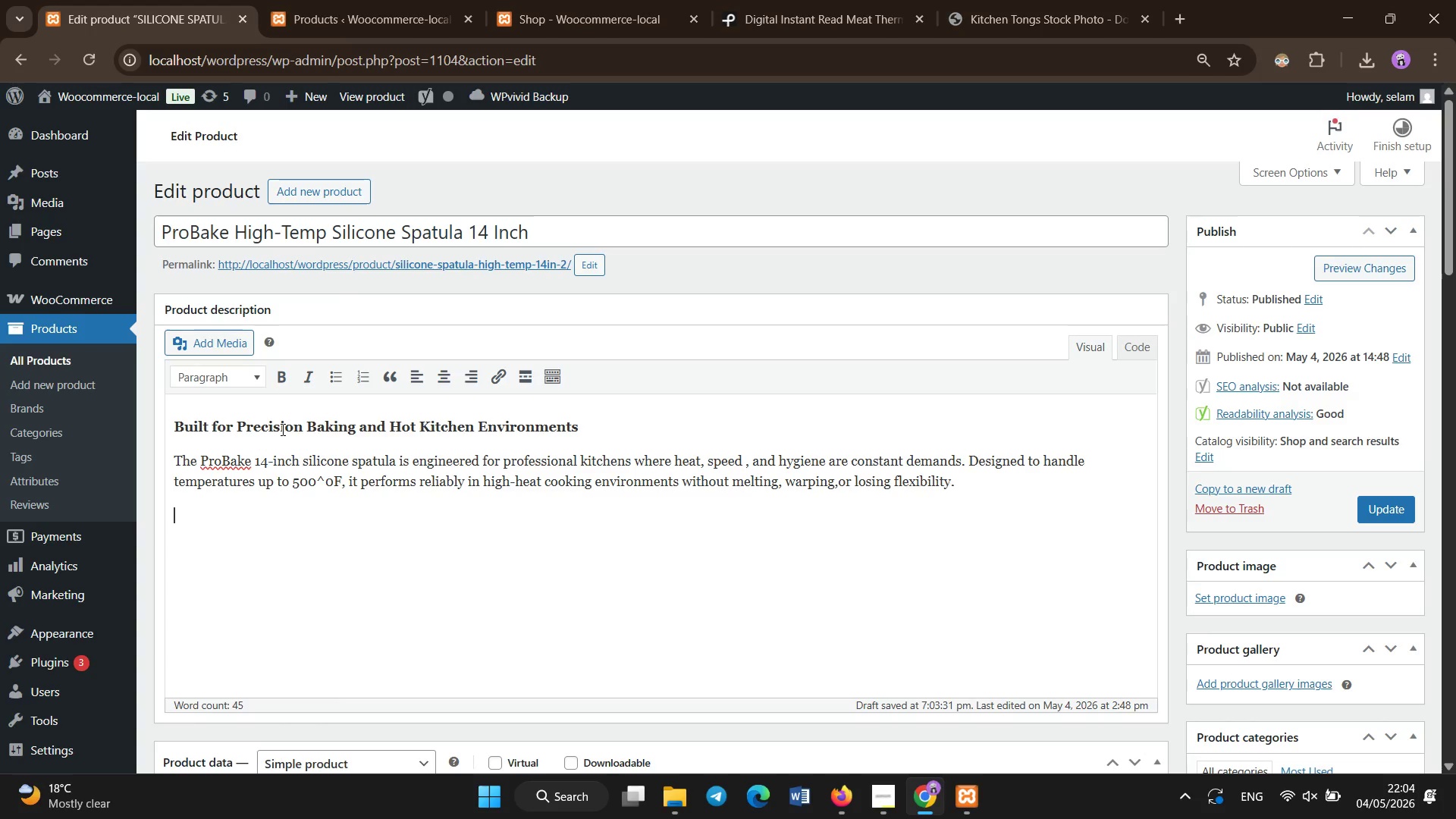 
key(Enter)
 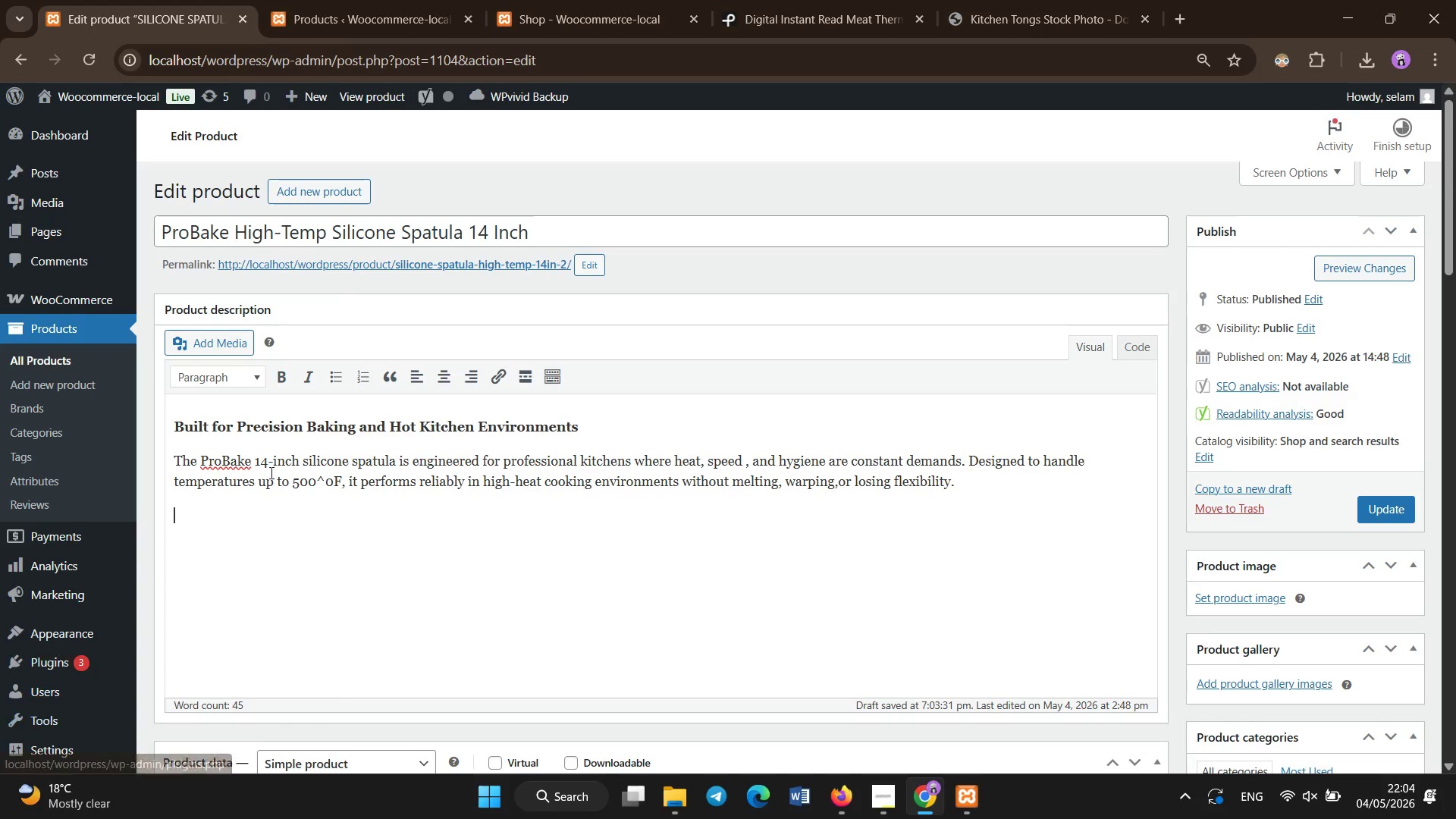 
left_click([278, 372])
 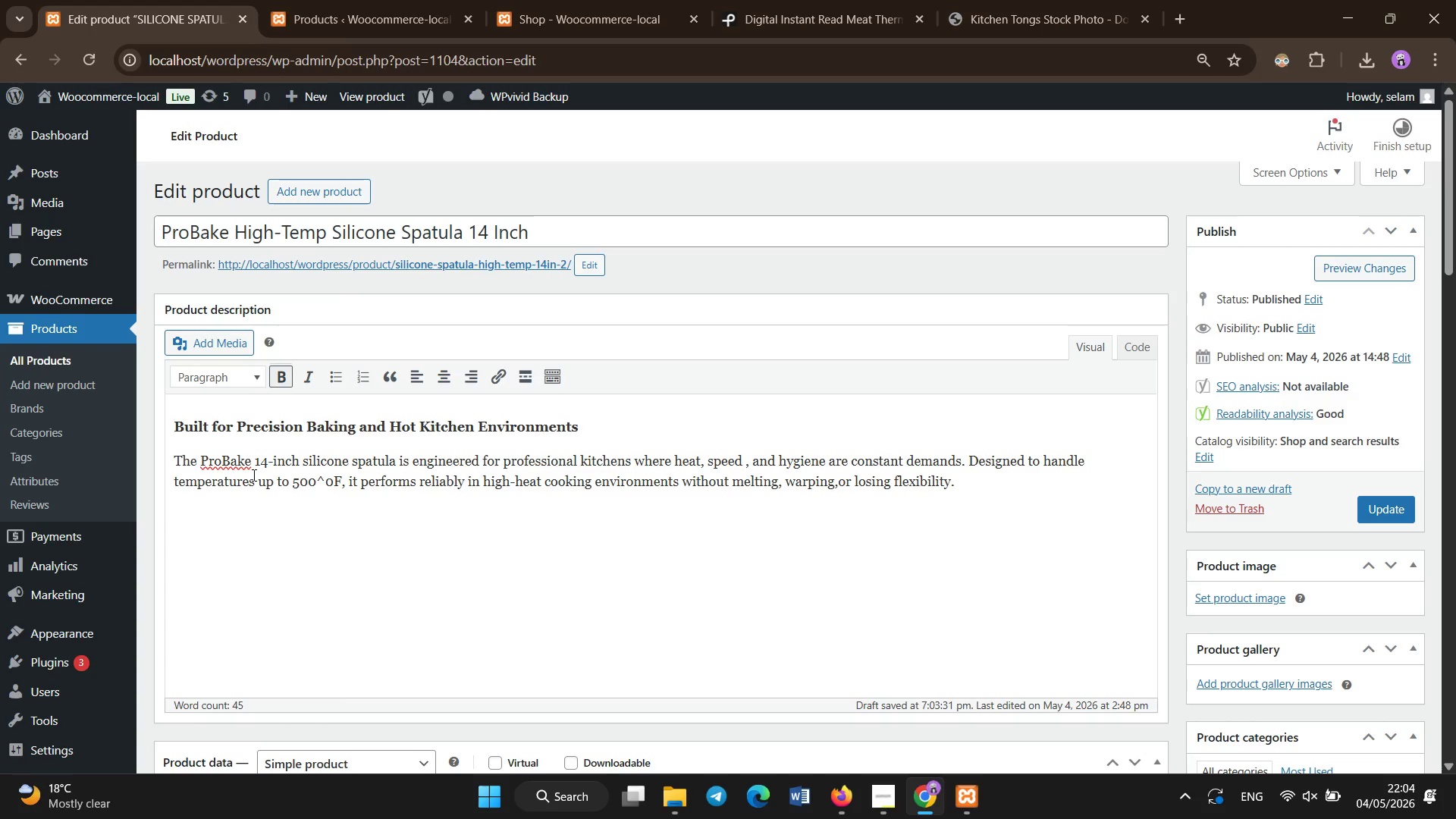 
key(Shift+D)
 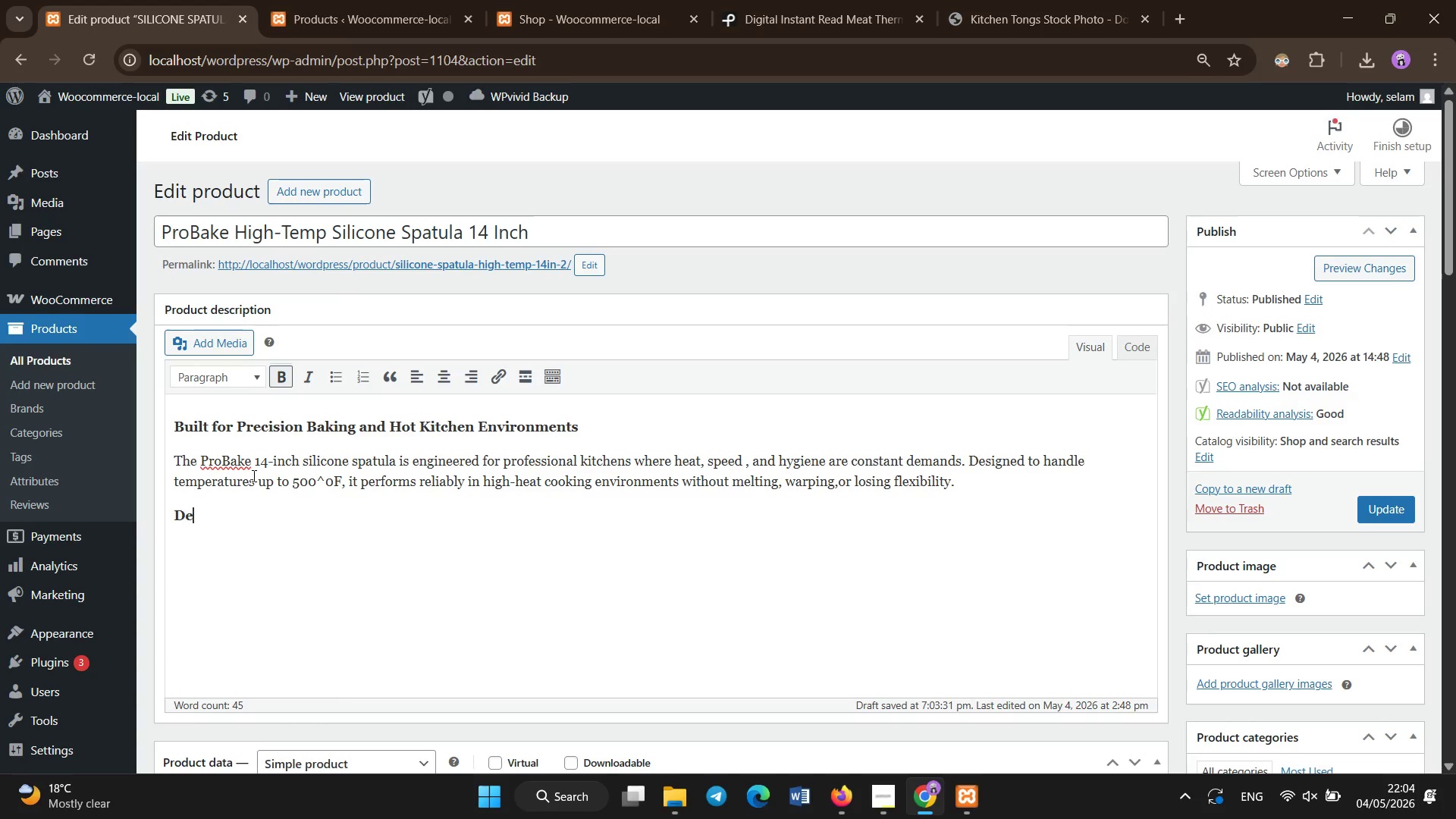 
type(esigned for Professional Baking Efficiency)
 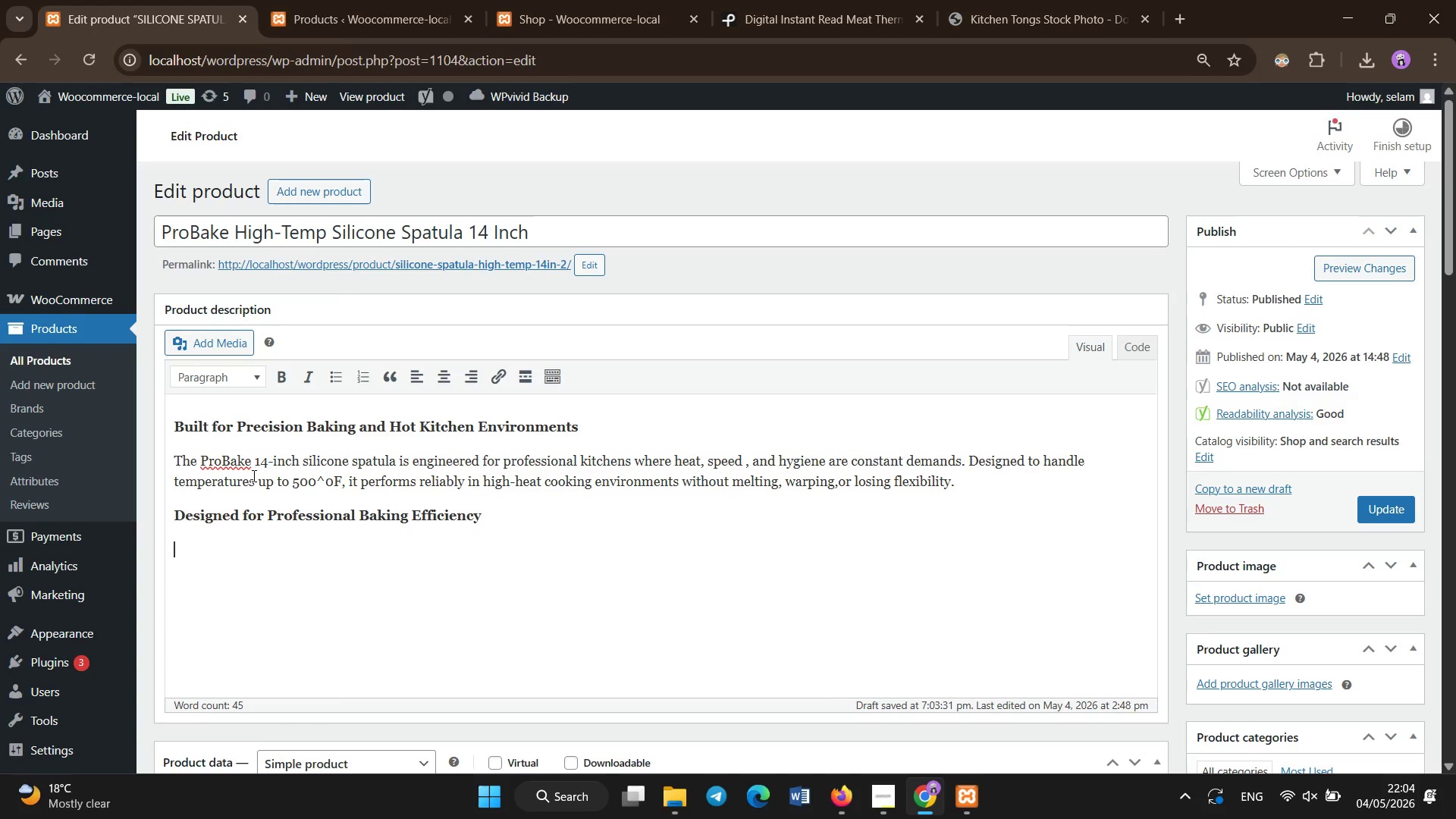 
 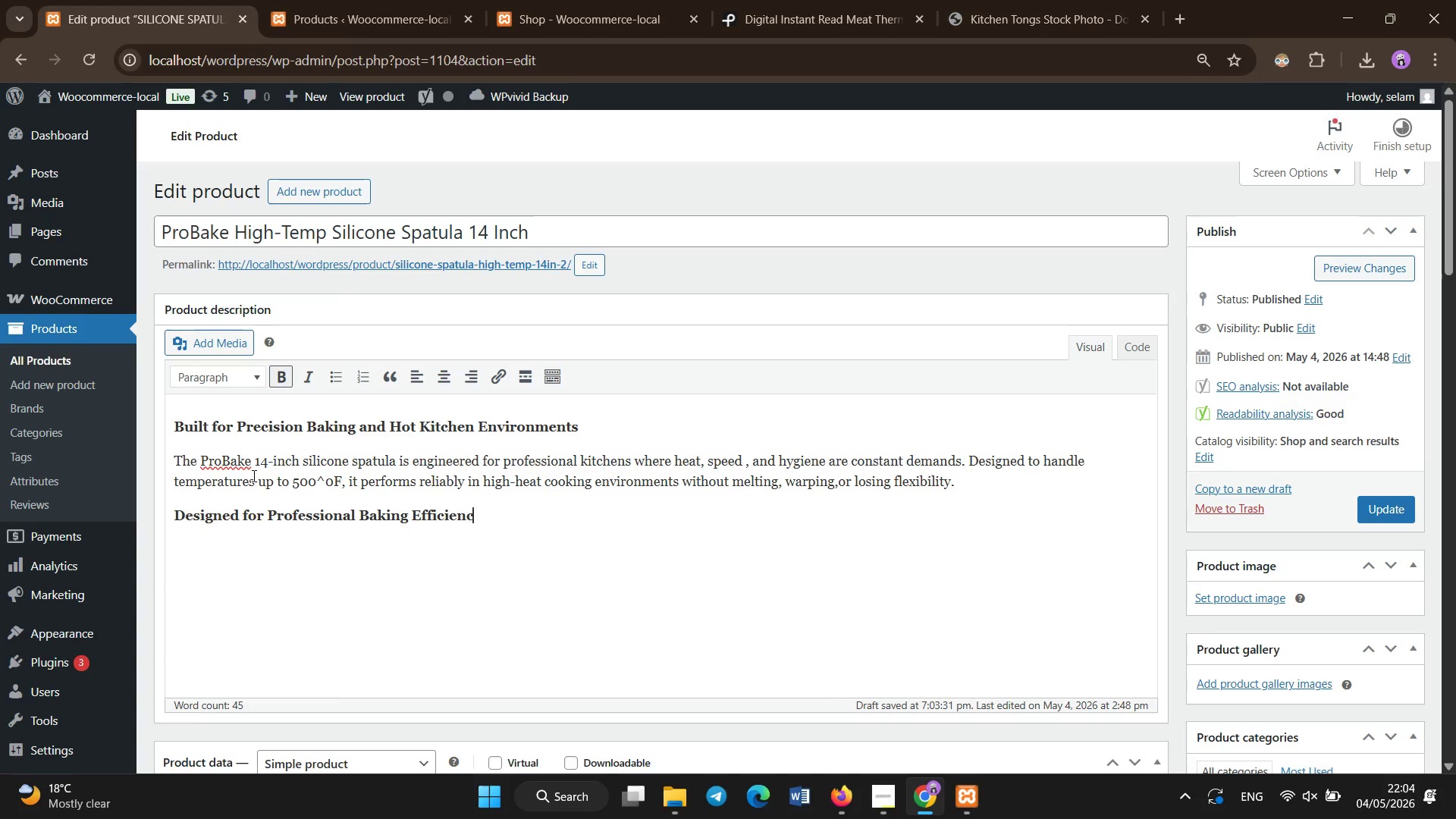 
key(Enter)
 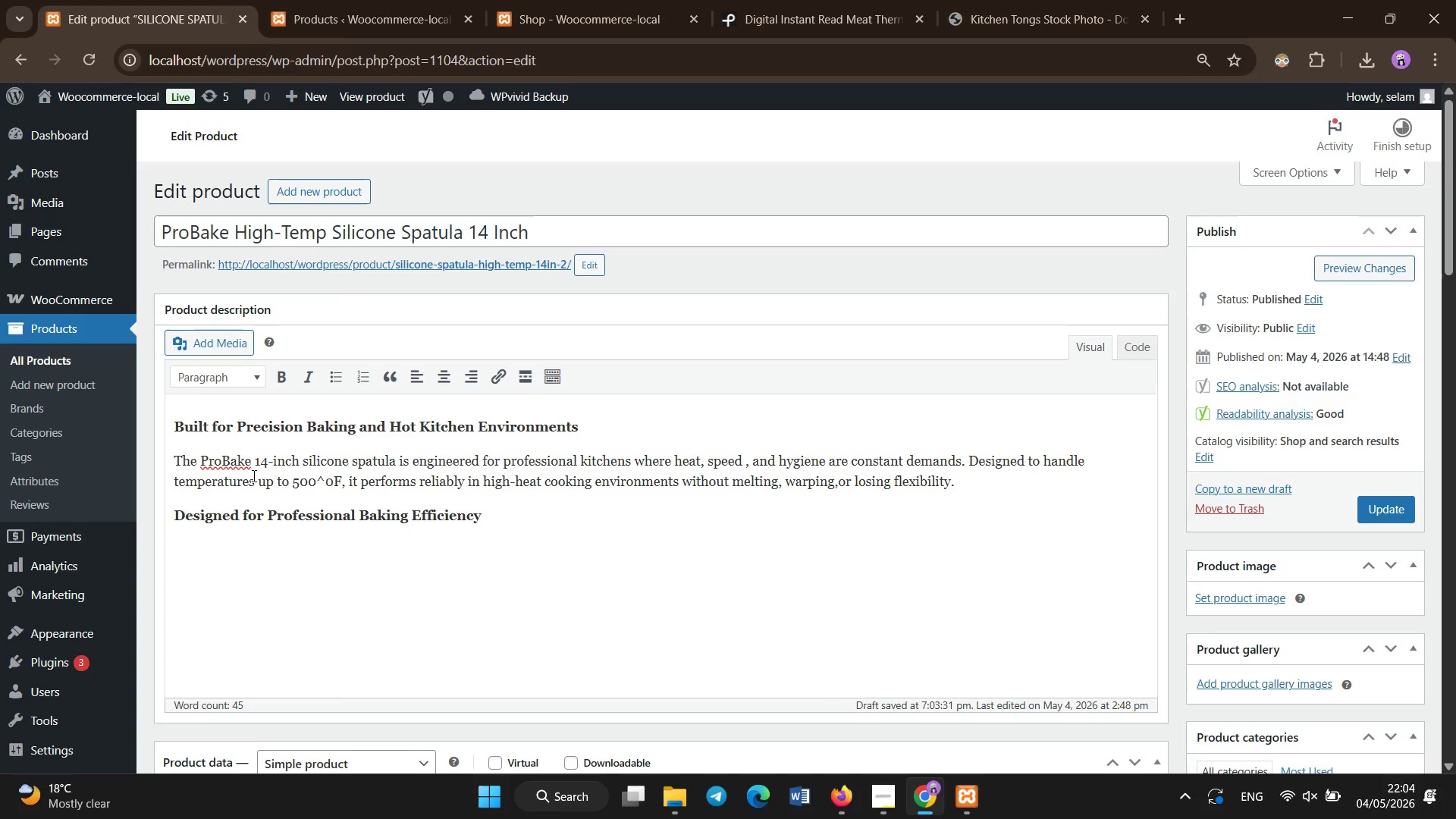 
type(i)
key(Backspace)
type(In commercial bakeries and restaurant kitchens, consistency is critical. The flexible silcon head allow)
 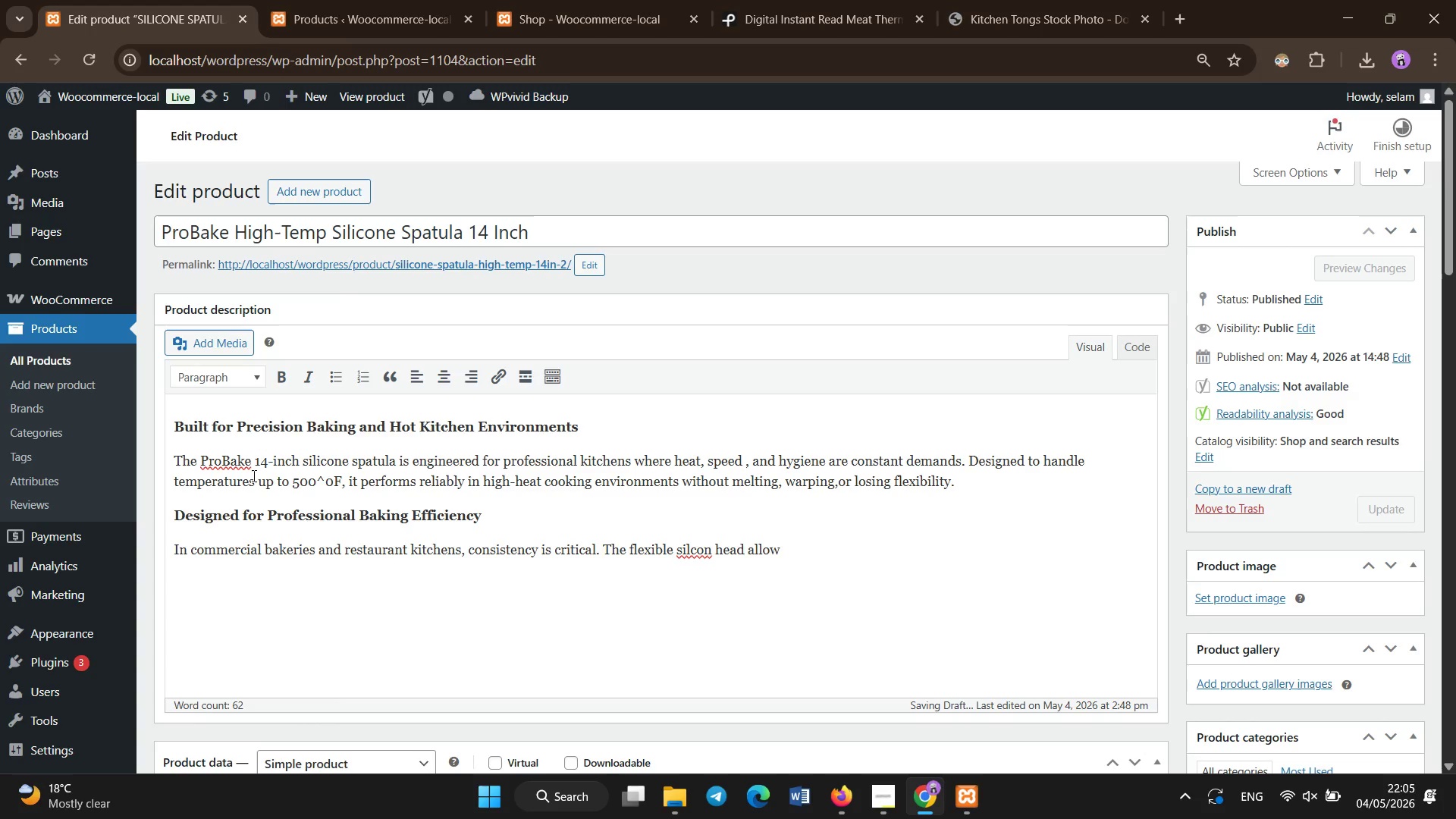 
hold_key(key=Backspace, duration=0.95)
 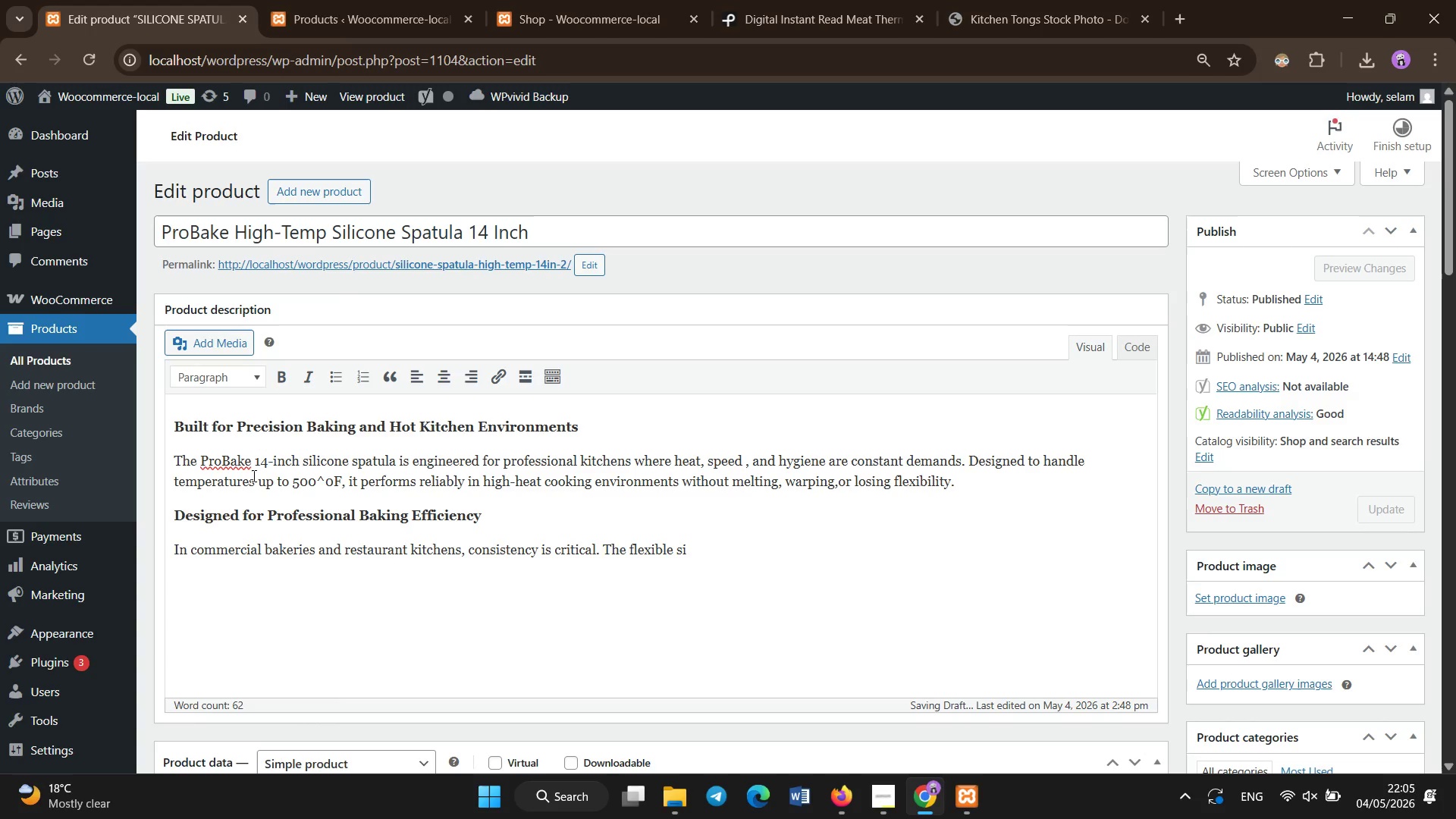 
type(licon )
key(Backspace)
type(e hard)
key(Backspace)
key(Backspace)
type(ad allo)
key(Backspace)
key(Backspace)
type(ead allows chefs to scrape bowls cleam)
key(Backspace)
type(n. fold delicate batters, and mix sauces without leaving waste behind. This improve )
key(Backspace)
type(s ingredient effieciency )
key(Backspace)
type(ciency and ensure s)
key(Backspace)
key(Backspace)
type(s consistetn r)
 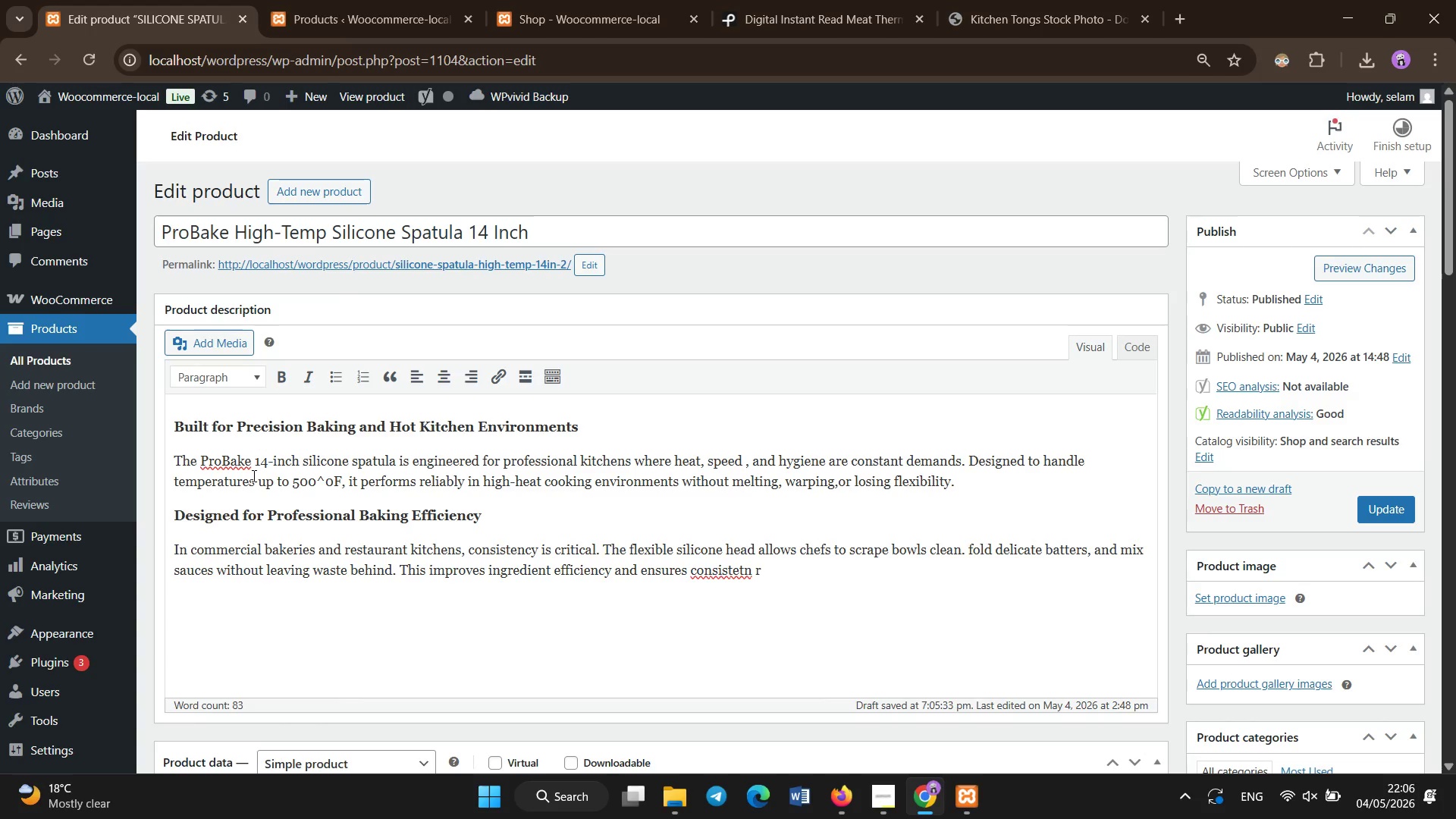 
hold_key(key=Backspace, duration=0.67)
 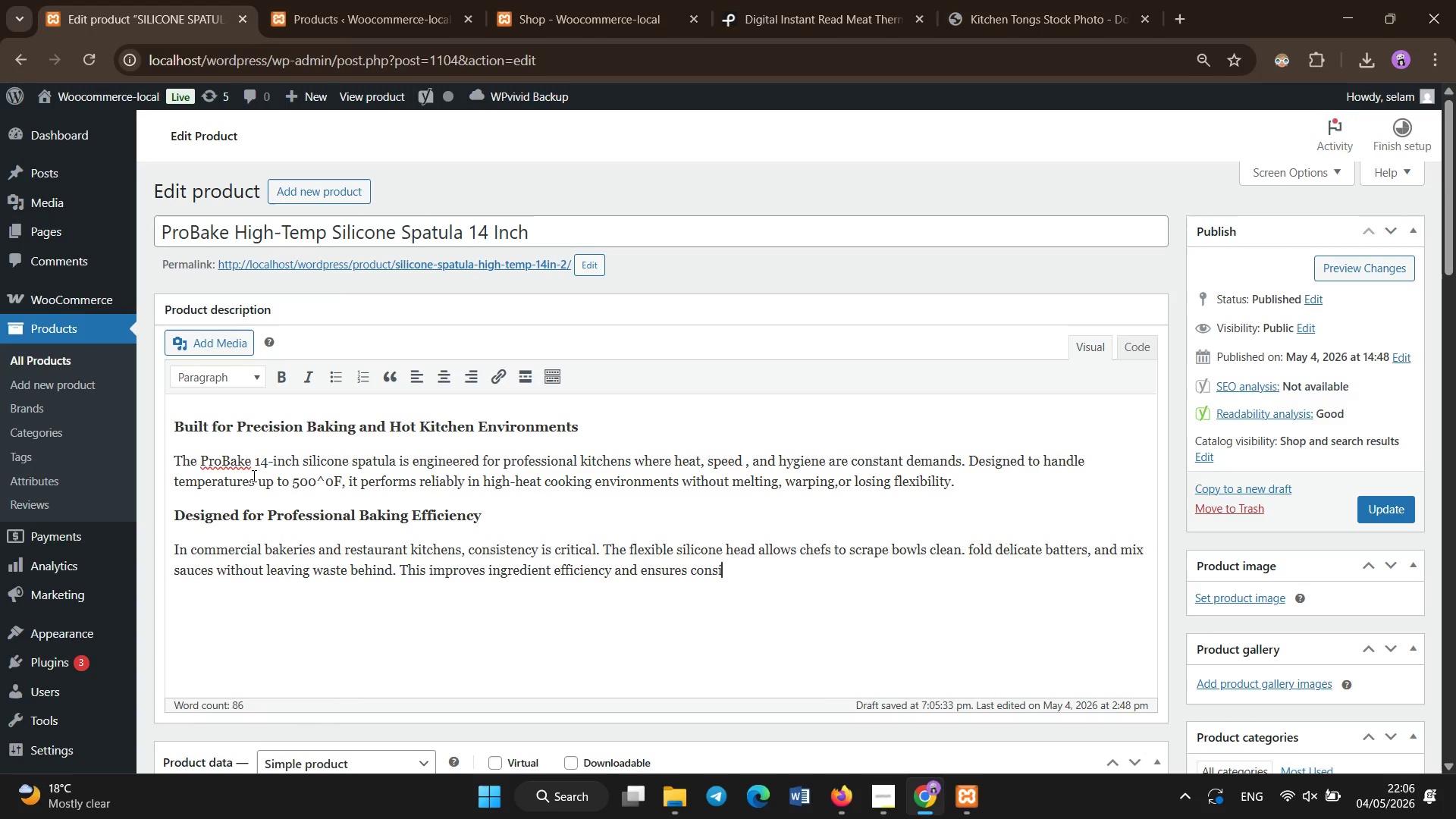 
hold_key(key=Backspace, duration=3.66)
 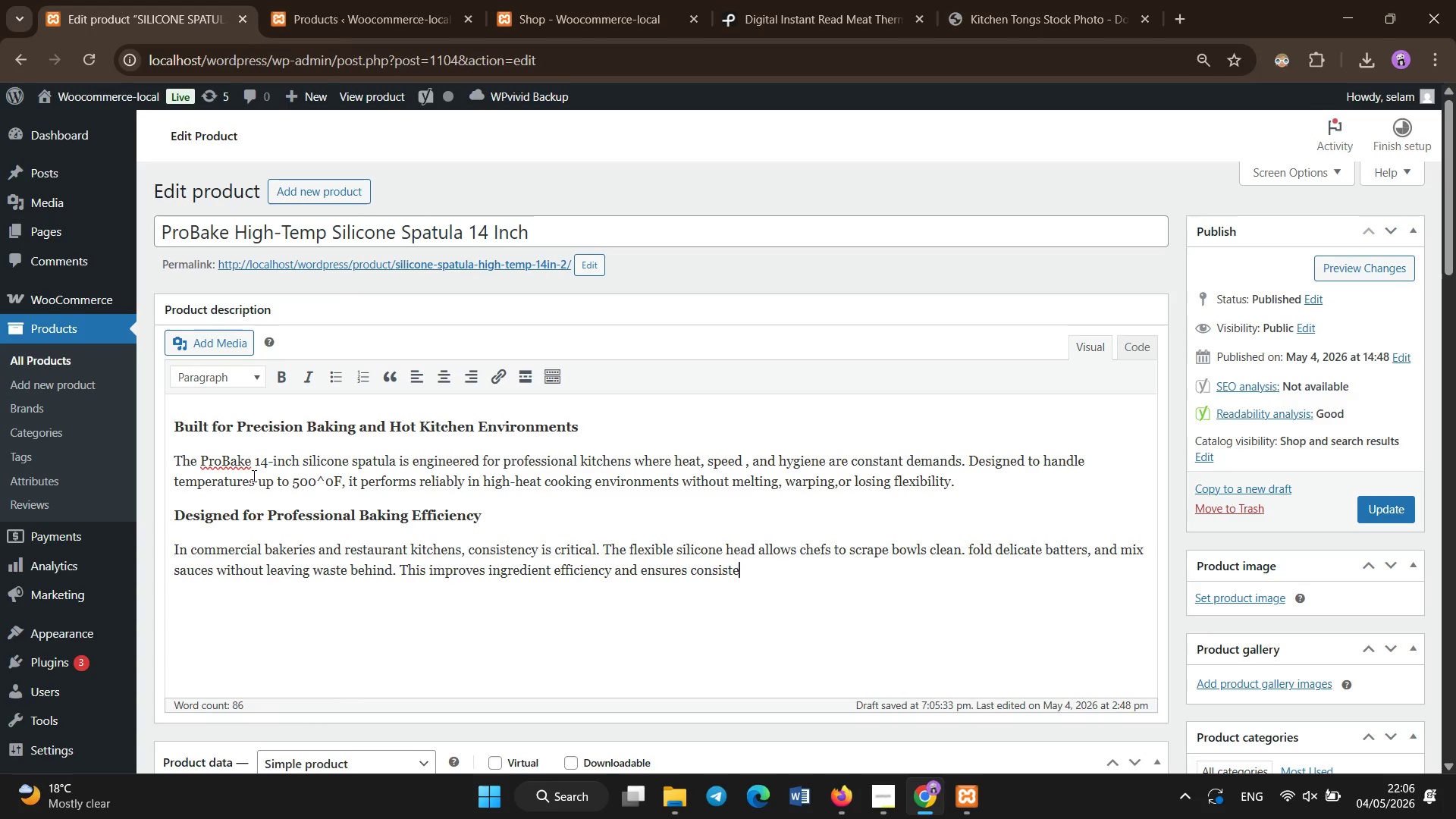 
type(stetn )
key(Backspace)
key(Backspace)
key(Backspace)
type(ent recipe execution across large batches.)
 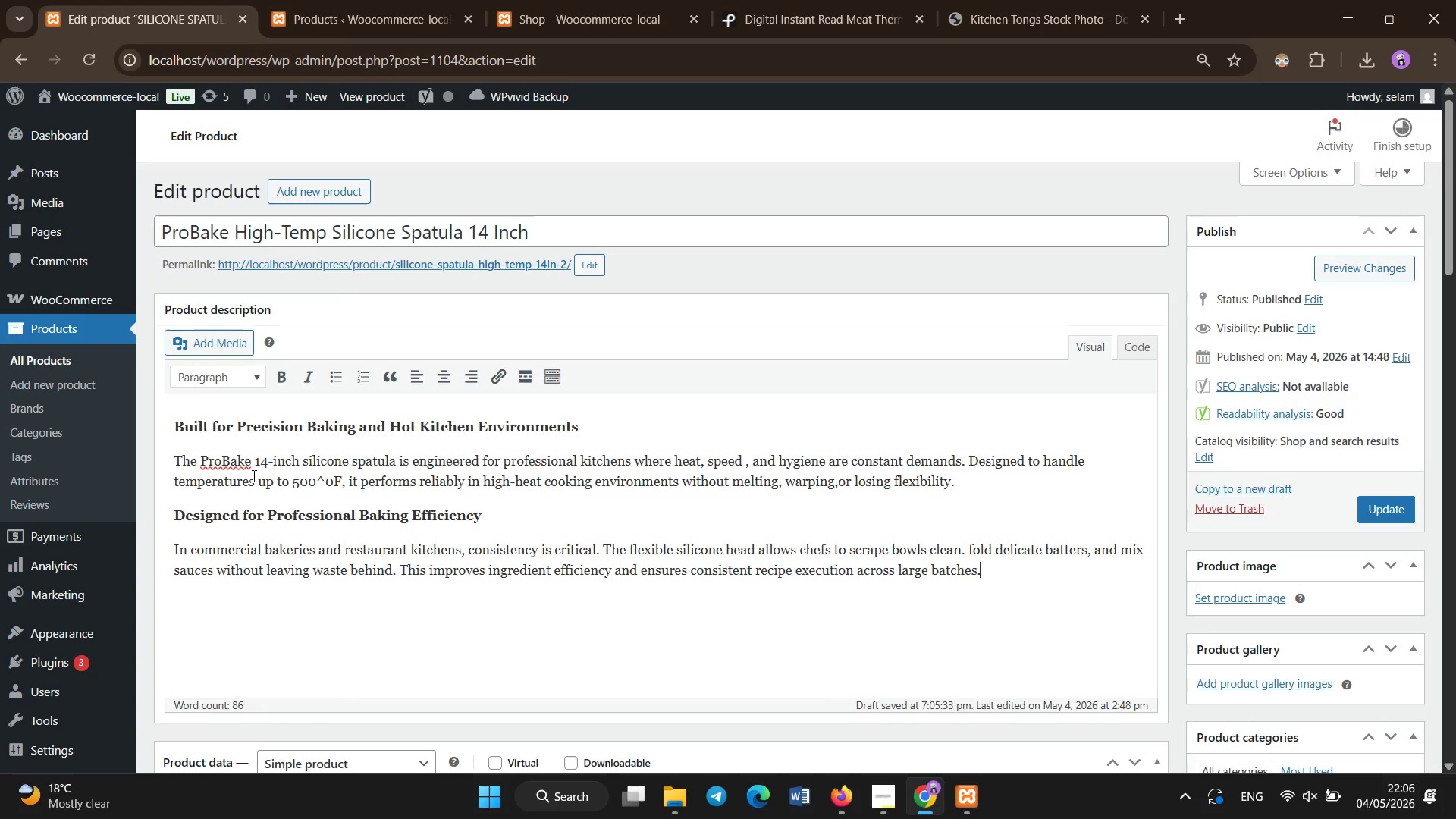 
key(Enter)
 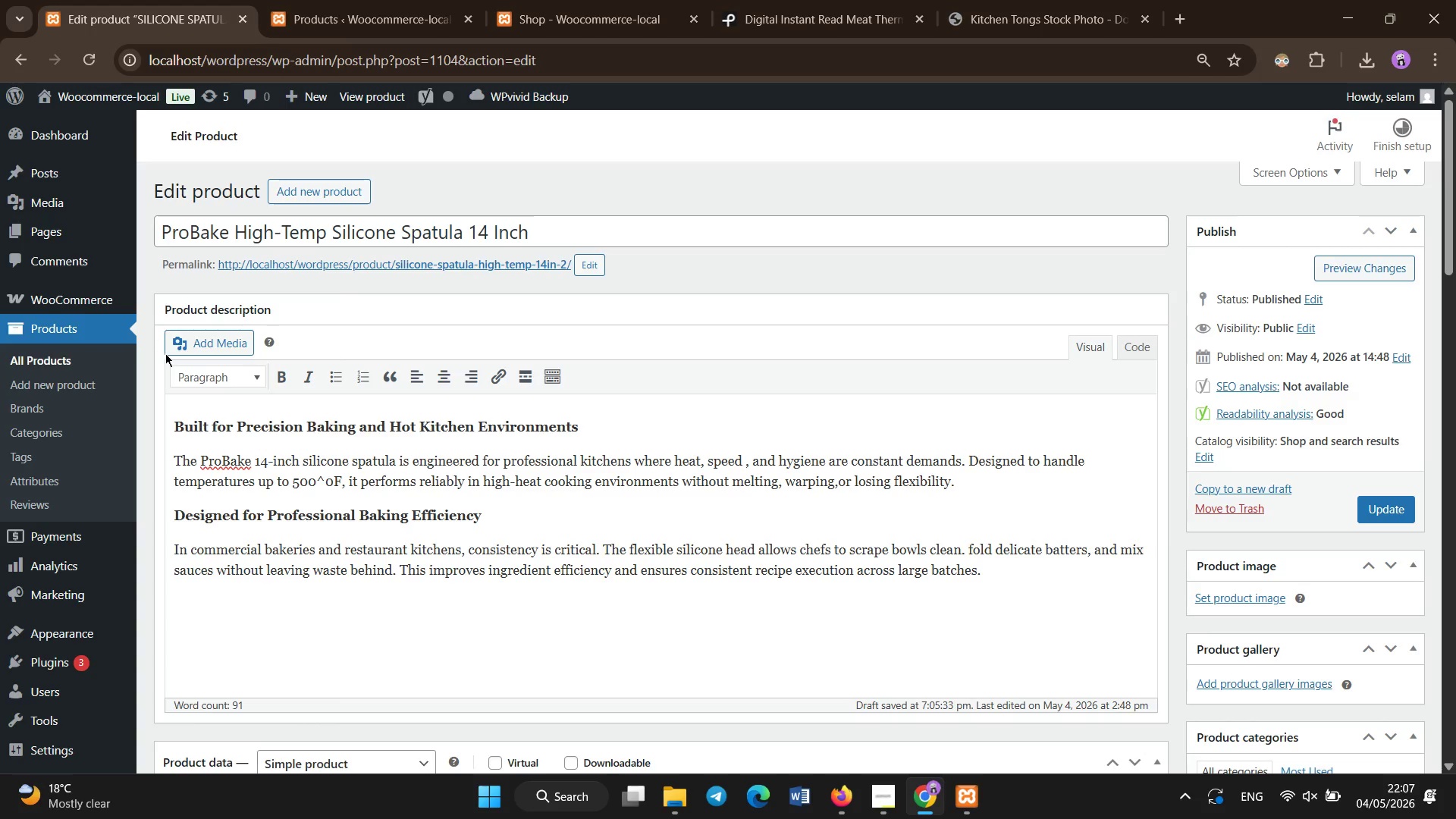 
left_click([290, 377])
 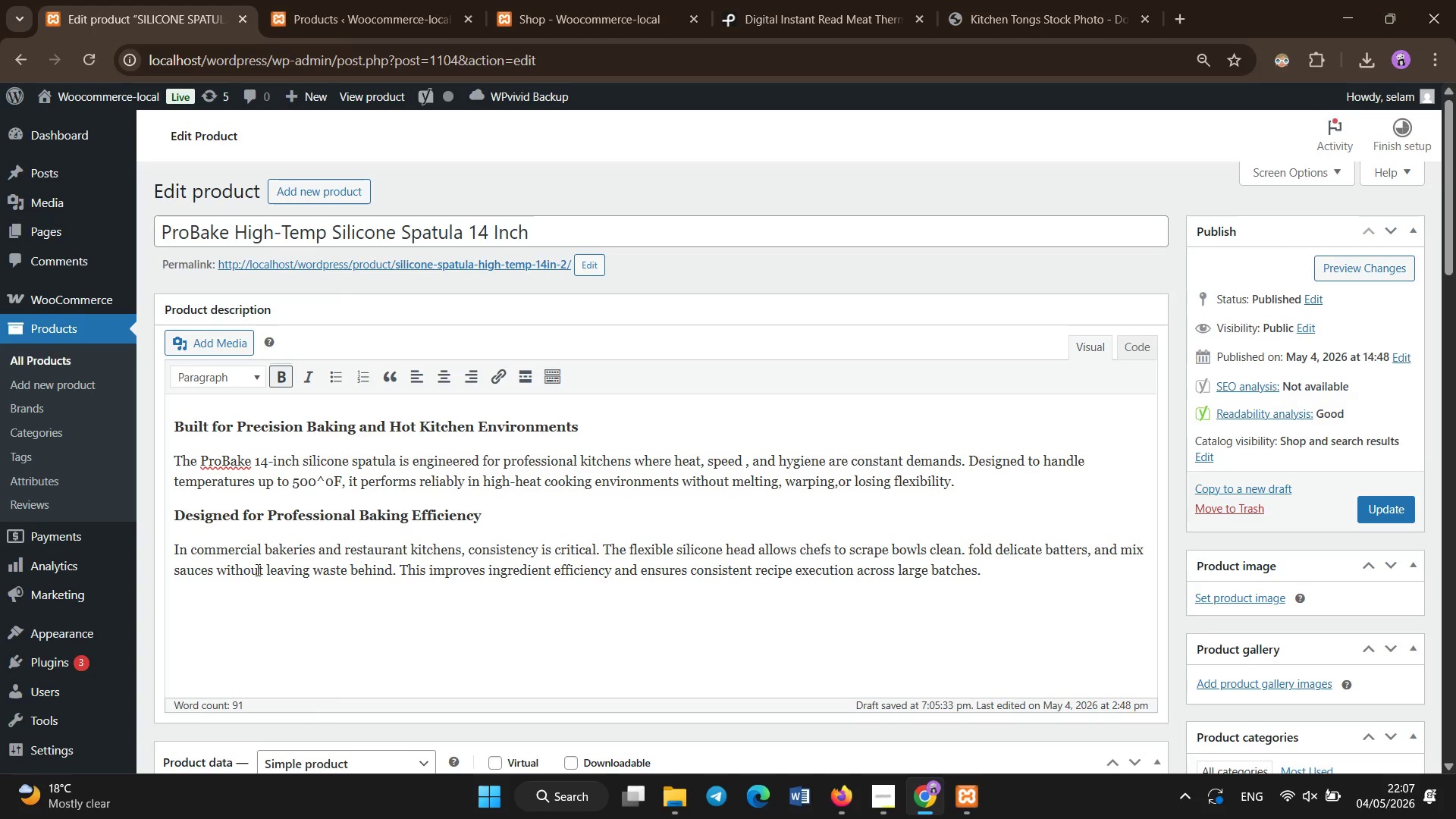 
type(Hygiene)
 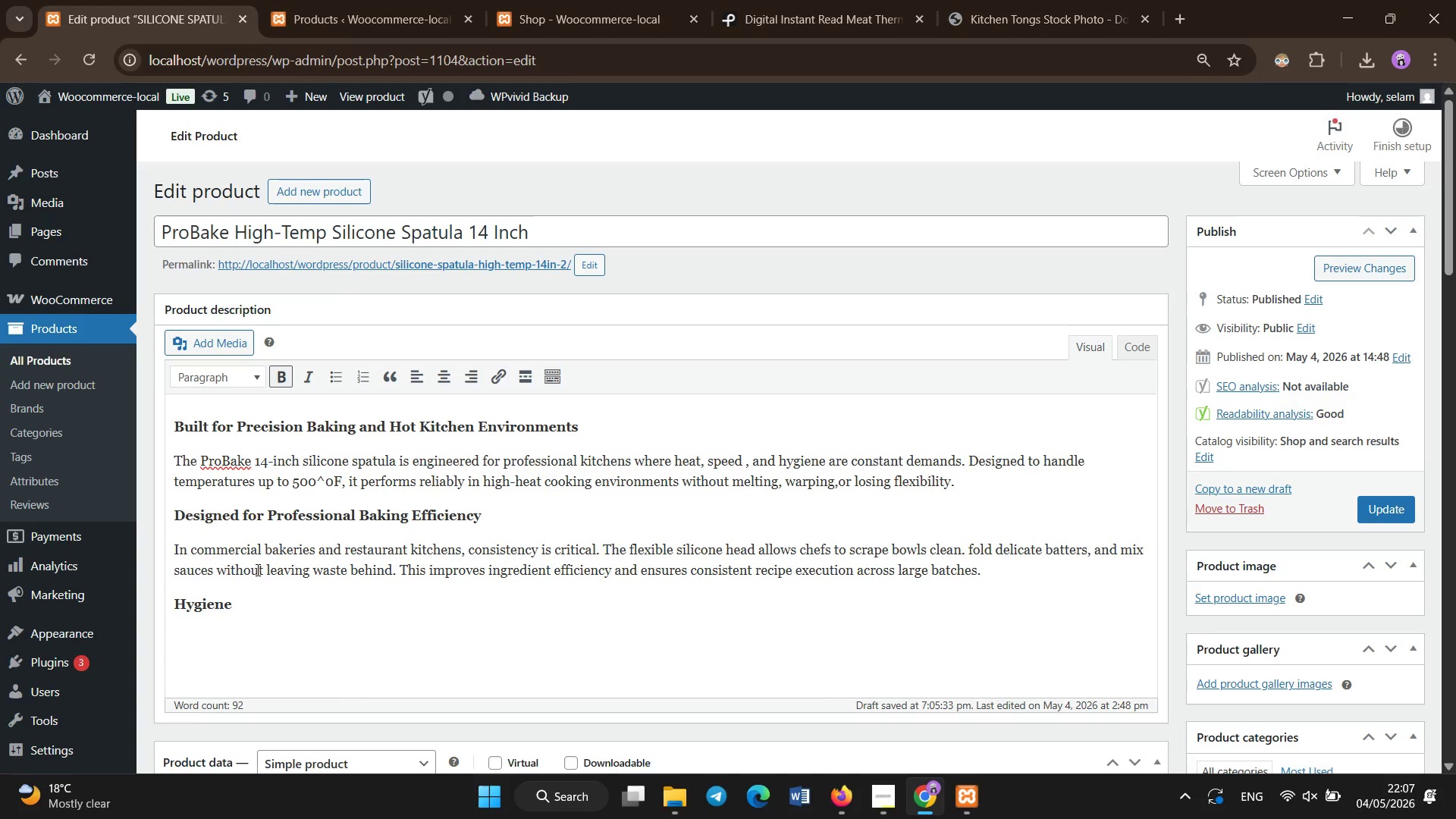 
key(Backspace)
type(ic One-Piece Cn)
key(Backspace)
type(onstruction)
 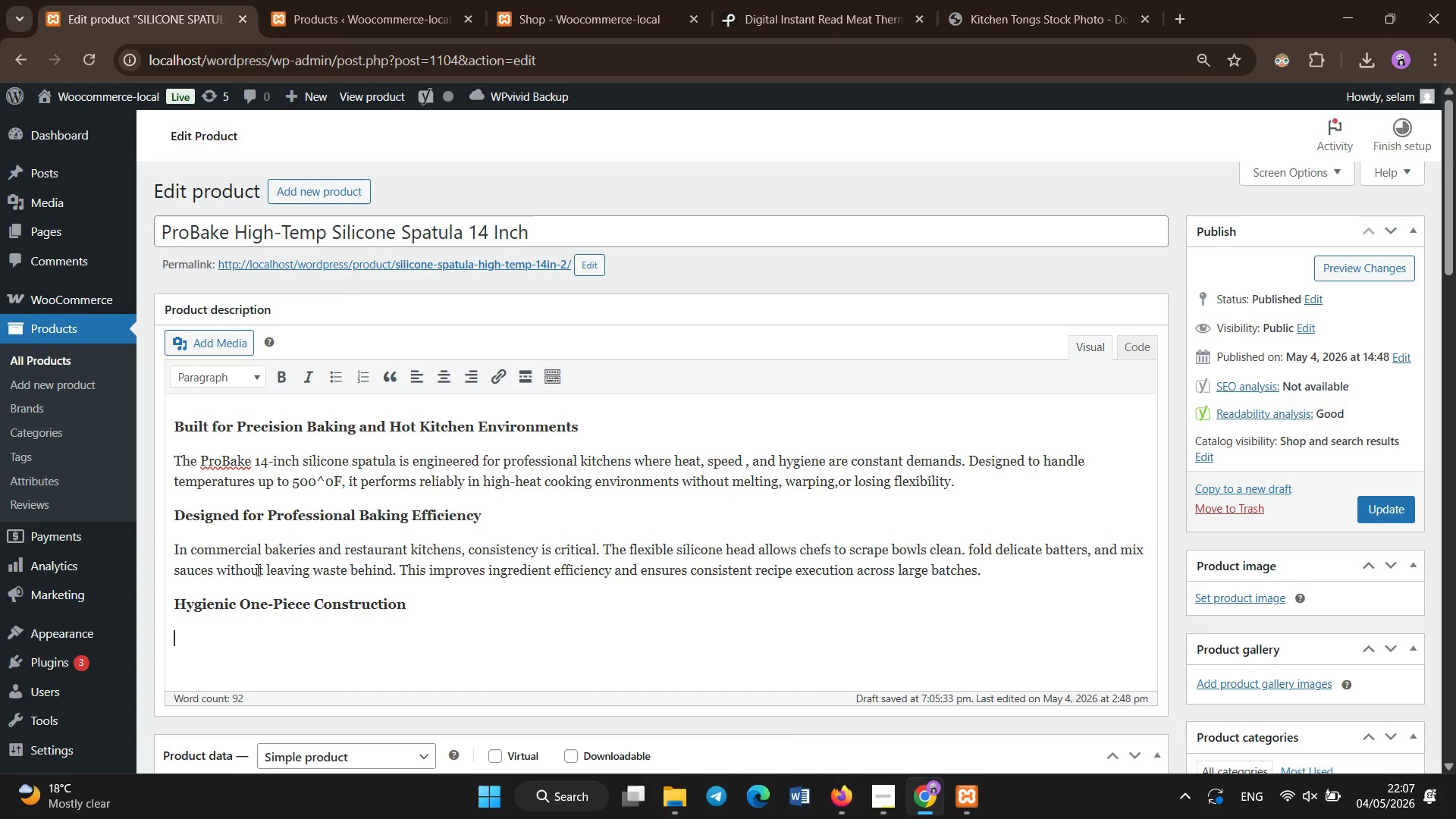 
 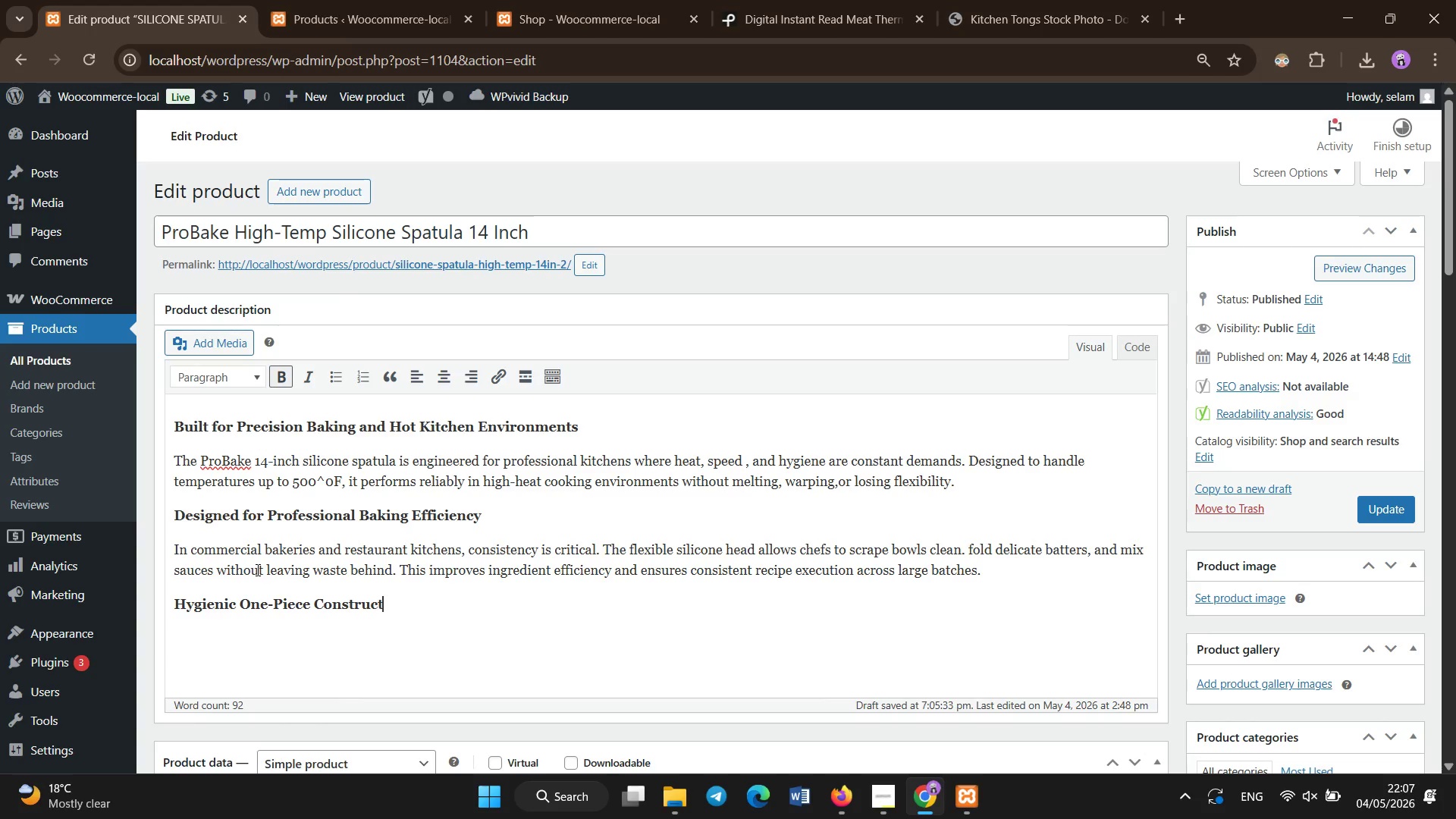 
key(Enter)
 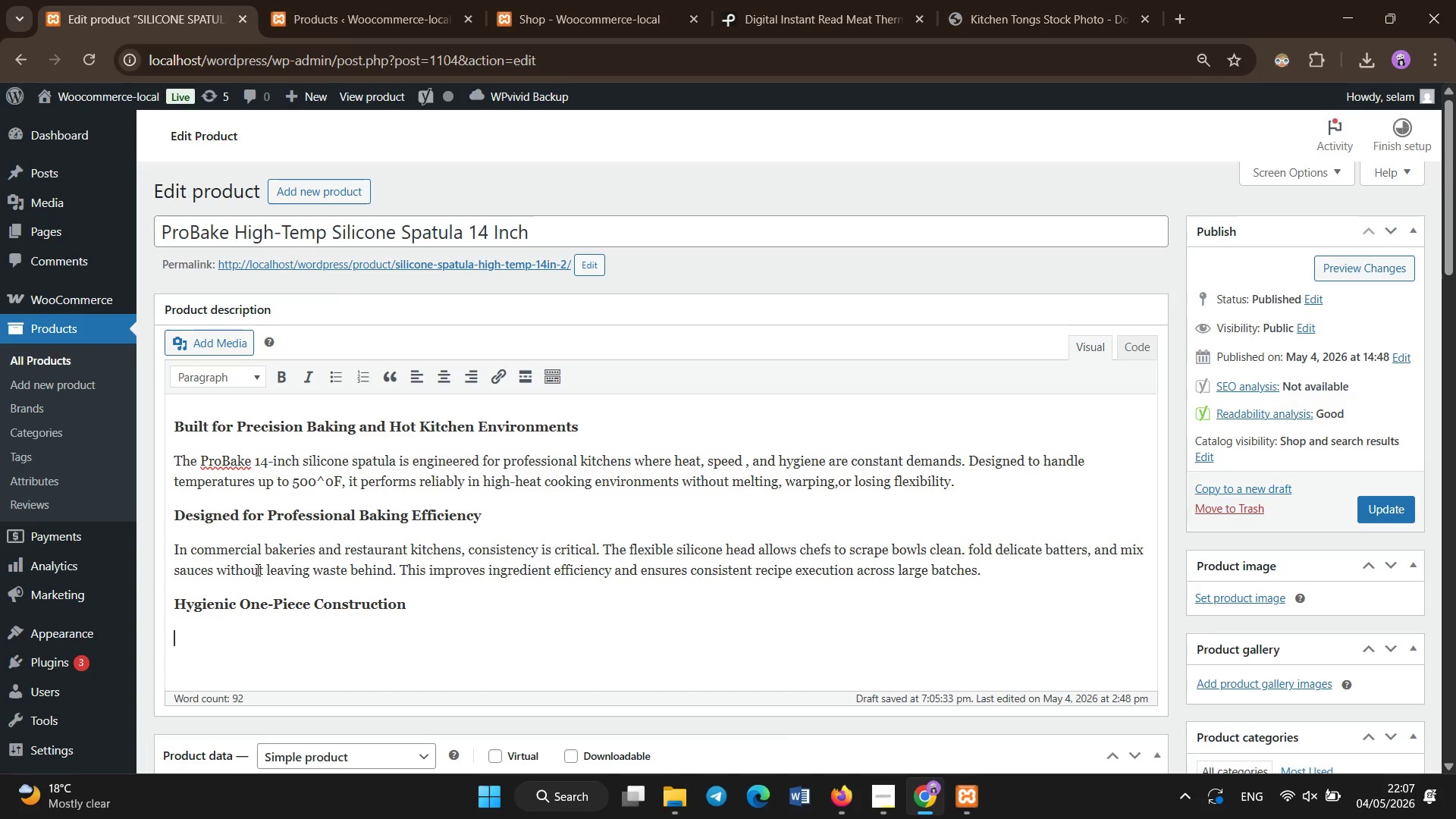 
type(Unlike traditional spatual)
key(Backspace)
key(Backspace)
type(las with detachable heads, thi sm)
key(Backspace)
key(Backspace)
key(Backspace)
type(s model features s)
key(Backspace)
type(a seamless one-pe)
key(Backspace)
type(ieces silcone bu)
 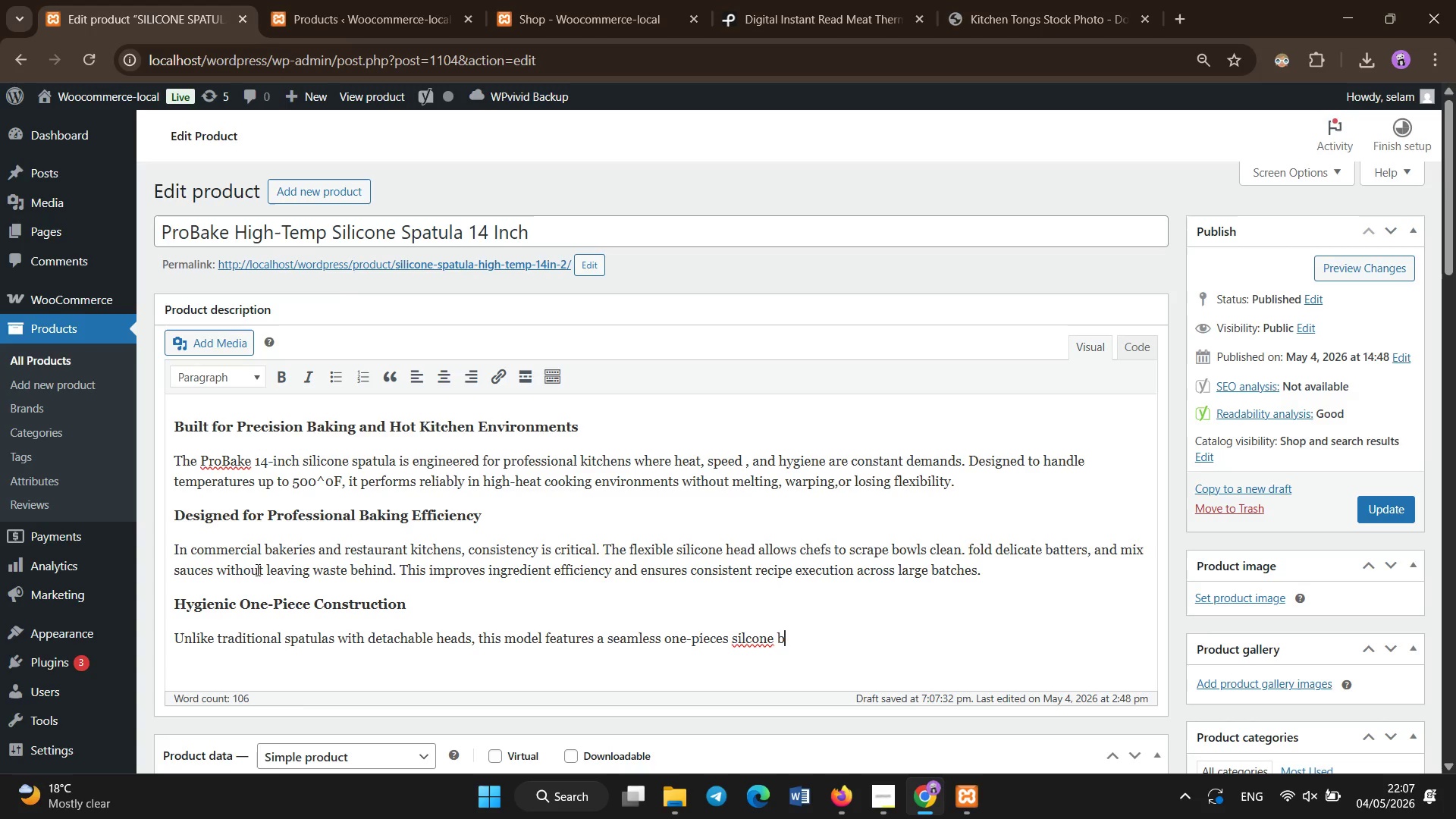 
hold_key(key=Backspace, duration=0.7)
 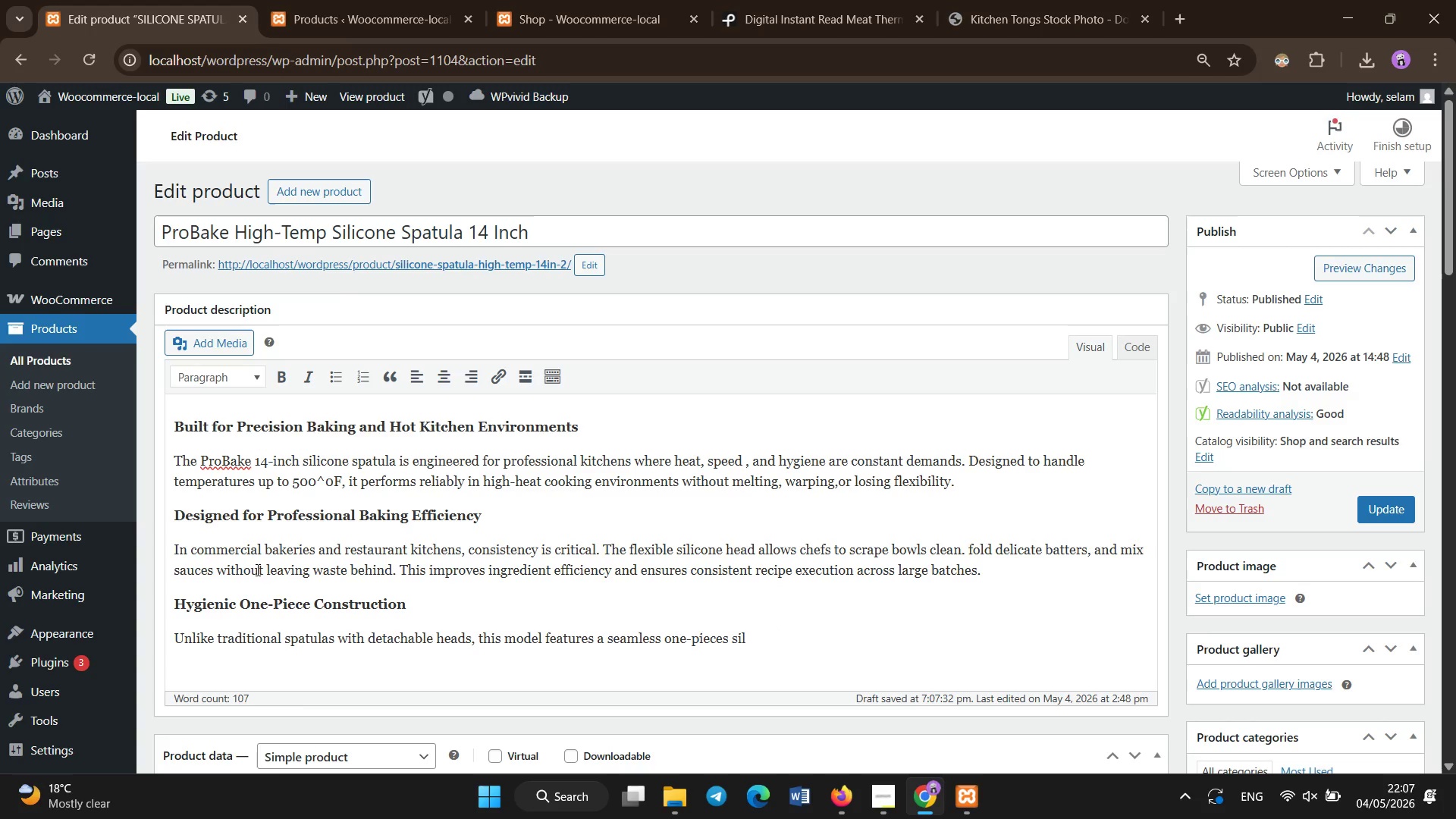 
type(licone buil)
key(Backspace)
key(Backspace)
type(ilicone build. This eliminated )
key(Backspace)
key(Backspace)
type(s food traps, reduces contamination risks, and makes cleaning faster and more effective-an essential feature in nSF )
key(Backspace)
type(-standard kitchen environments.)
 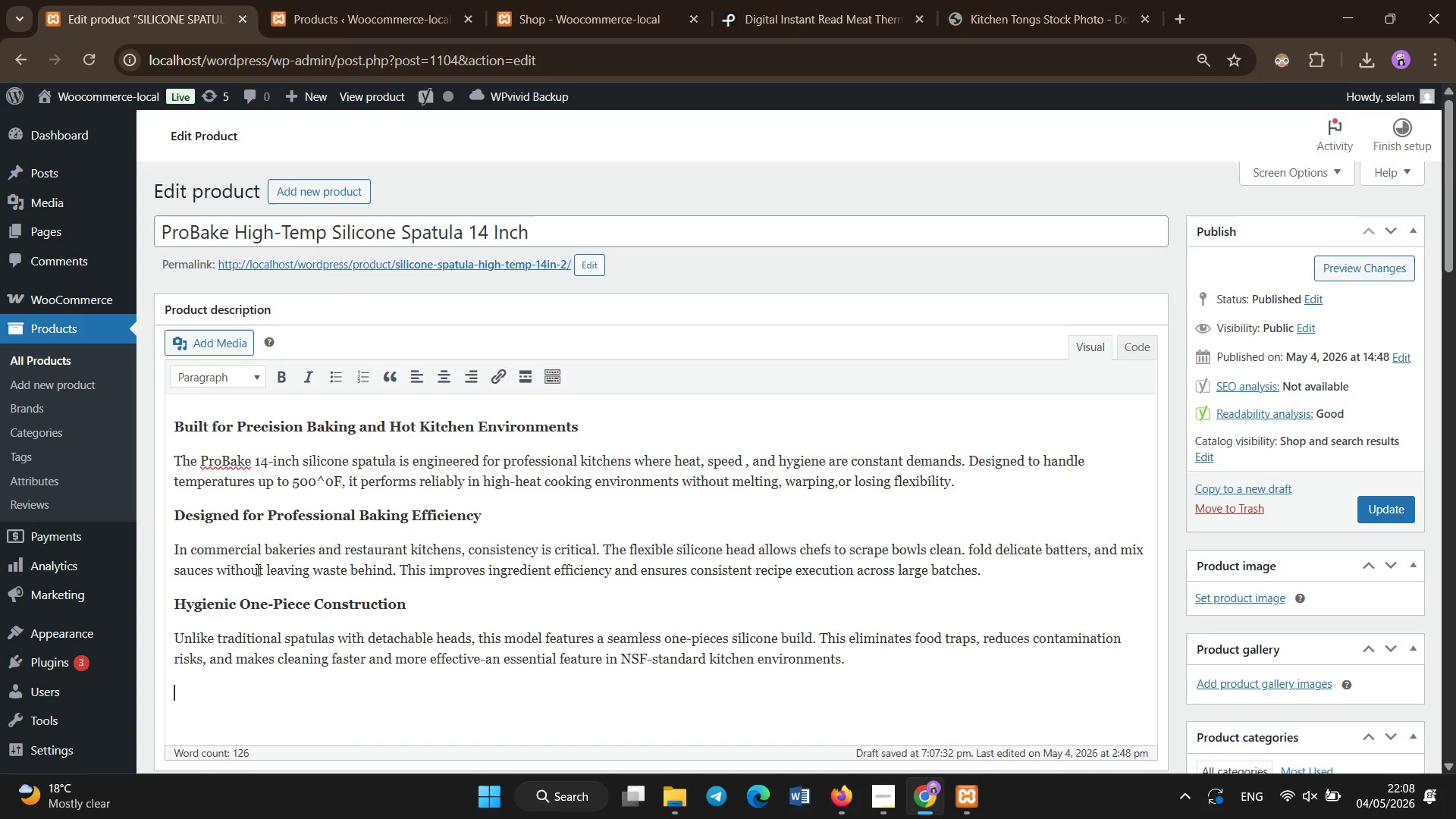 
 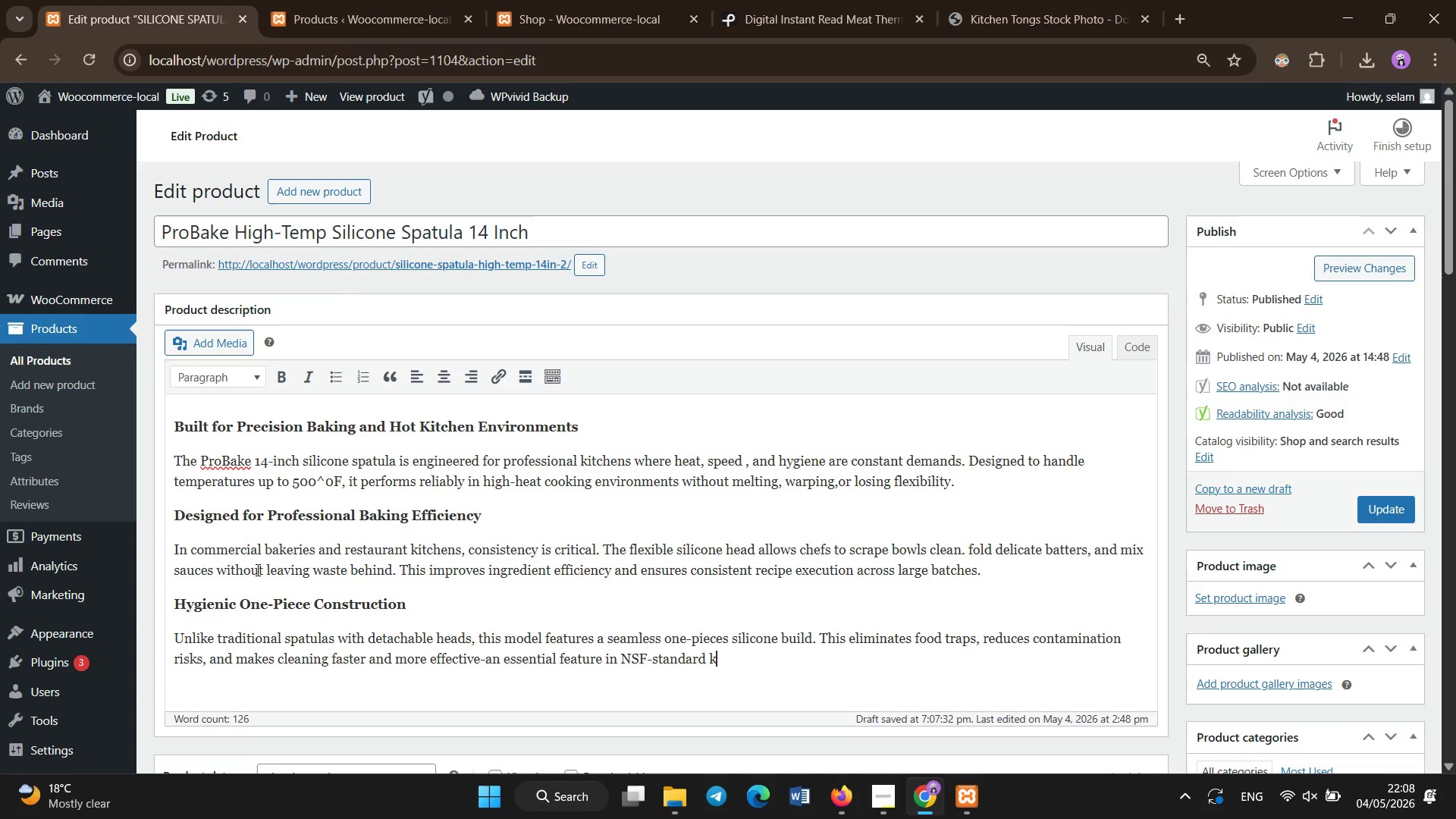 
key(Enter)
 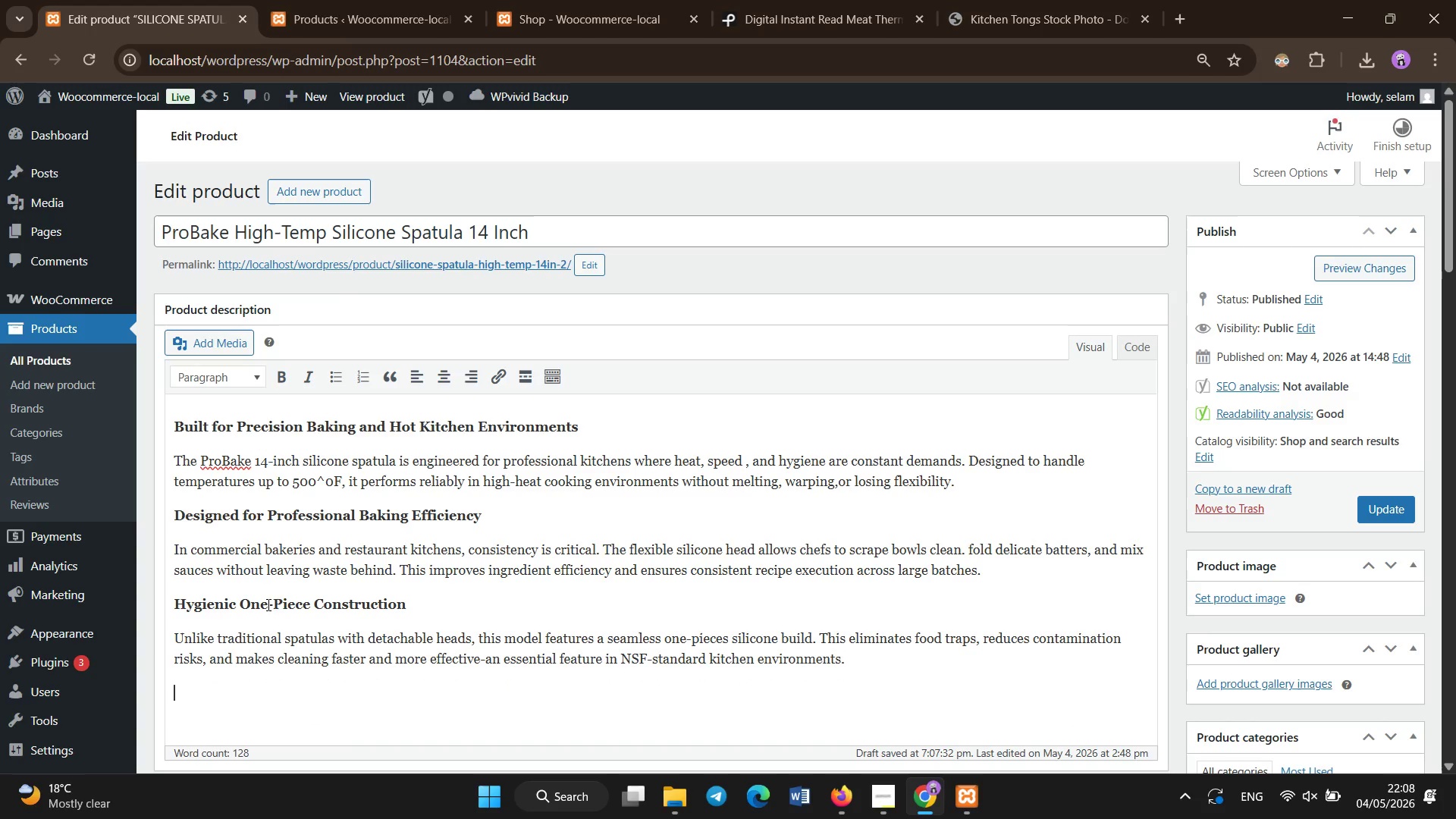 
wait(5.86)
 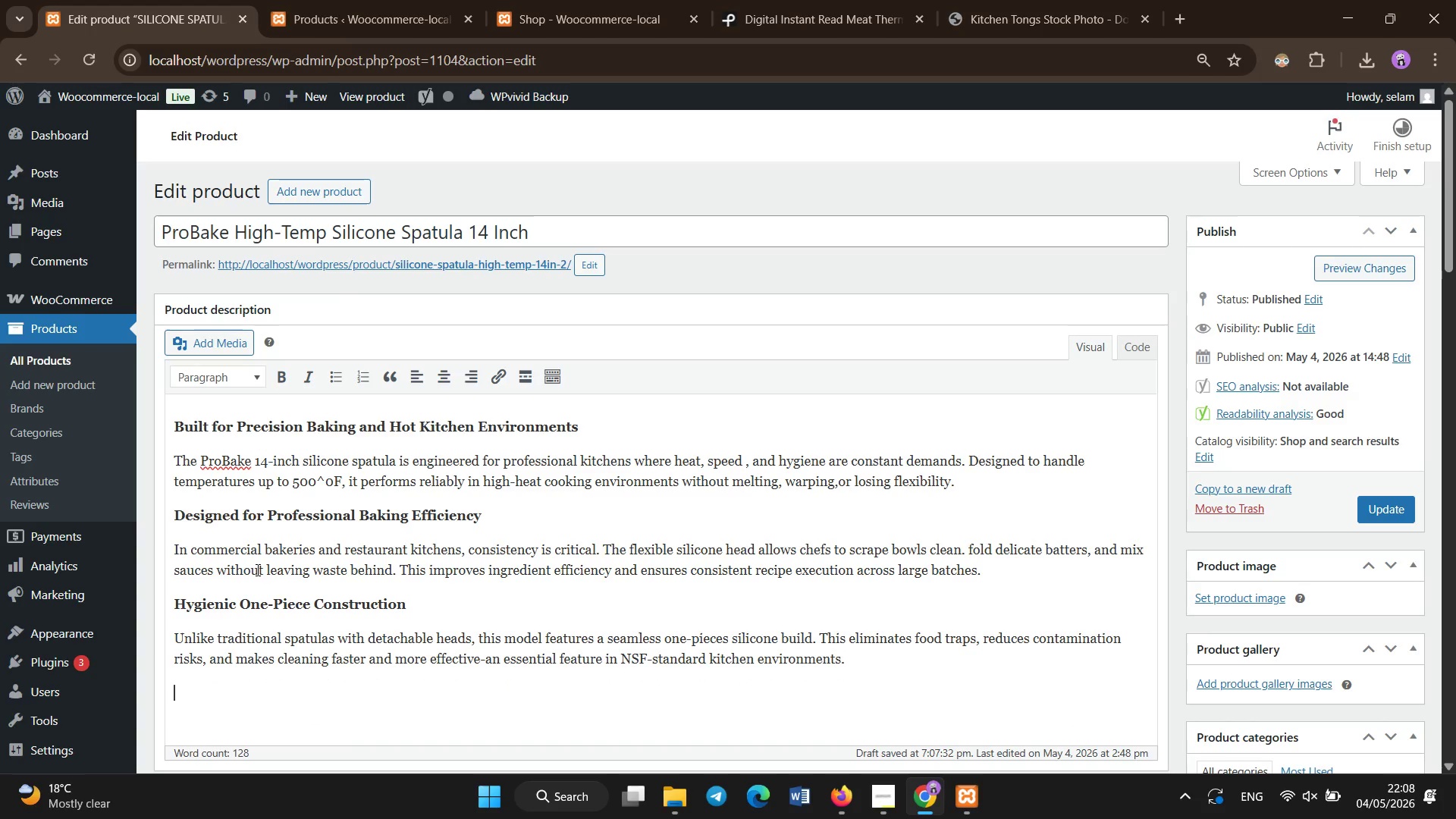 
left_click([279, 366])
 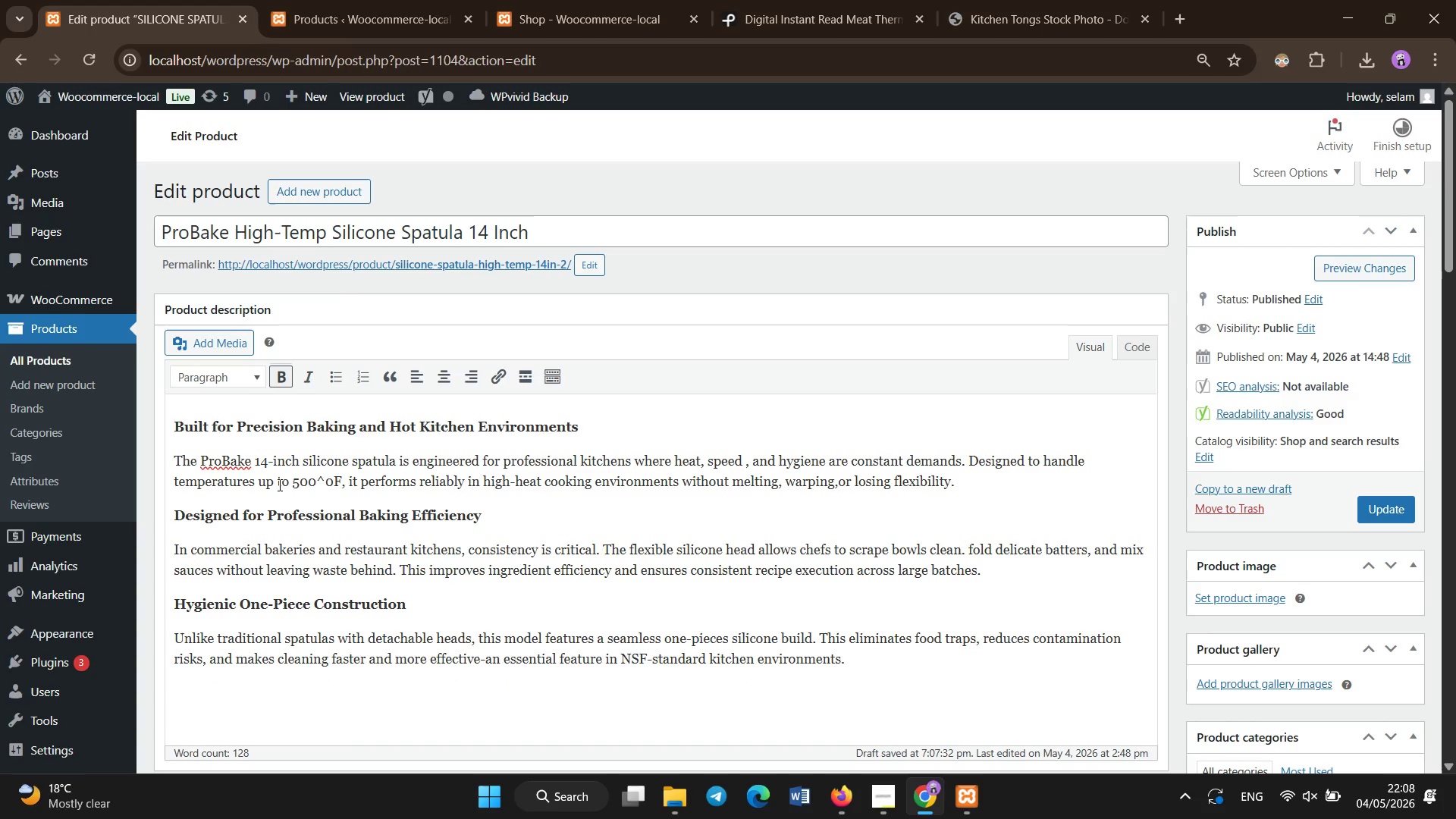 
type(Comfort f)
key(Backspace)
type(and Control in Daily Use)
 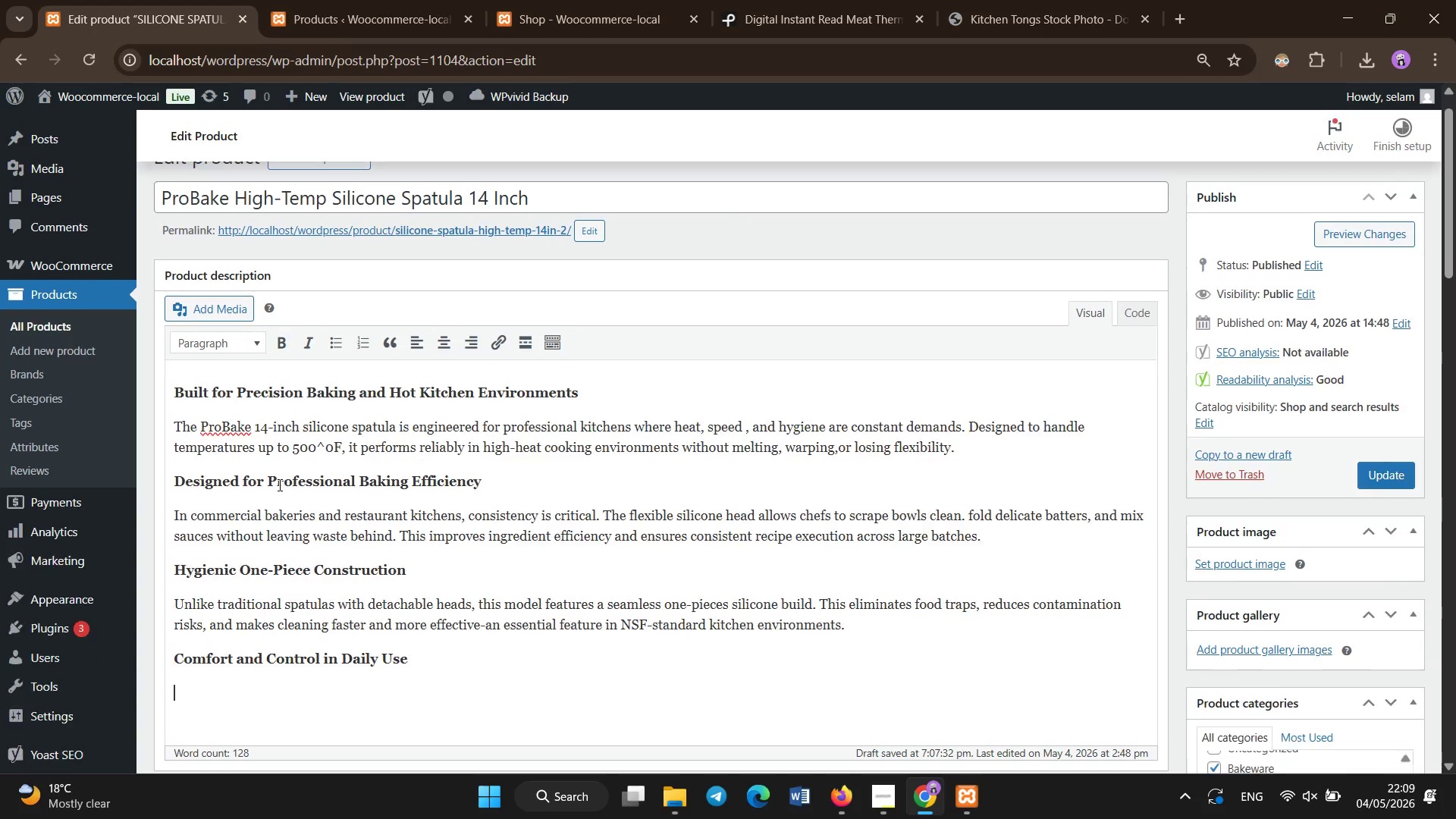 
 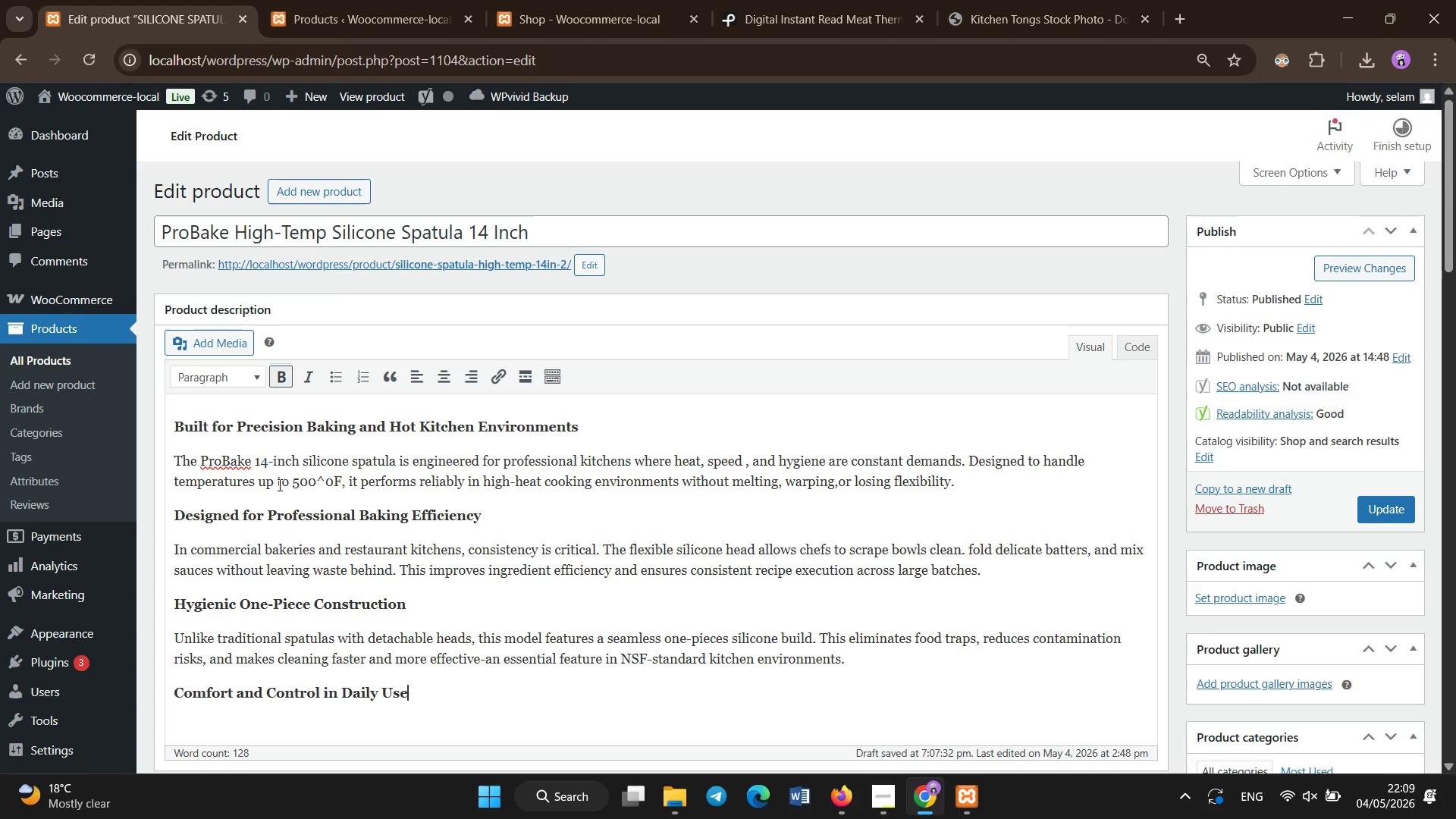 
key(Enter)
 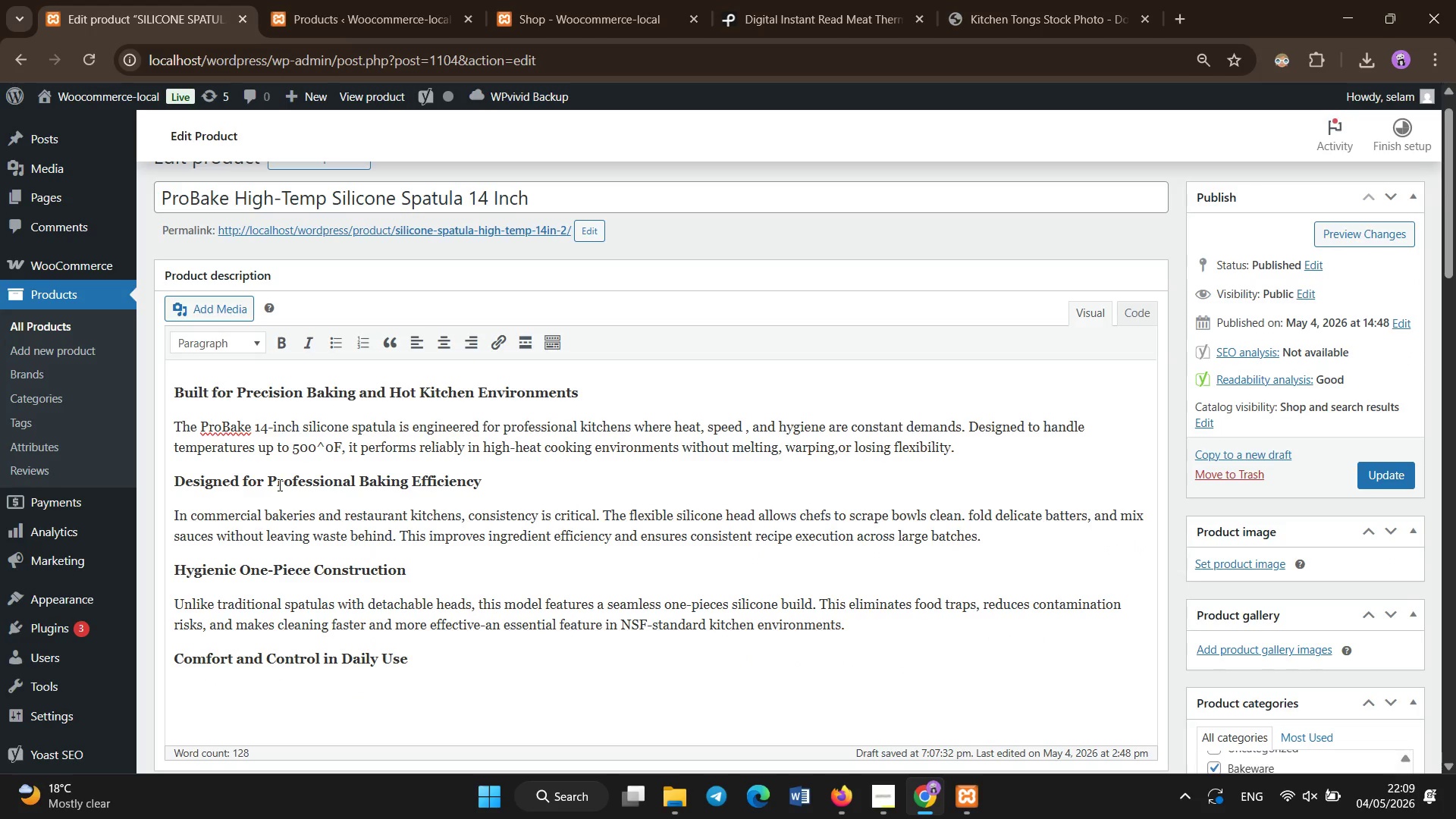 
type(The 14-inch handle is)
key(Backspace)
key(Backspace)
key(Backspace)
type( is designed for extene)
key(Backspace)
type(ded reach, making it ideal for deep stck psta)
key(Backspace)
key(Backspace)
key(Backspace)
type(ts, mixing containers, and hot pans )
key(Backspace)
type(. The ergonomic grip reduces fatigue during lno)
key(Backspace)
key(Backspace)
type(ong prep sessions)
 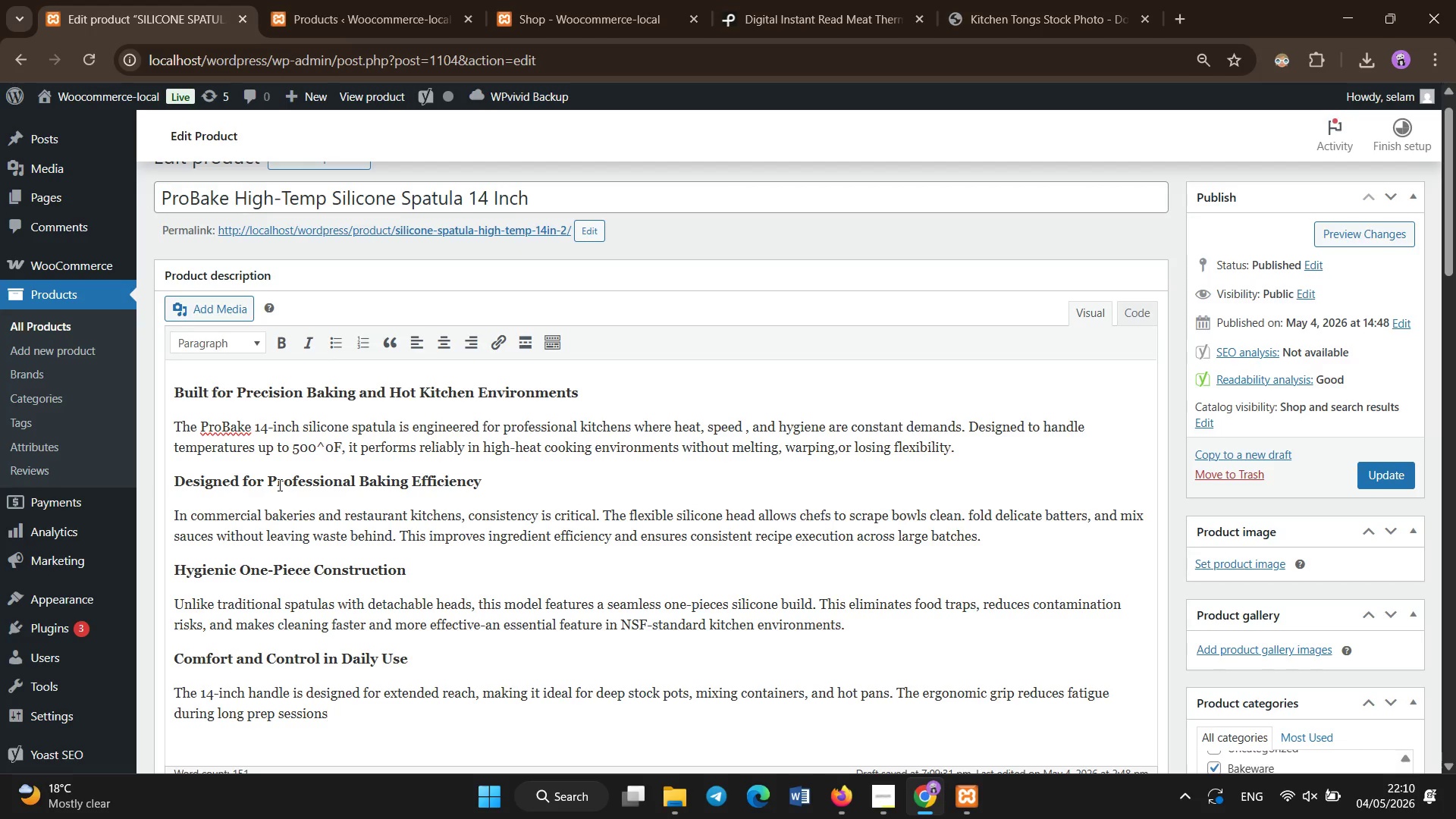 
type(, allowing chefs to maintain precision even during peak service hurs.)
 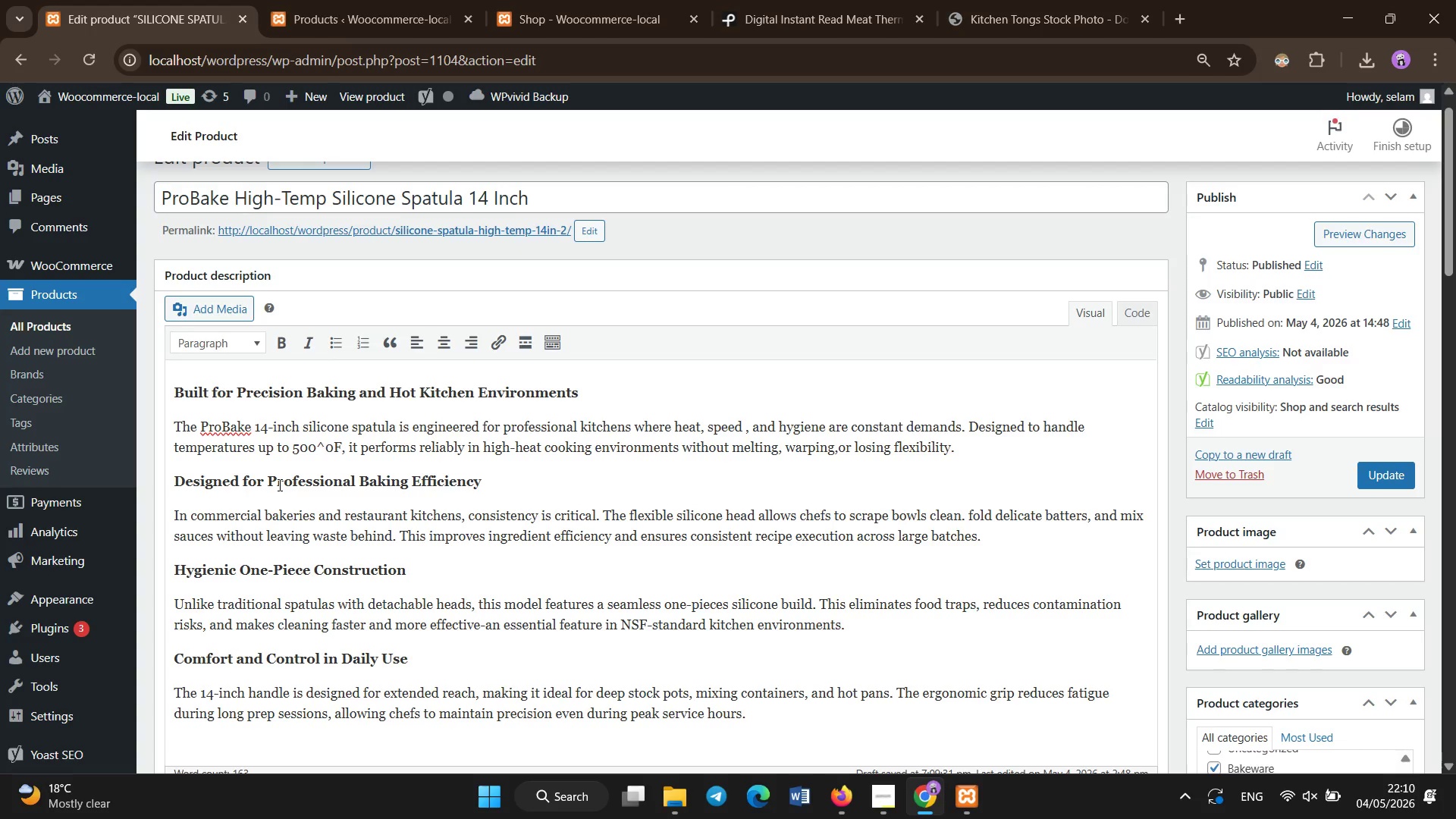 
scroll: coordinate [546, 682], scroll_direction: none, amount: 0.0
 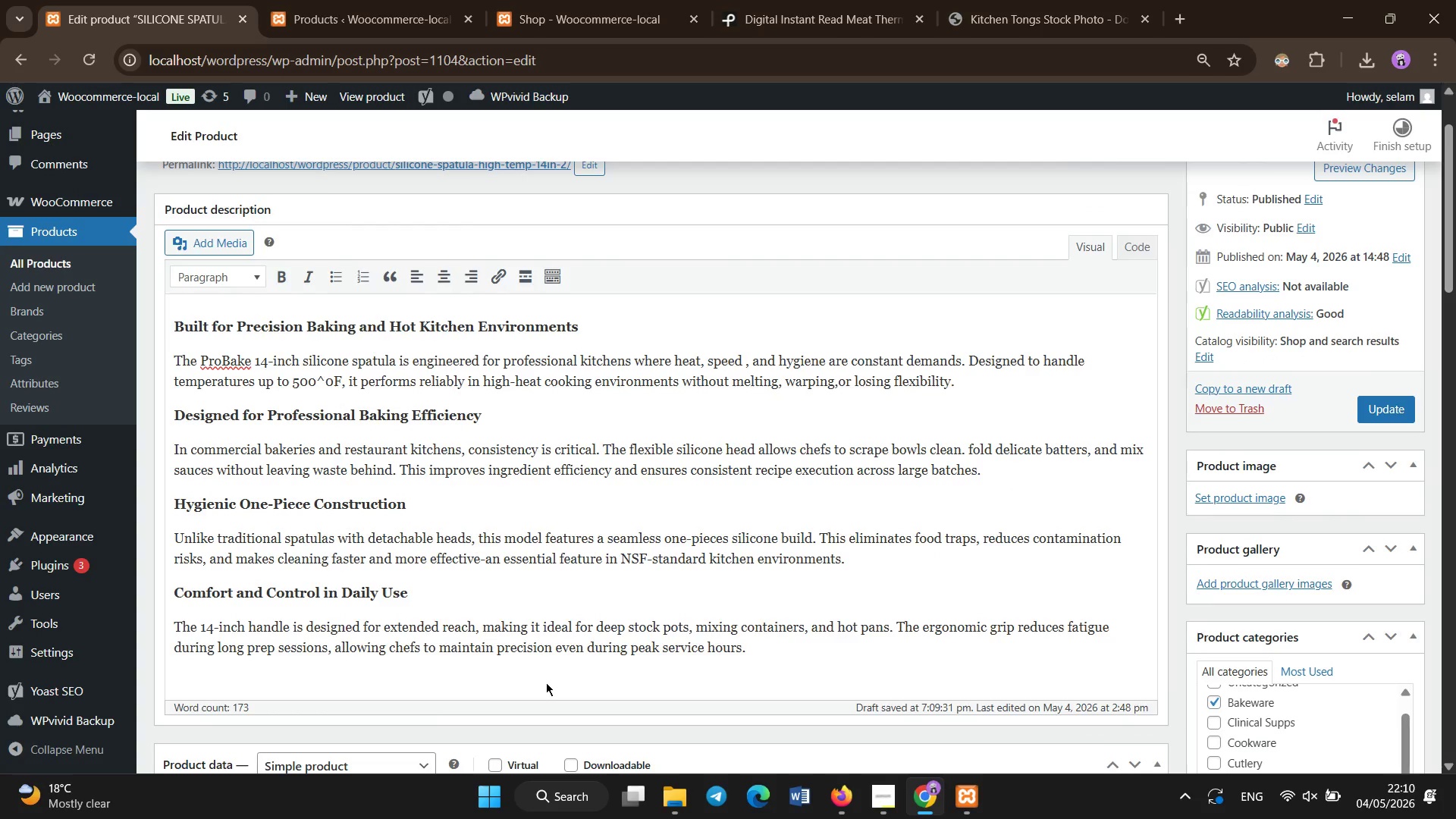 
scroll: coordinate [839, 629], scroll_direction: down, amount: 4.0
 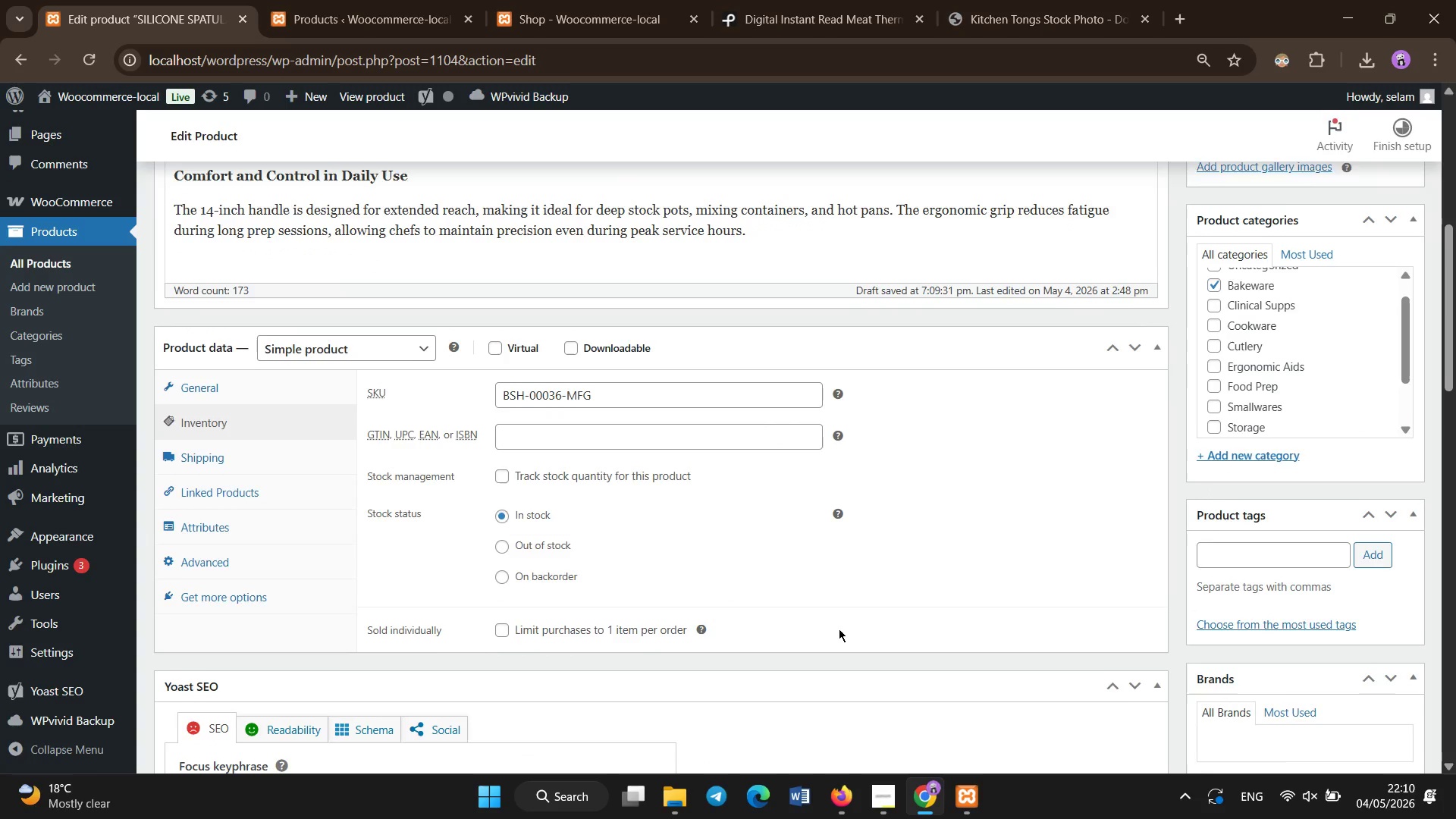 
scroll: coordinate [839, 629], scroll_direction: none, amount: 0.0
 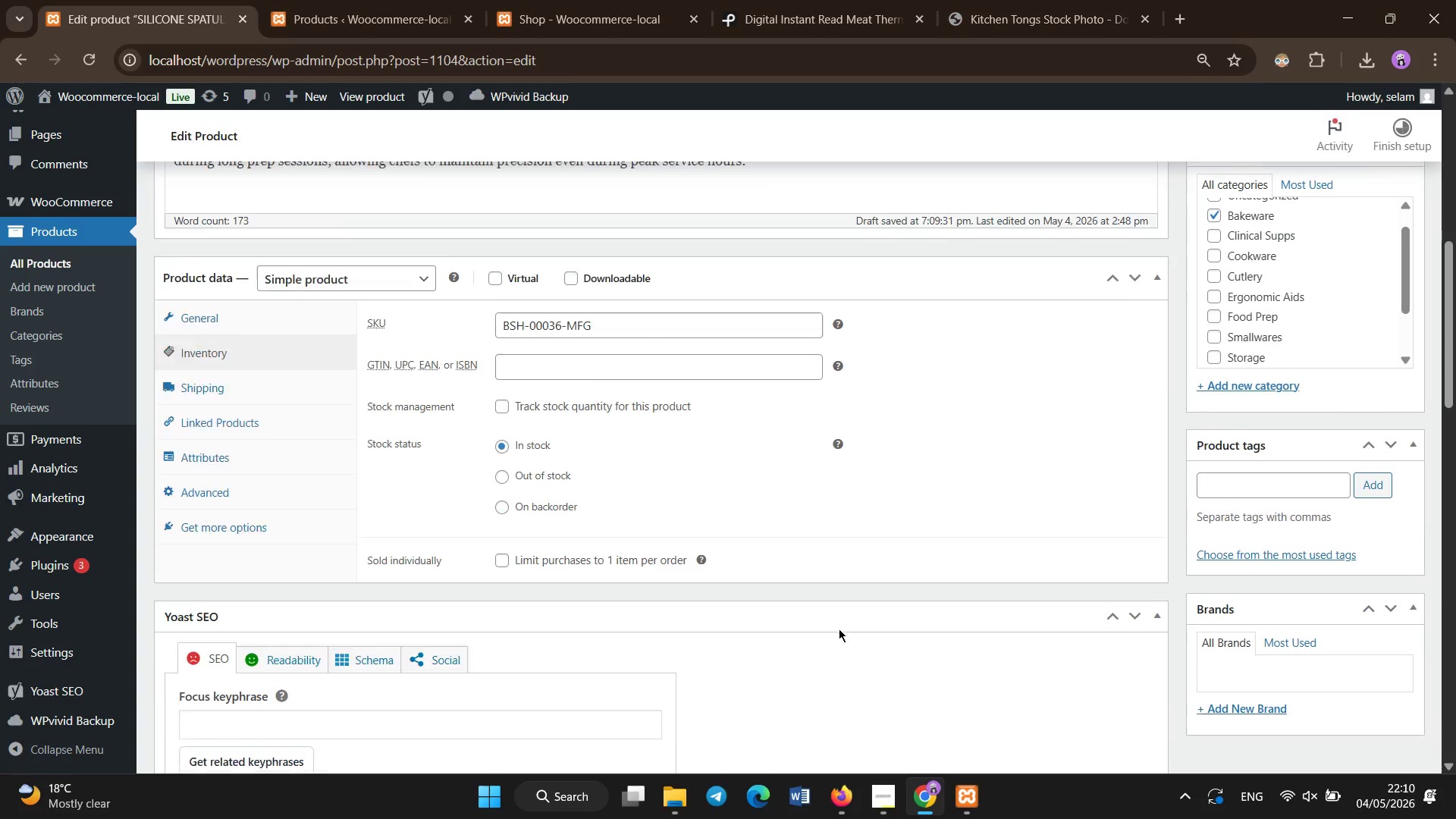 
scroll: coordinate [839, 629], scroll_direction: down, amount: 2.0
 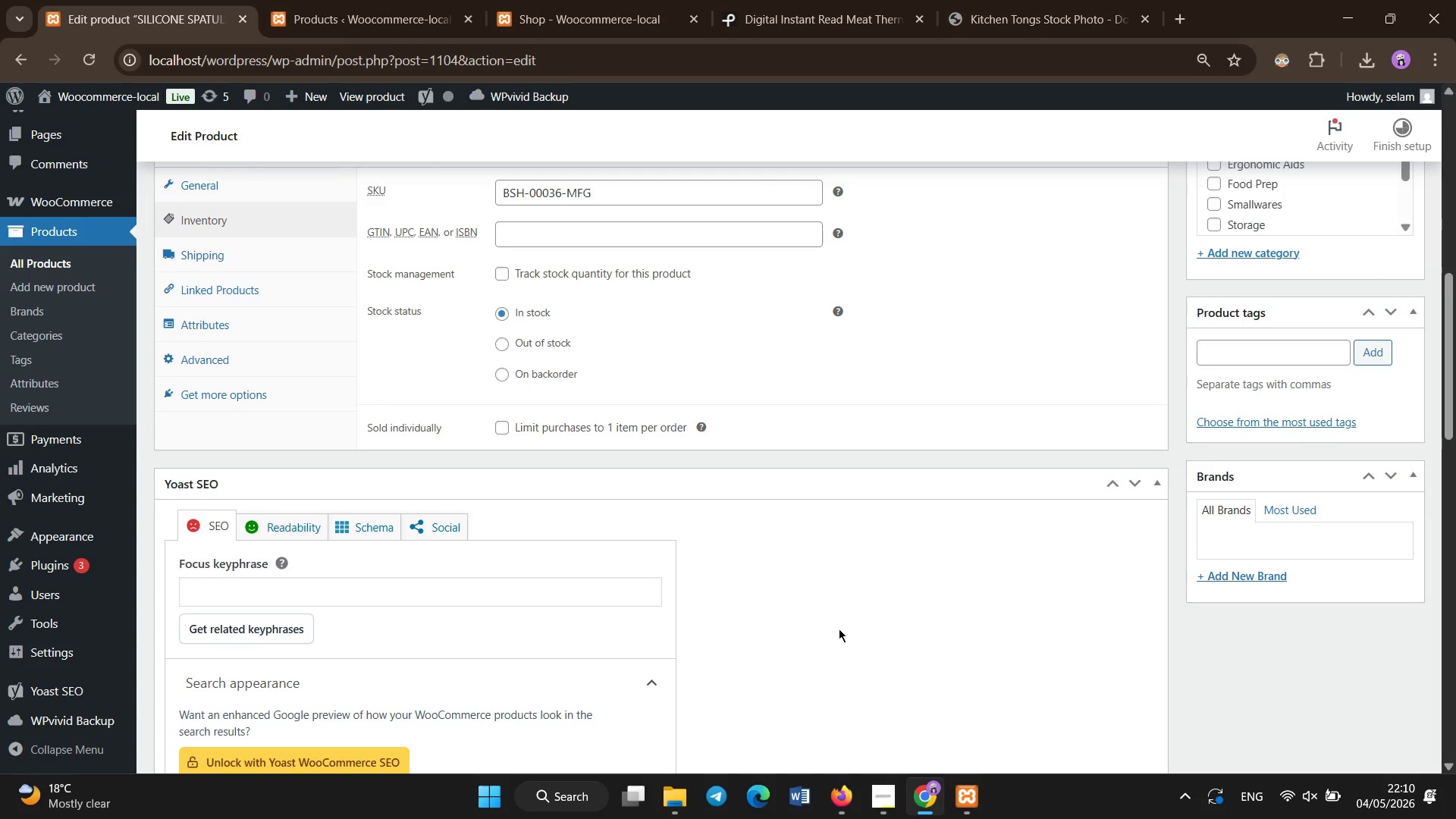 
scroll: coordinate [839, 629], scroll_direction: up, amount: 3.0
 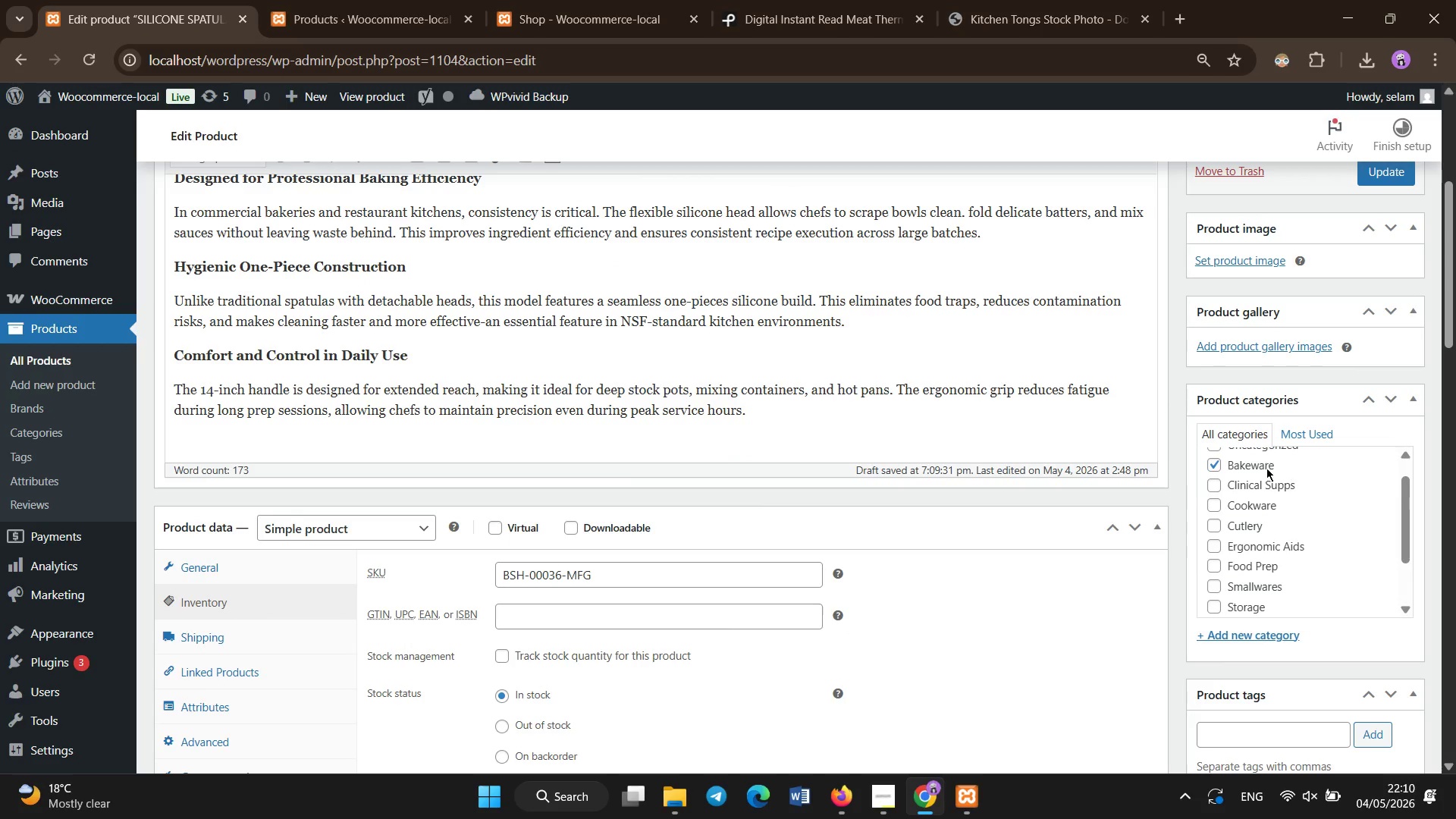 
left_click([1254, 463])
 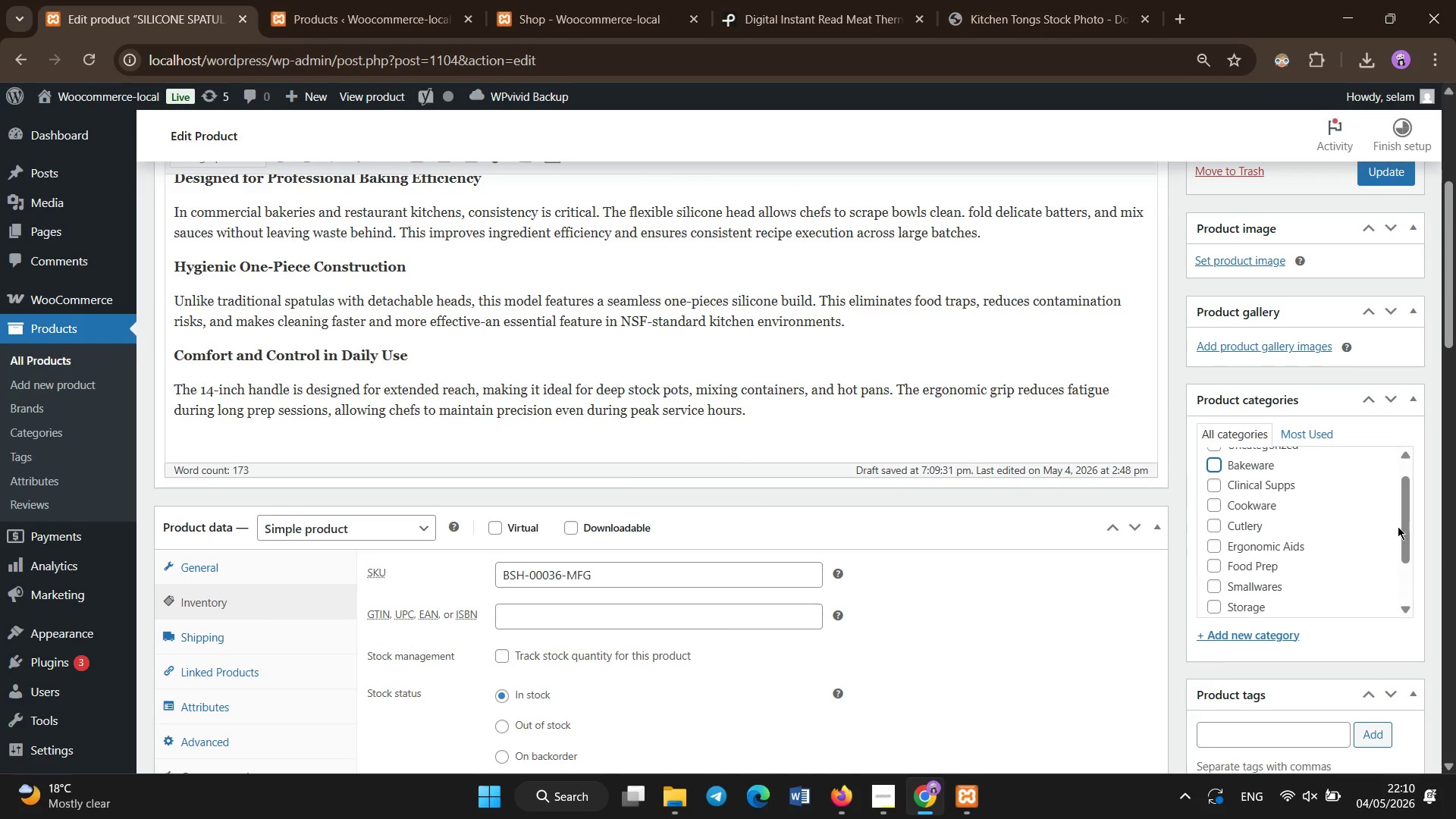 
left_click_drag(start_coordinate=[1414, 525], to_coordinate=[1405, 500])
 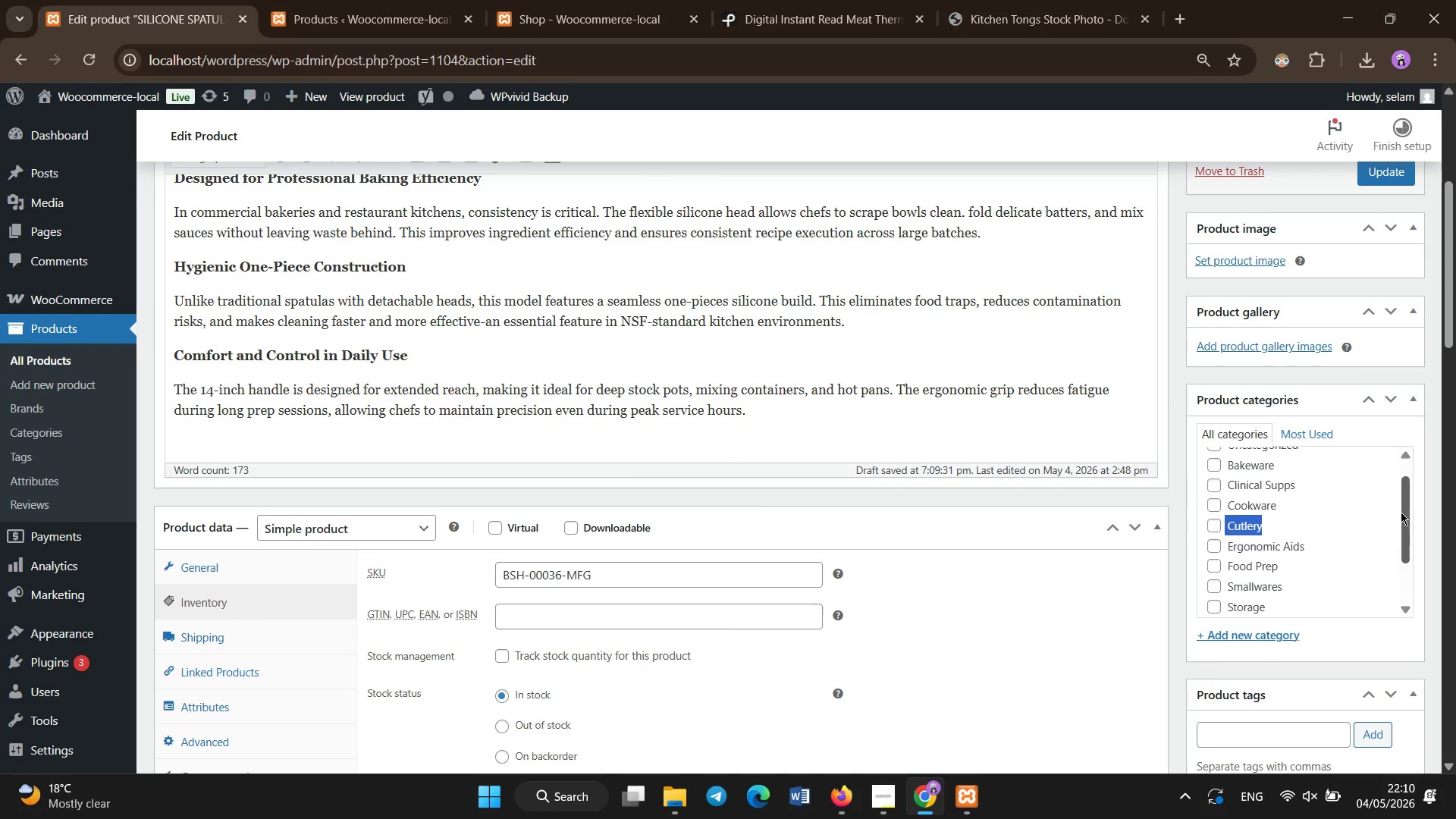 
left_click_drag(start_coordinate=[1401, 512], to_coordinate=[1401, 479])
 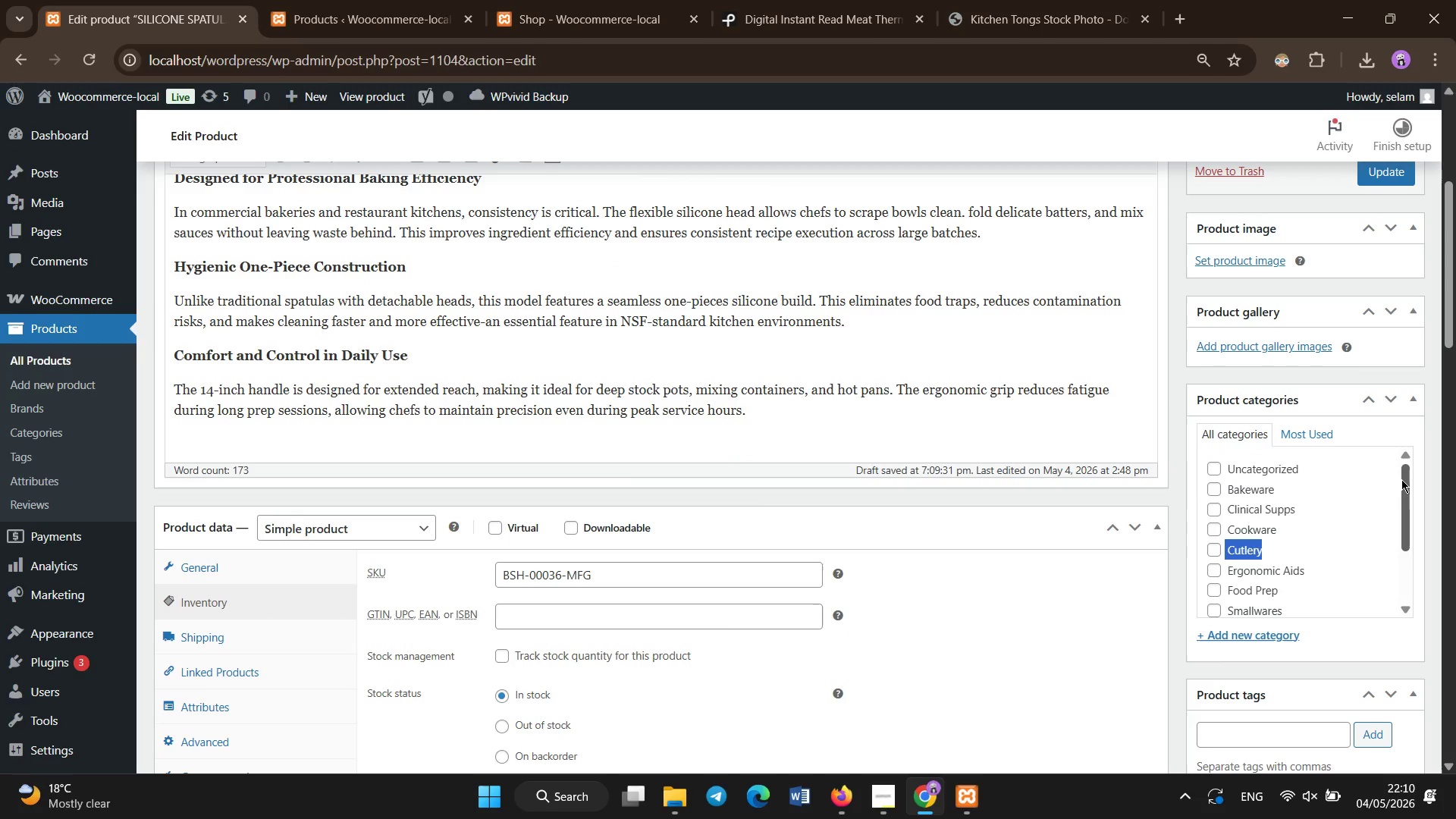 
left_click([1401, 479])
 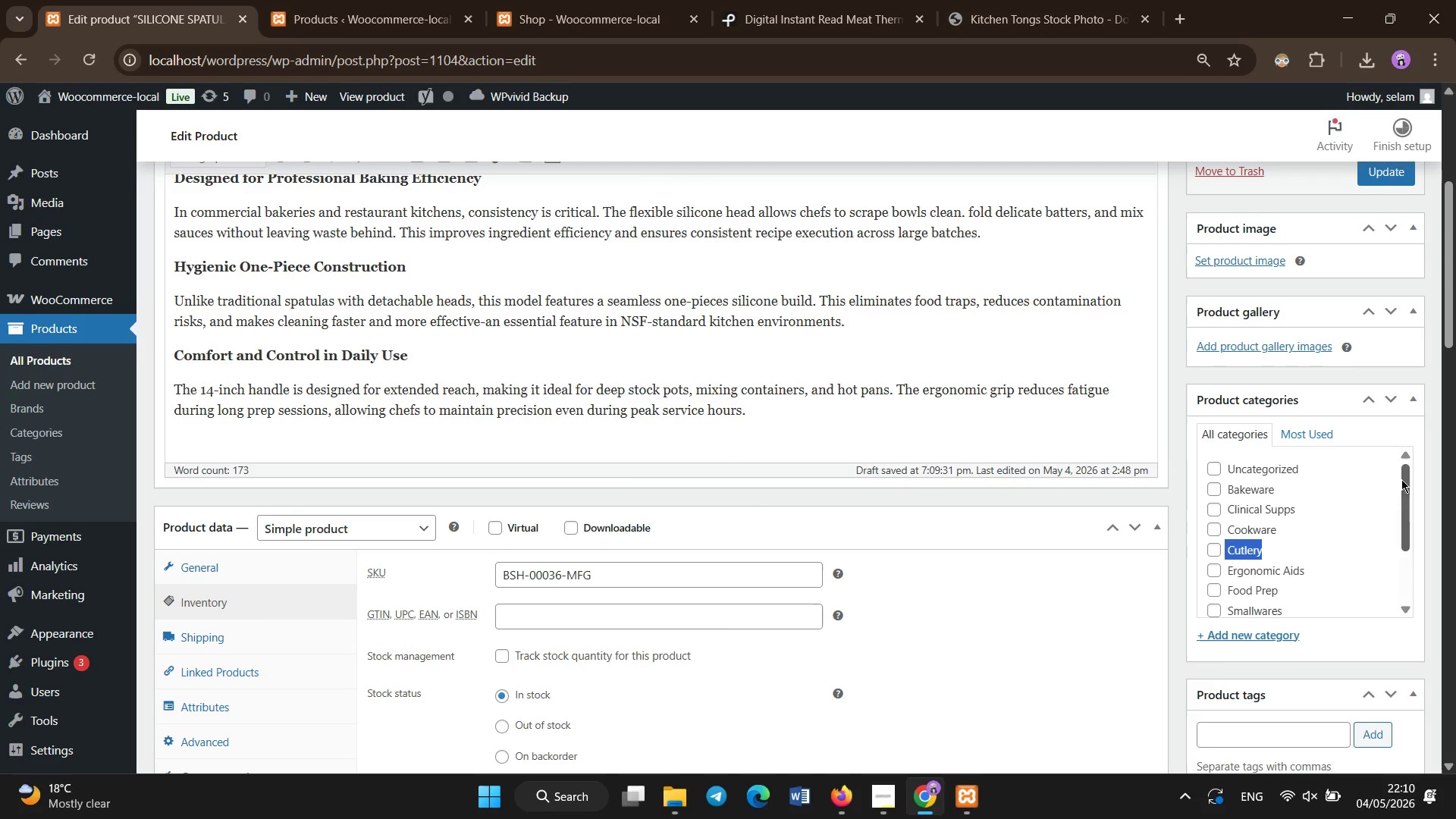 
left_click_drag(start_coordinate=[1401, 479], to_coordinate=[1420, 565])
 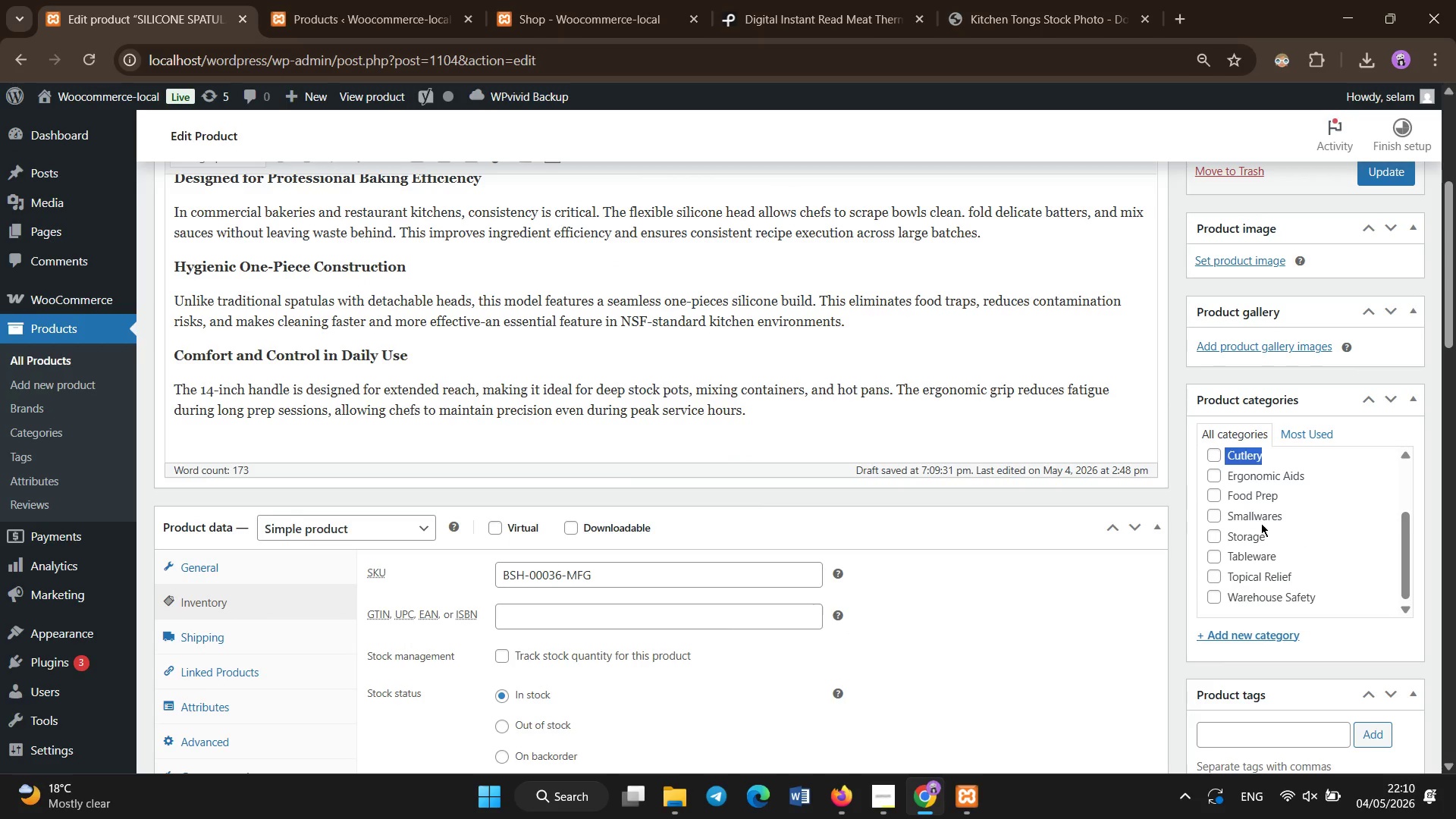 
left_click([1261, 523])
 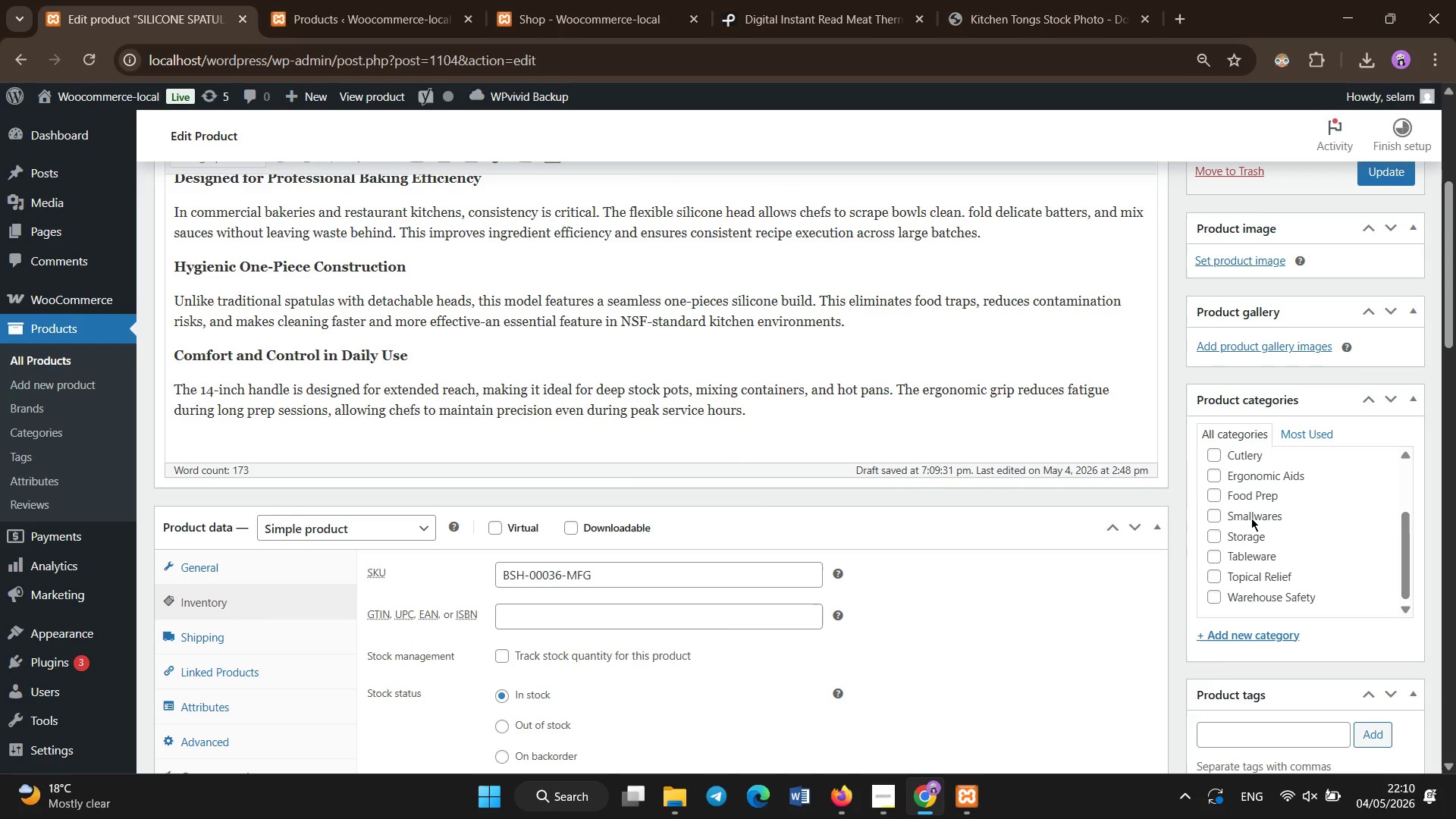 
left_click([1250, 518])
 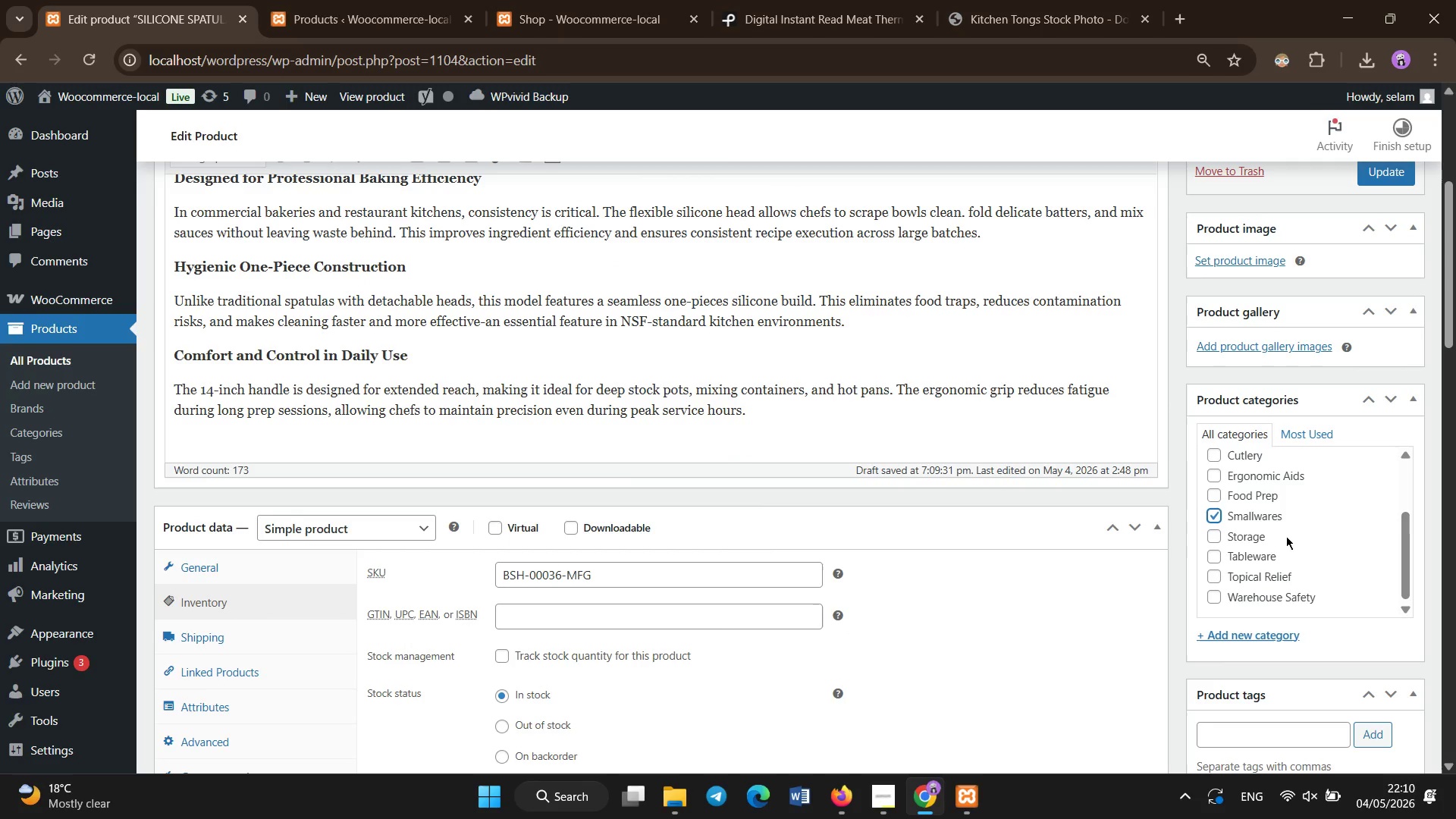 
scroll: coordinate [514, 585], scroll_direction: down, amount: 7.0
 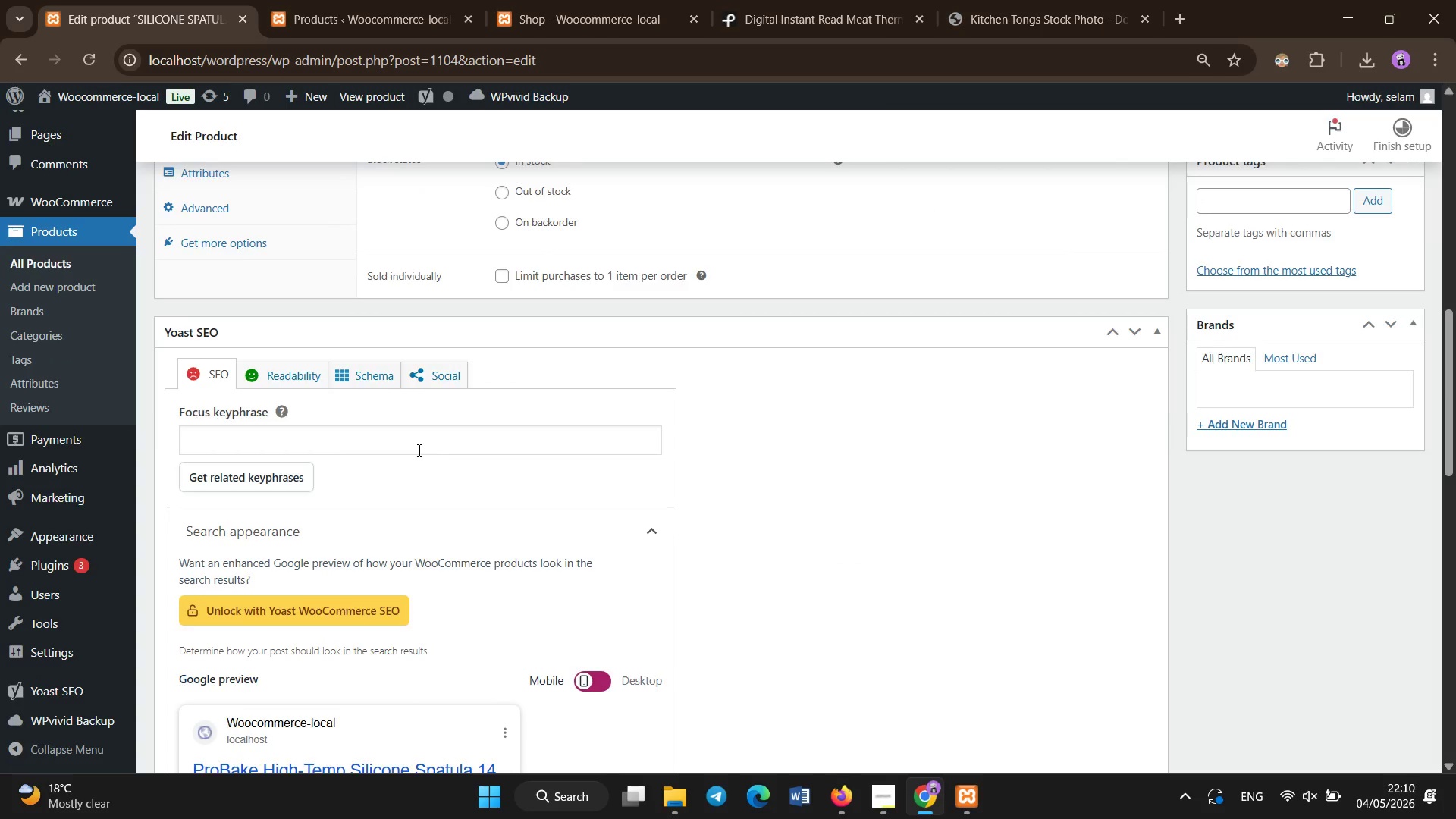 
scroll: coordinate [408, 461], scroll_direction: up, amount: 32.0
 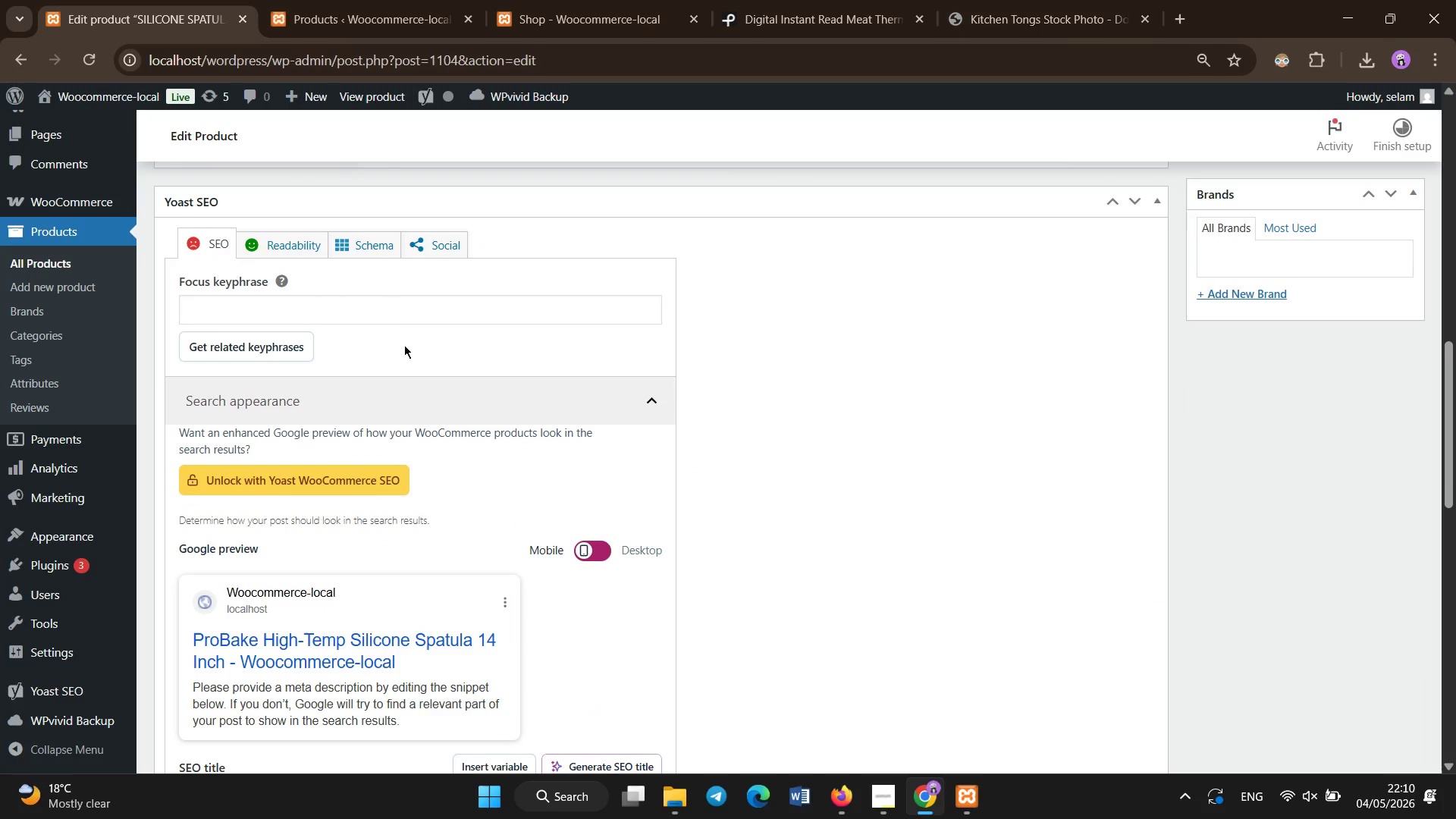 
left_click([407, 302])
 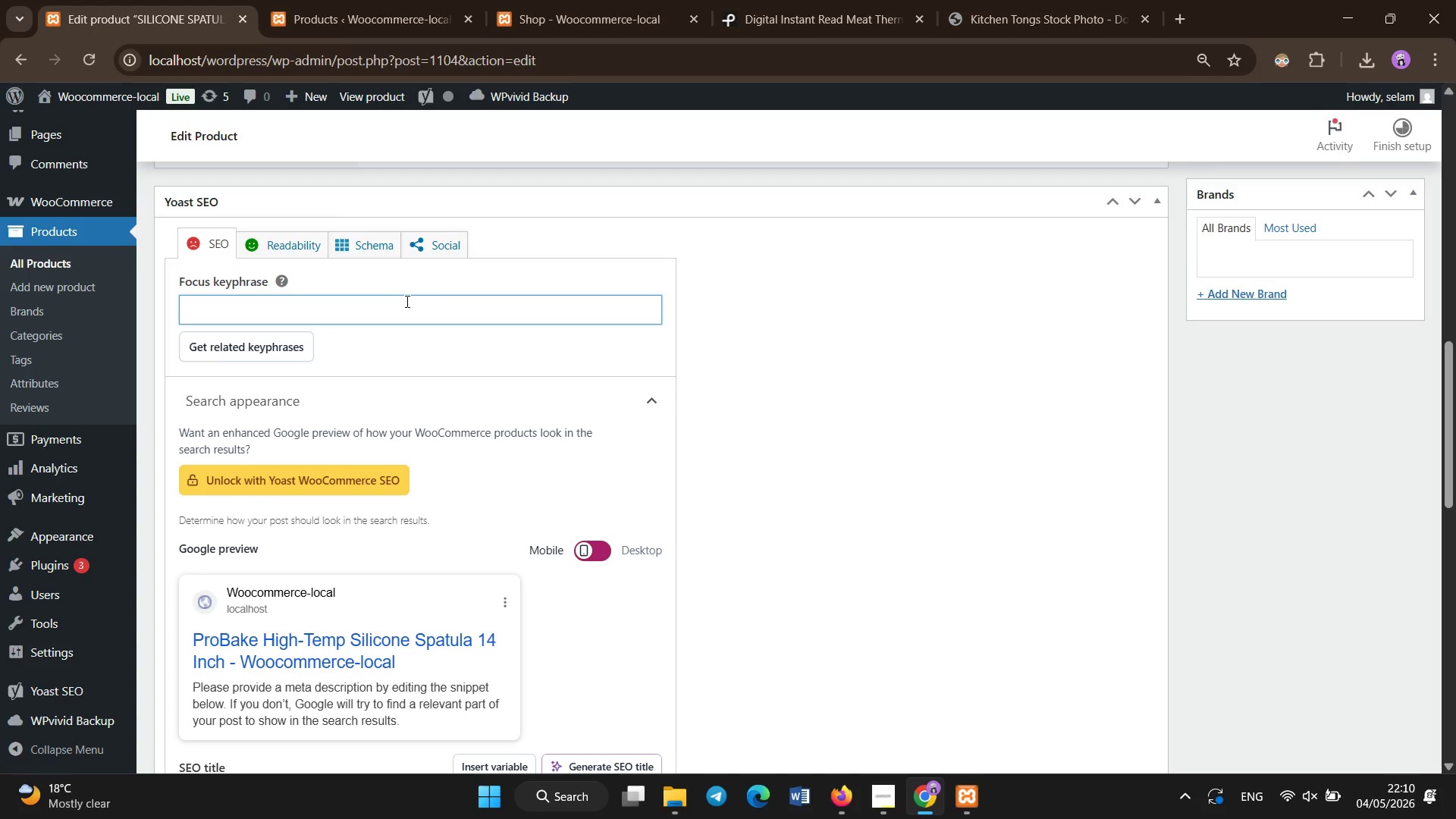 
type(probake high temp)
 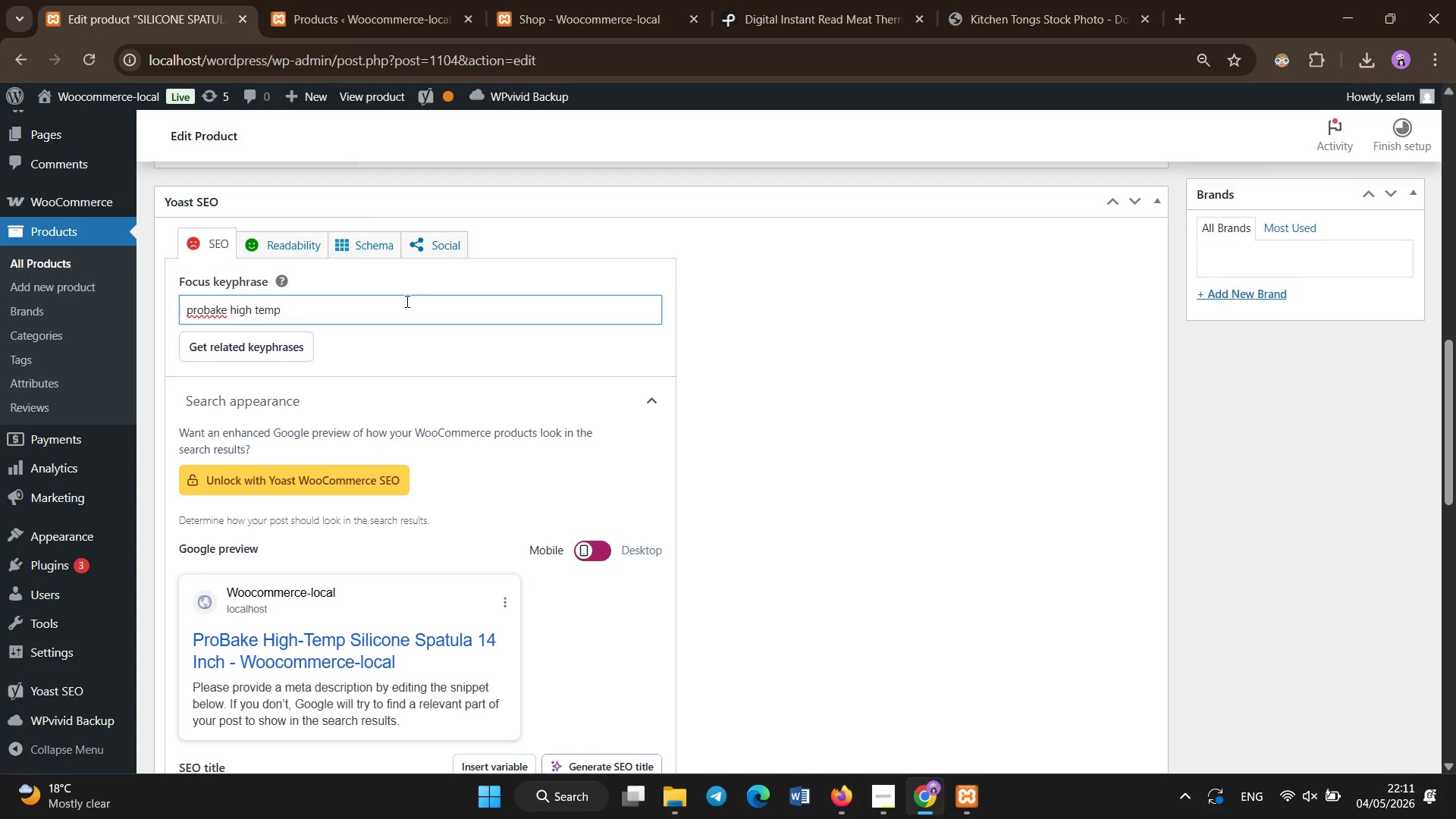 
scroll: coordinate [407, 302], scroll_direction: up, amount: 14.0
 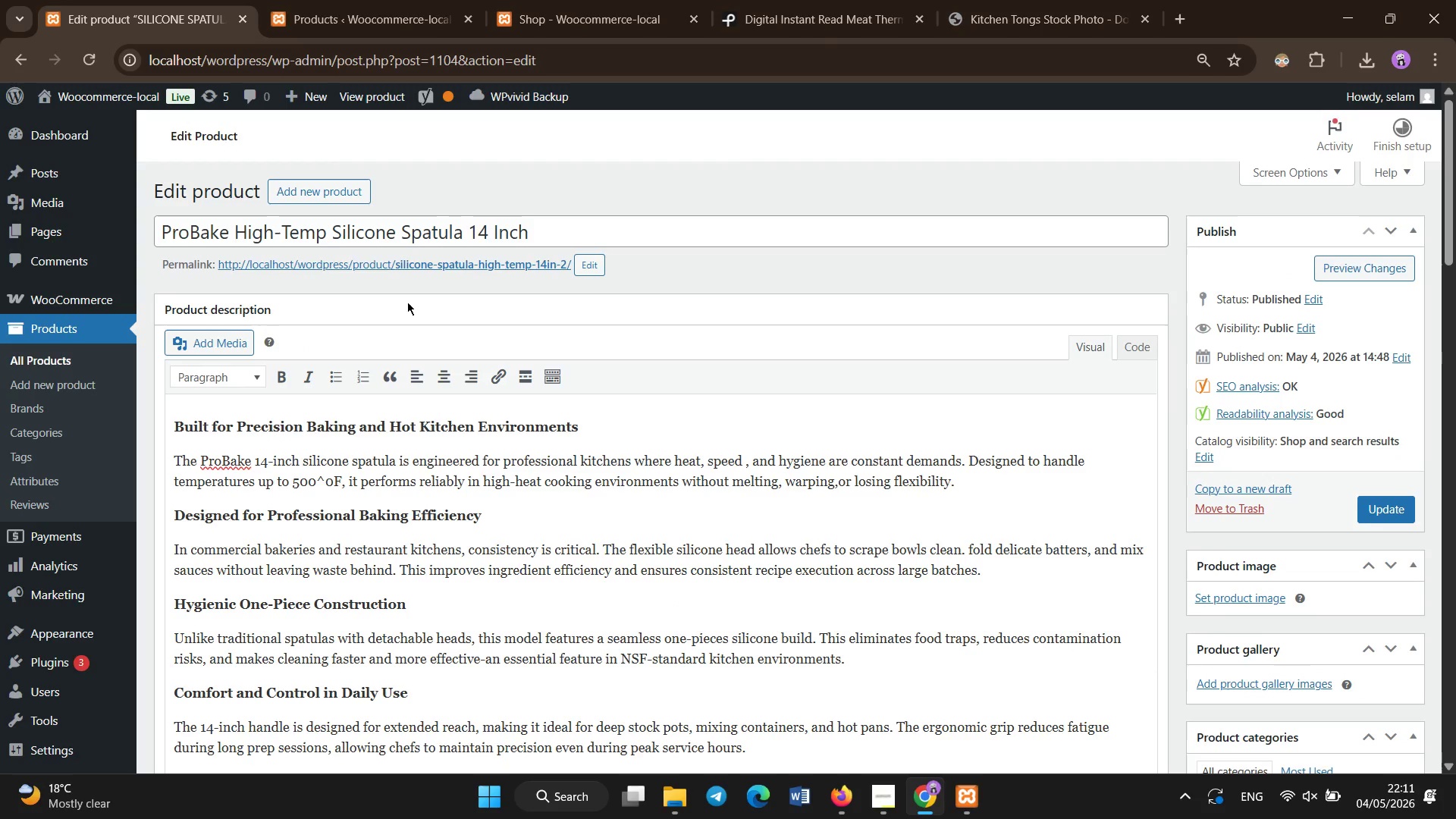 
scroll: coordinate [407, 302], scroll_direction: none, amount: 0.0
 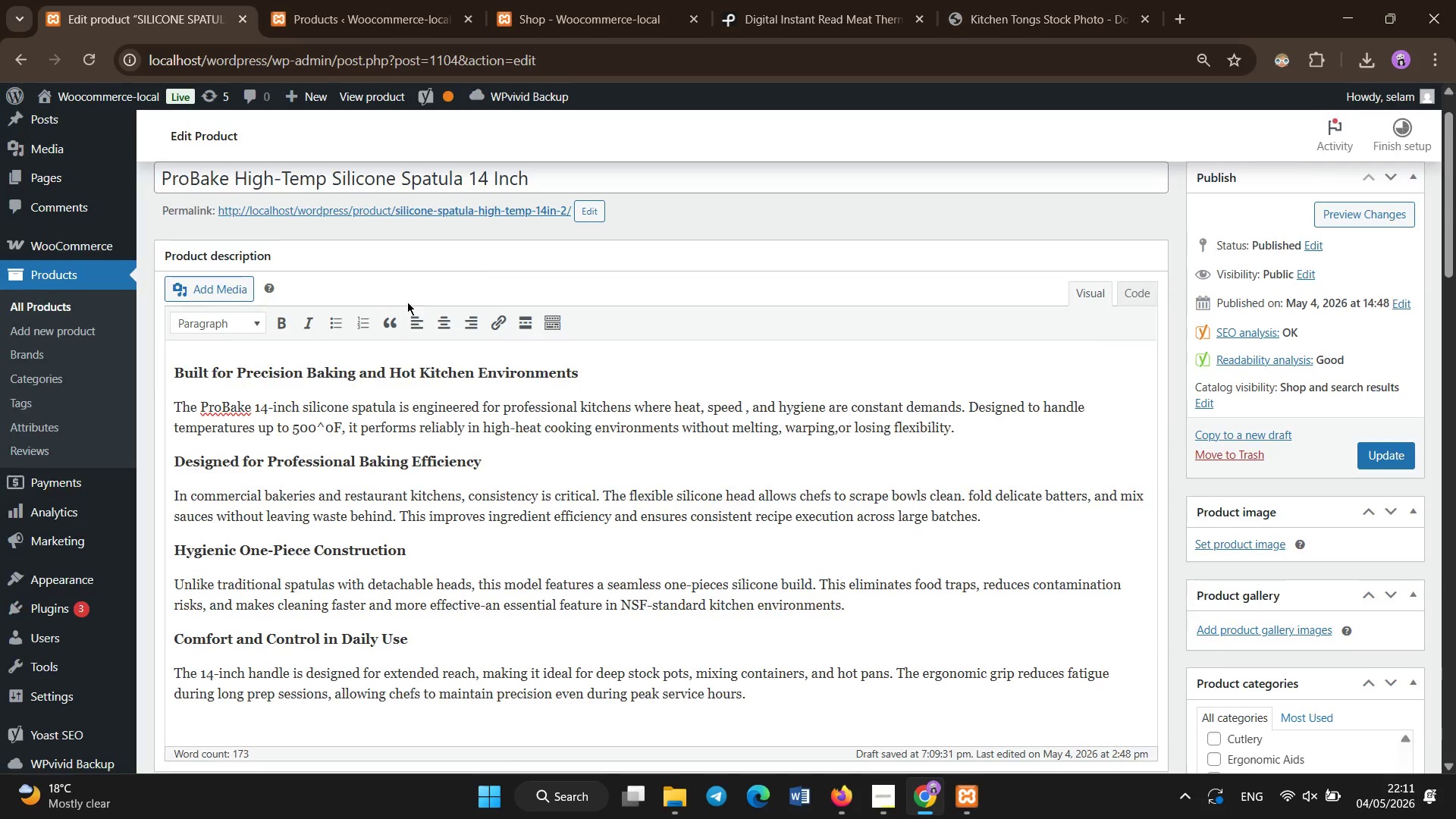 
scroll: coordinate [407, 302], scroll_direction: down, amount: 8.0
 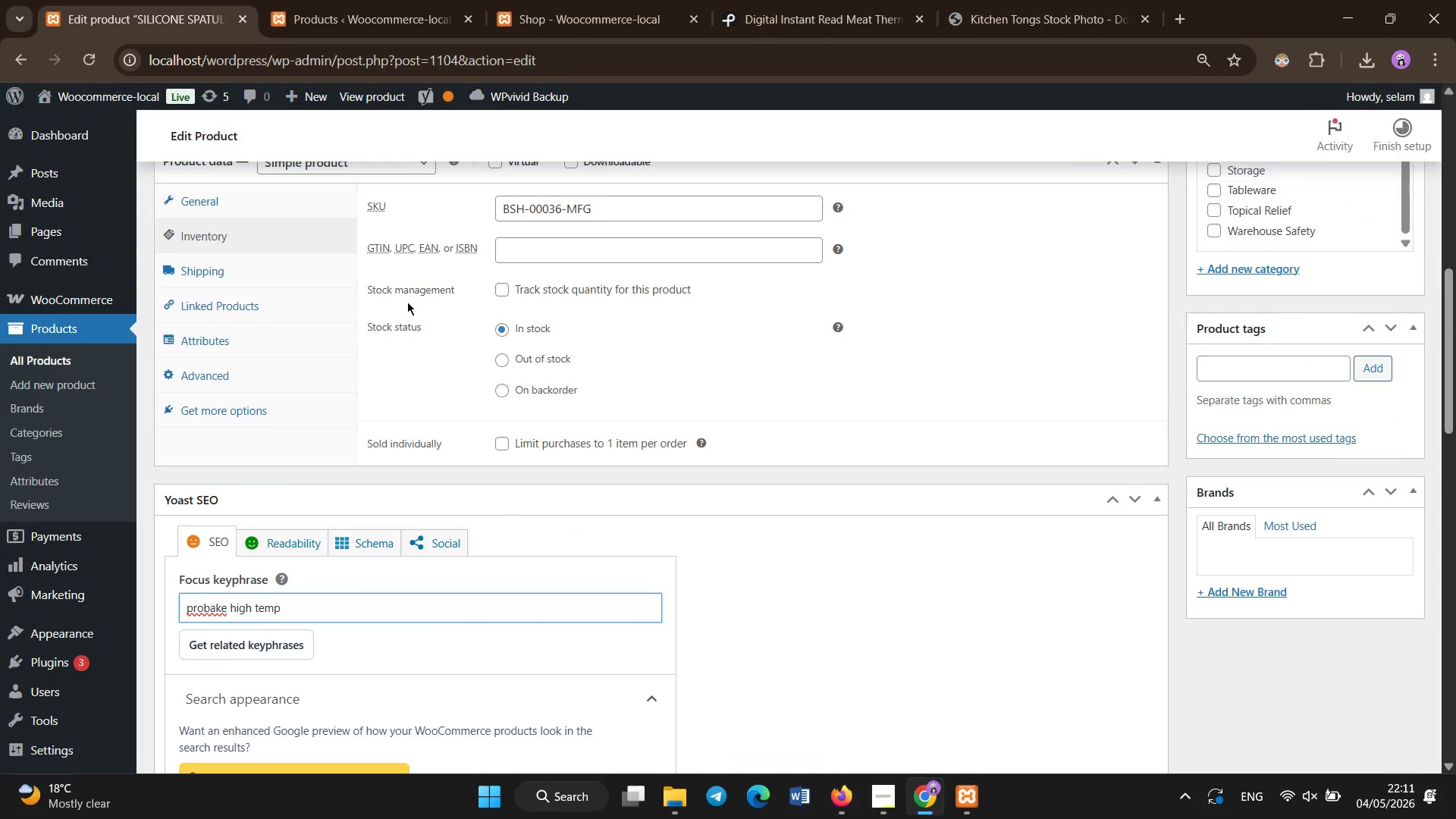 
type( silicone)
 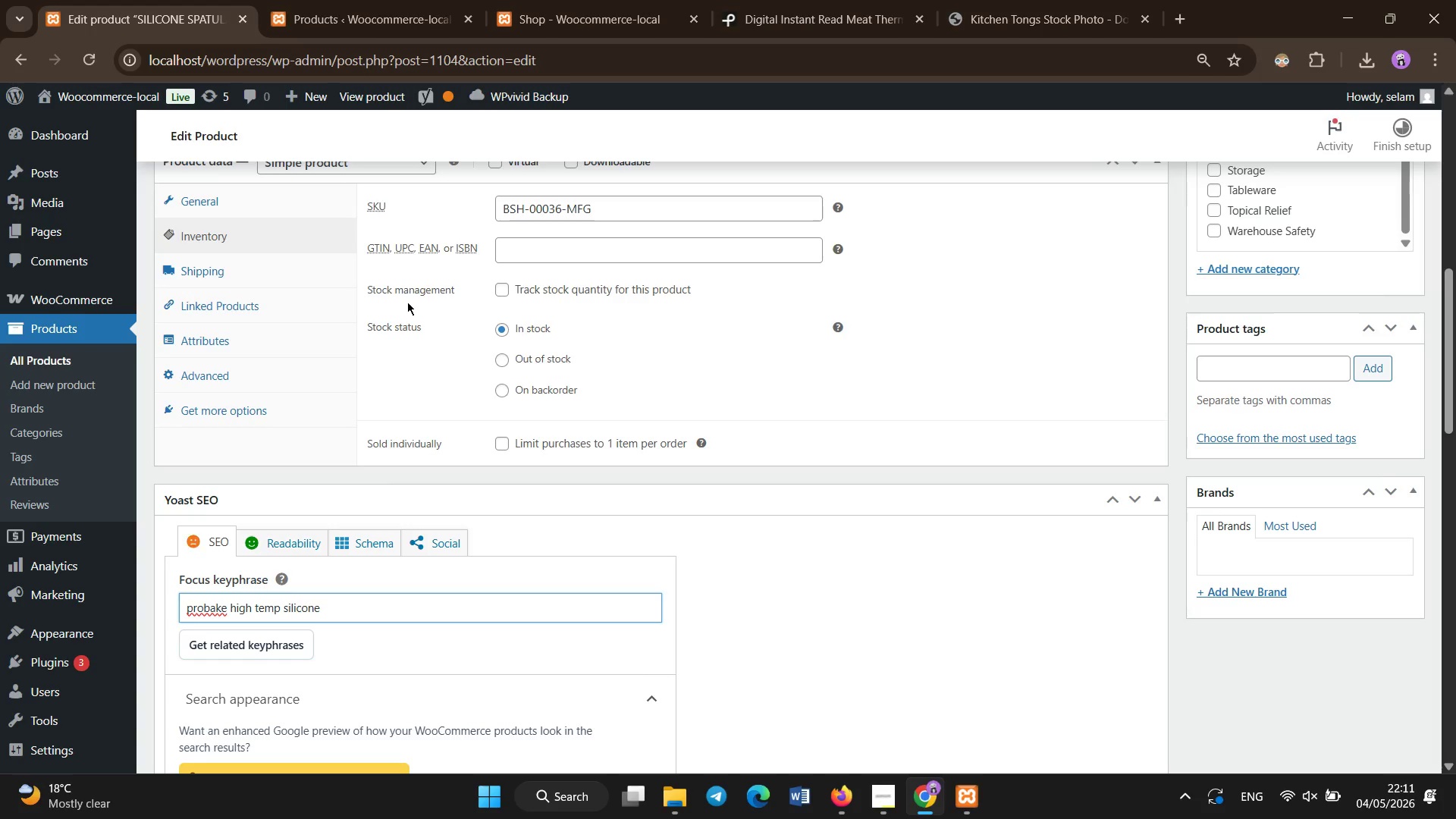 
scroll: coordinate [407, 302], scroll_direction: down, amount: 4.0
 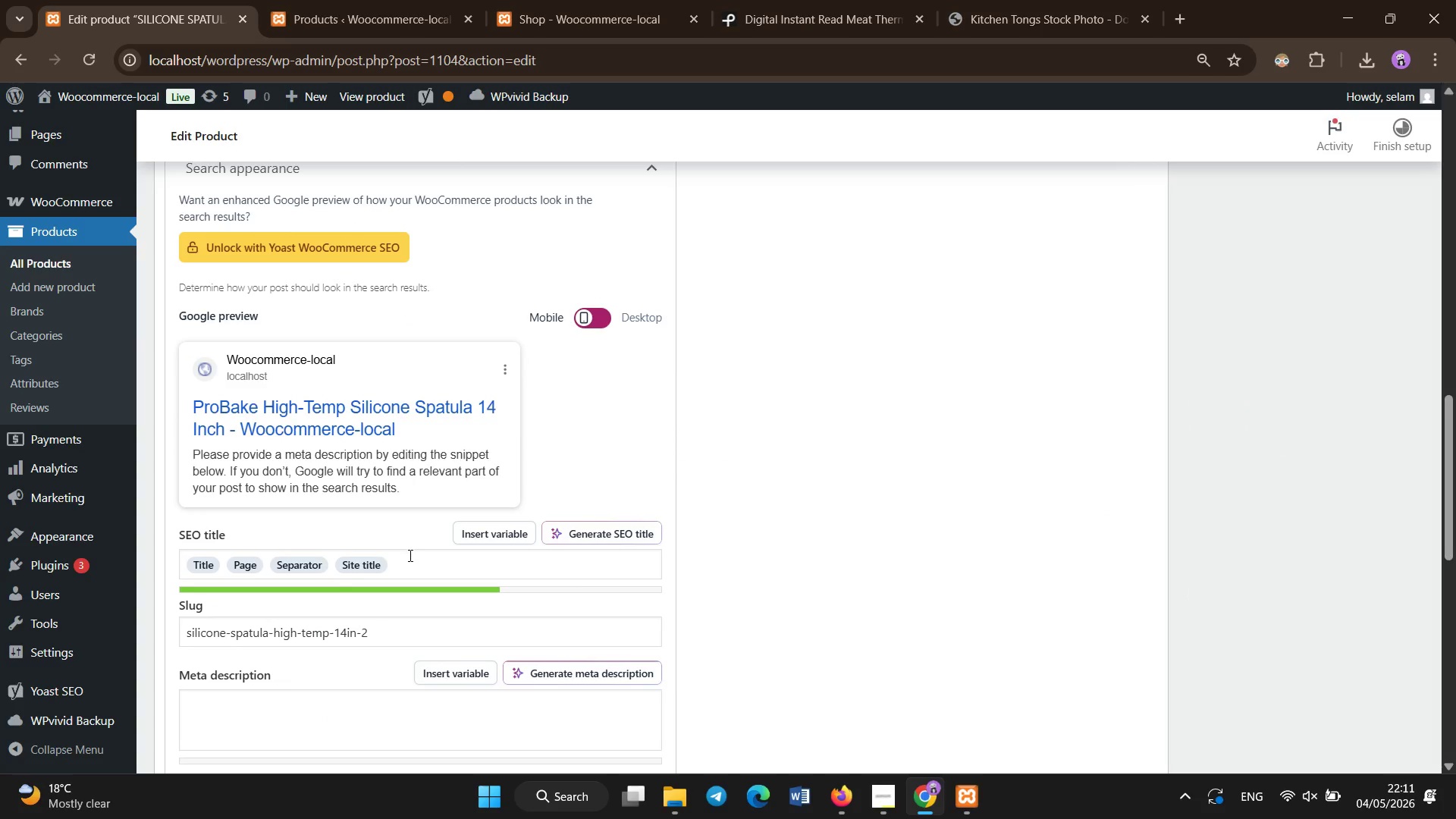 
left_click_drag(start_coordinate=[410, 556], to_coordinate=[199, 548])
 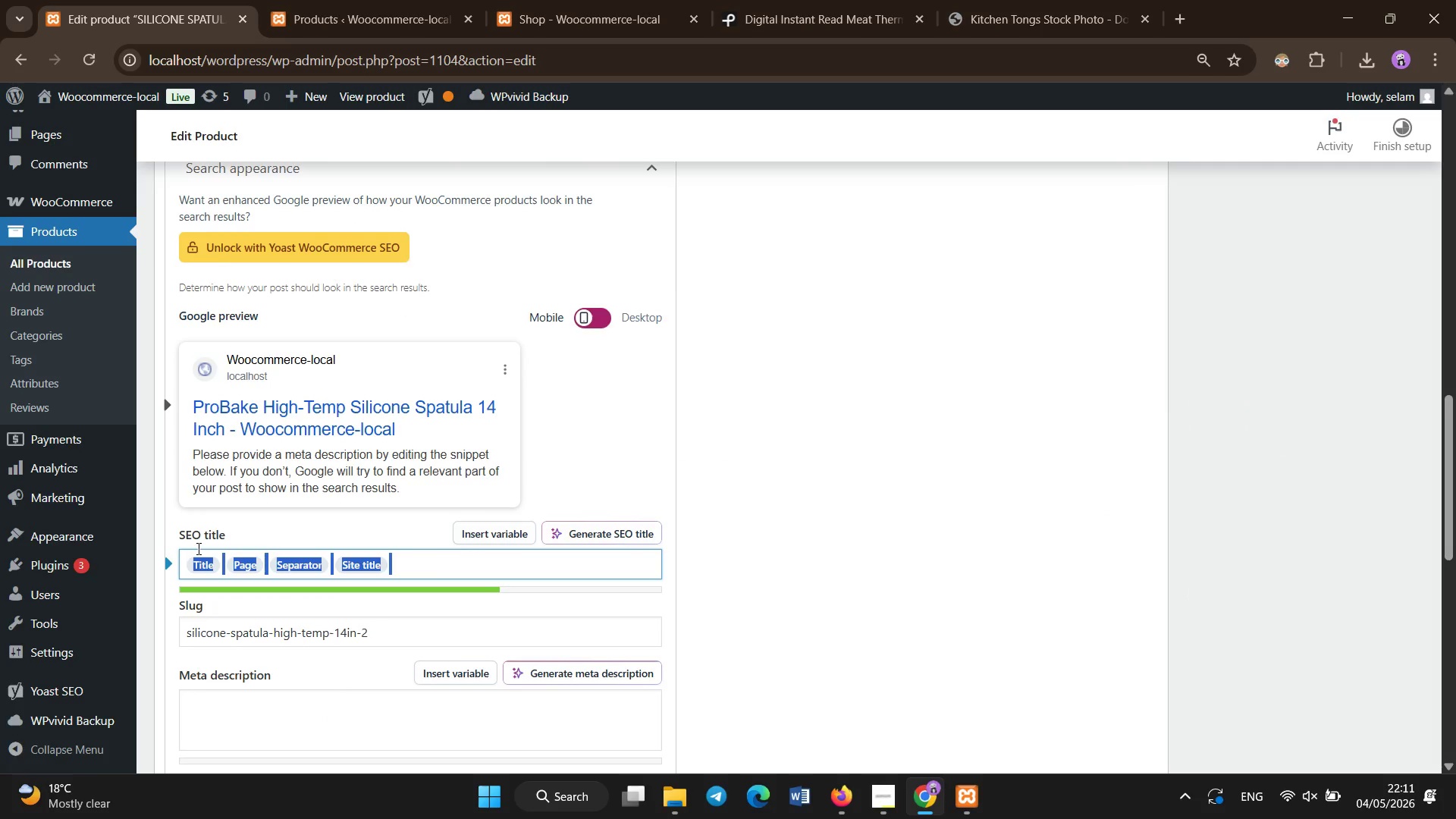 
key(Backspace)
type(HIGH Heat silio)
key(Backspace)
type(cone Spatula 14 Inch Commercial Baking Tool)
 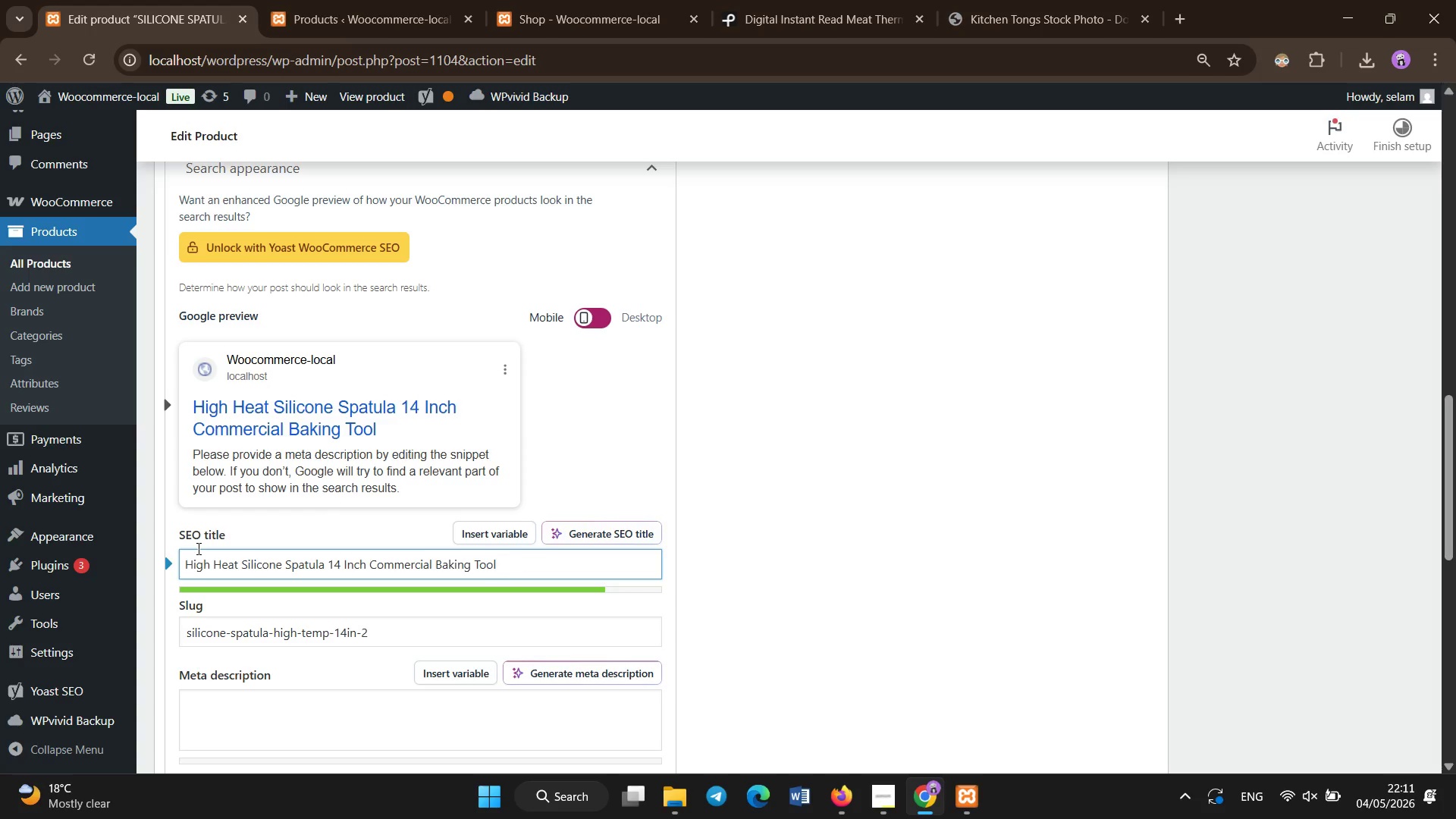 
scroll: coordinate [193, 642], scroll_direction: down, amount: 3.0
 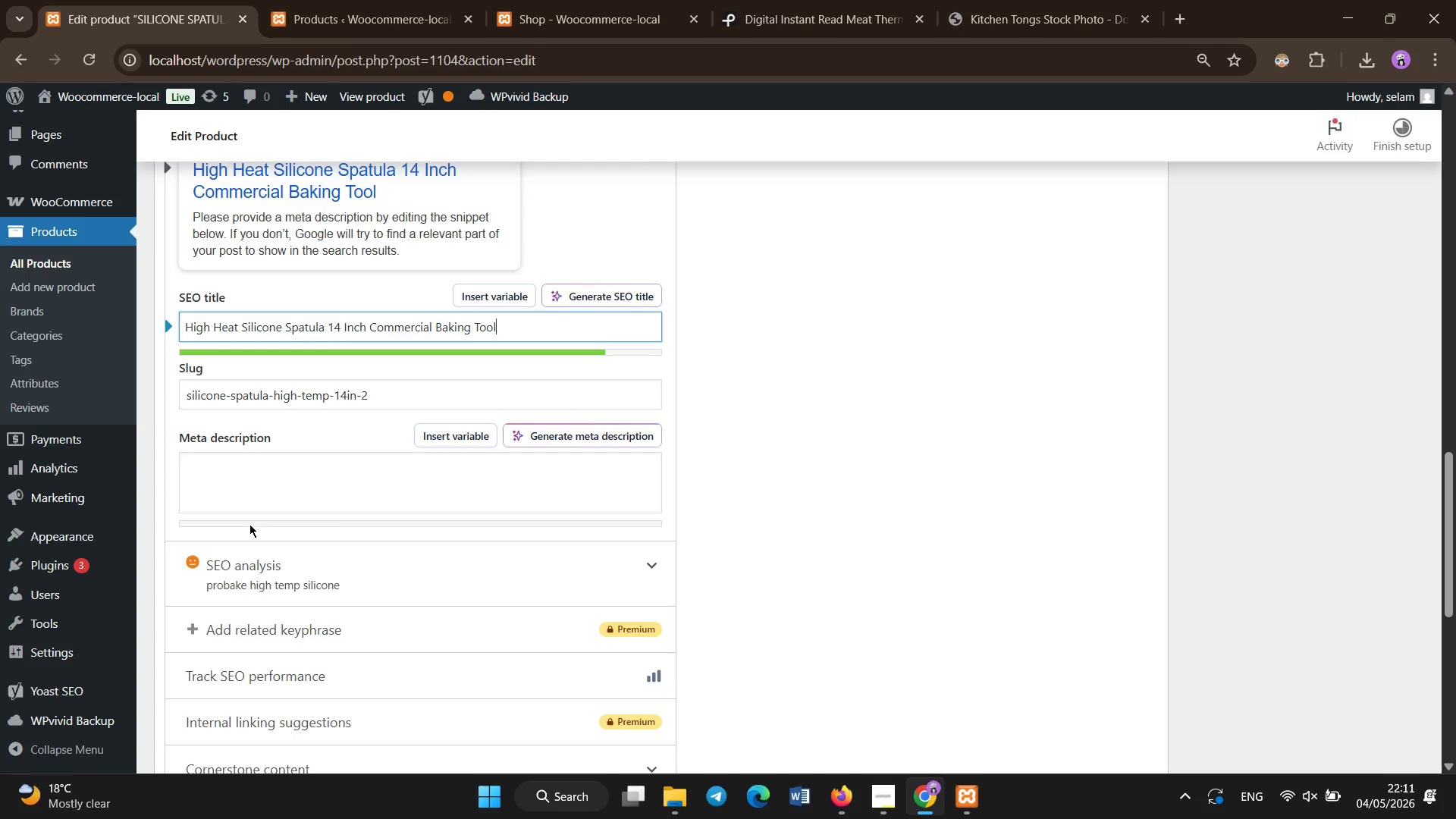 
left_click([254, 491])
 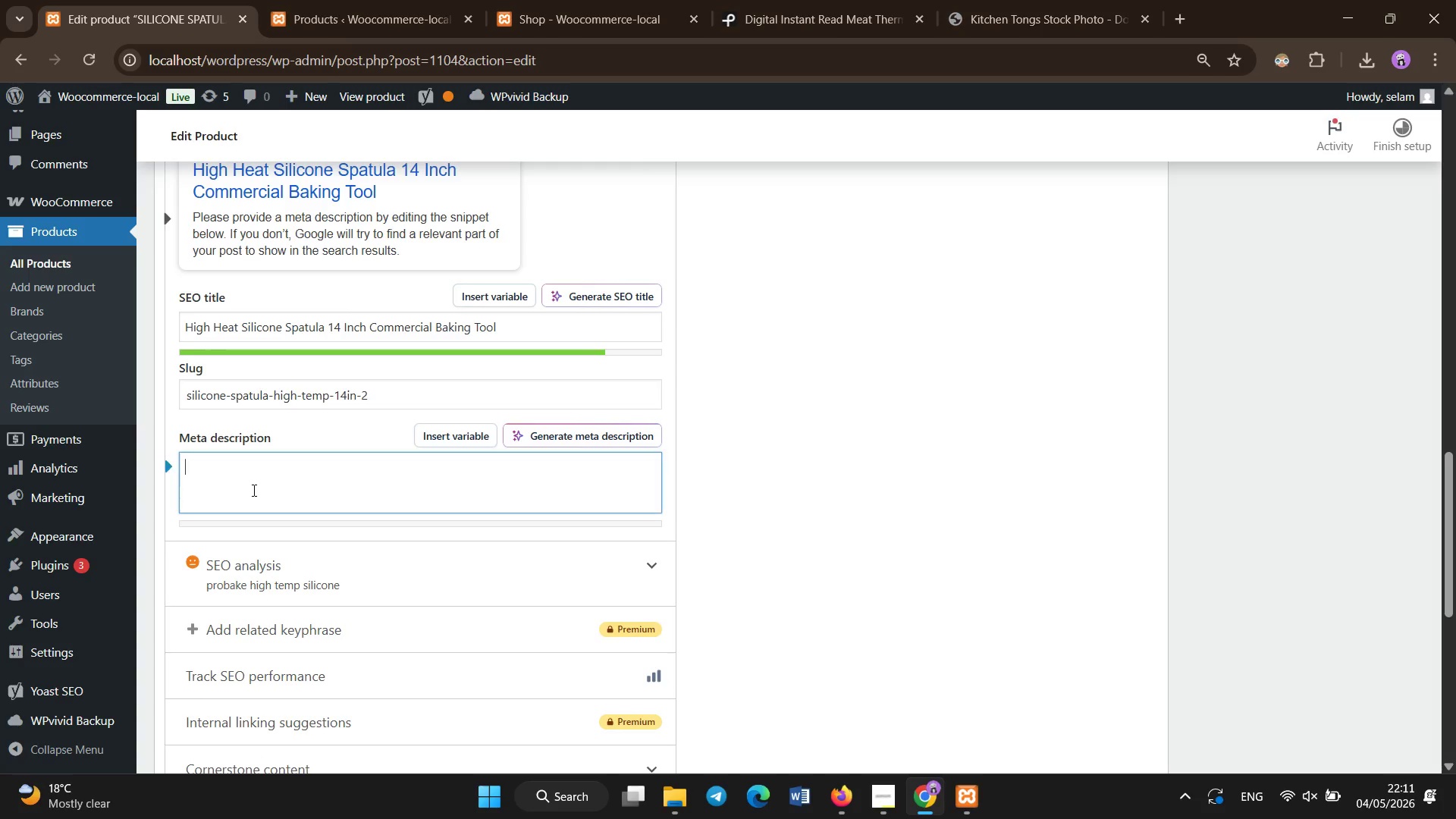 
hold_key(key=ShiftLeft, duration=1.53)
left_click([254, 491])
 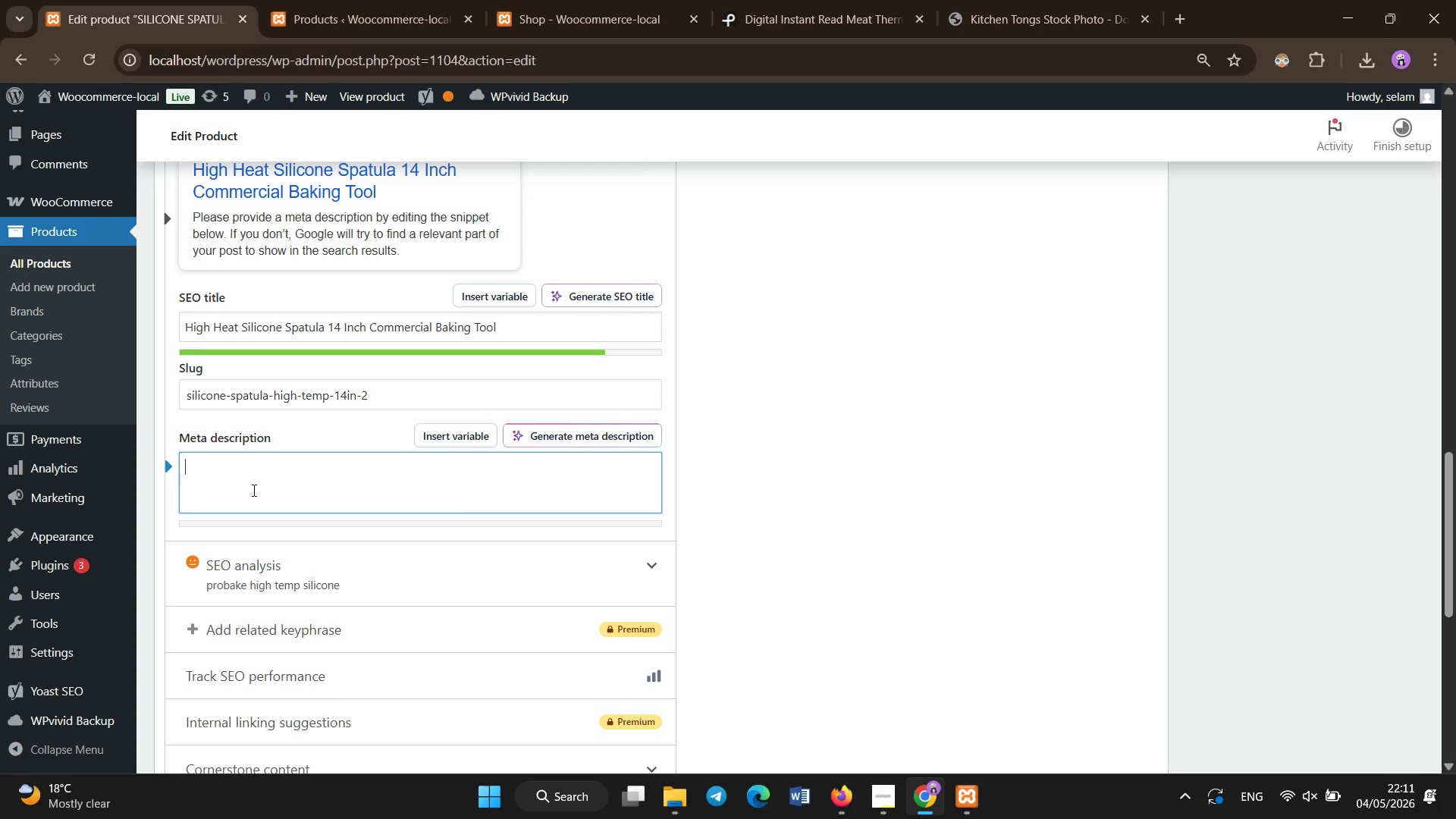 
type(Heat-resistant 14-inch silicone spatula for commercial kitchens )
key(Backspace)
type(. Flexible , du)
key(Backspace)
key(Backspace)
key(Backspace)
key(Backspace)
key(Backspace)
type(, durable )
key(Backspace)
type(, and ideal for baking sauces, and high-temp cooking tasks.)
 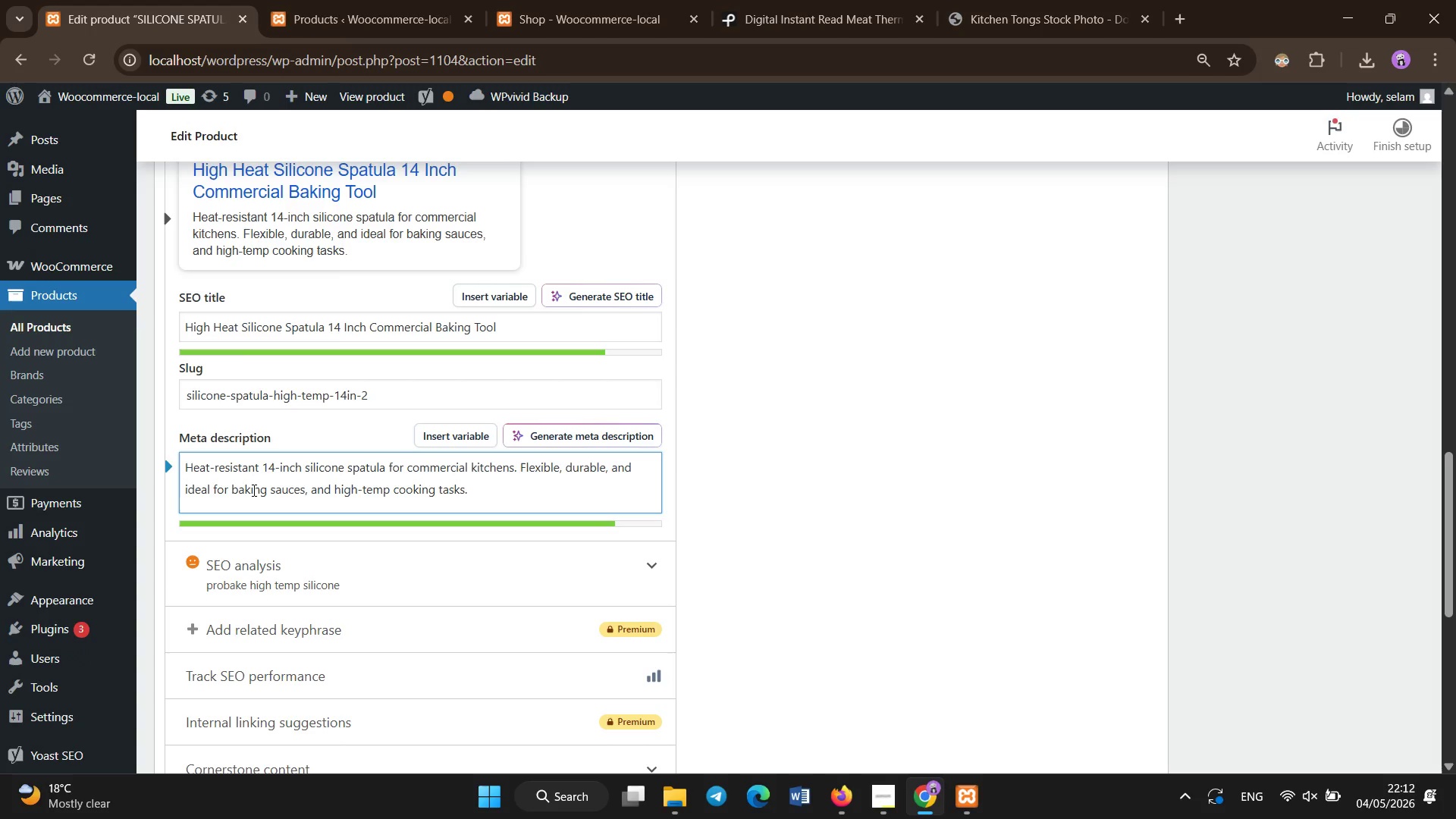 
left_click([862, 0])
 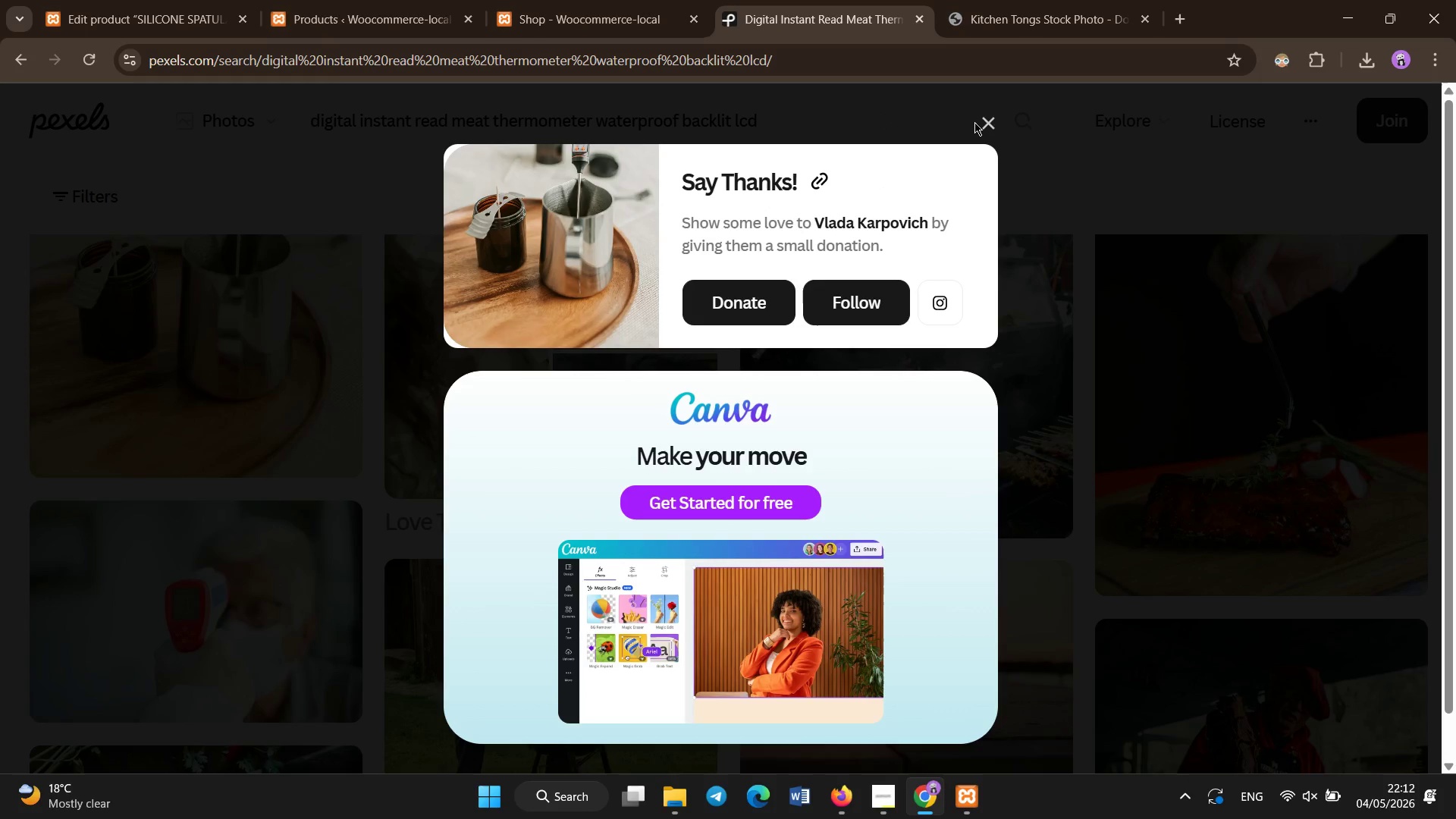 
left_click([984, 127])
 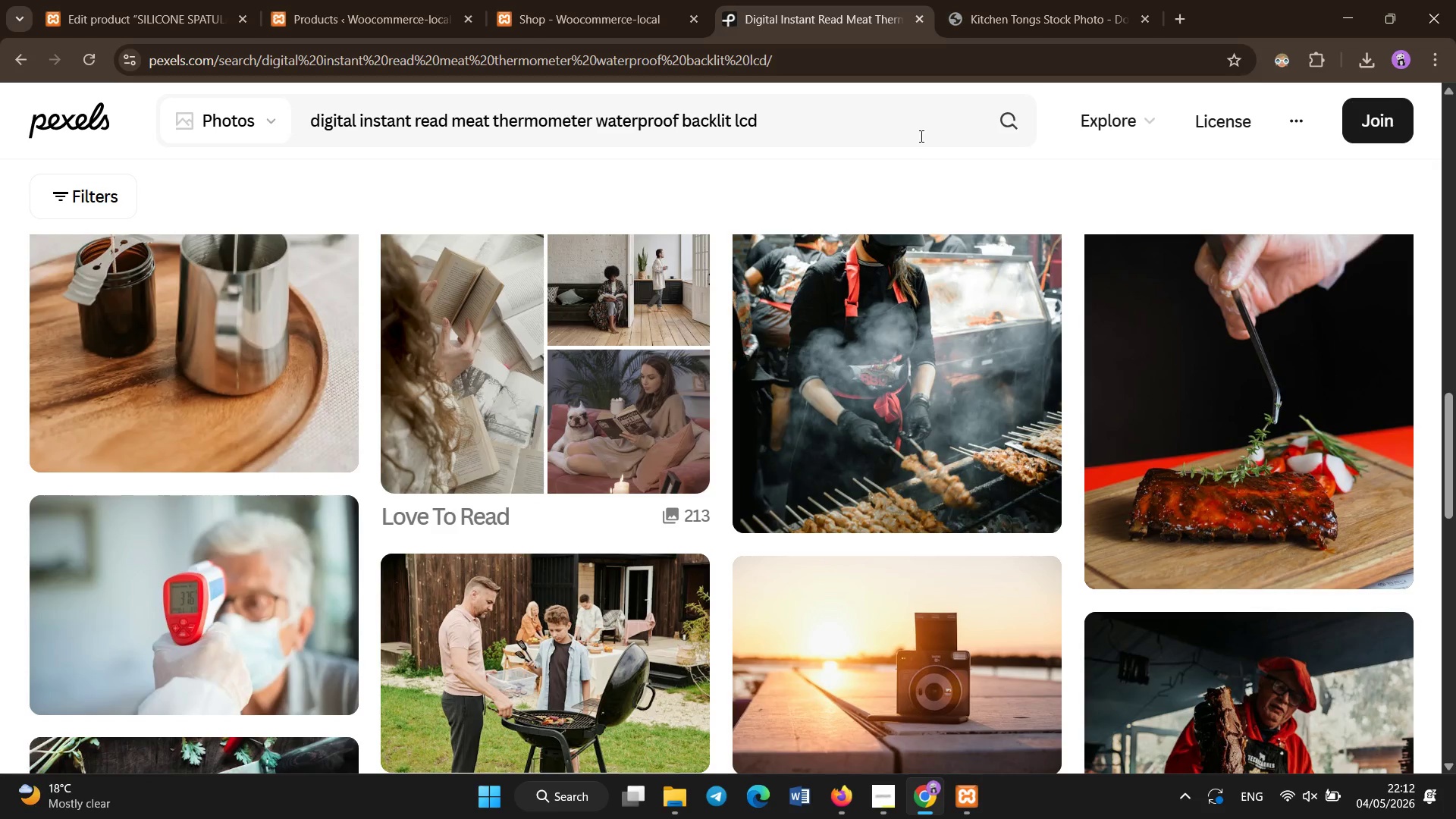 
left_click([873, 142])
 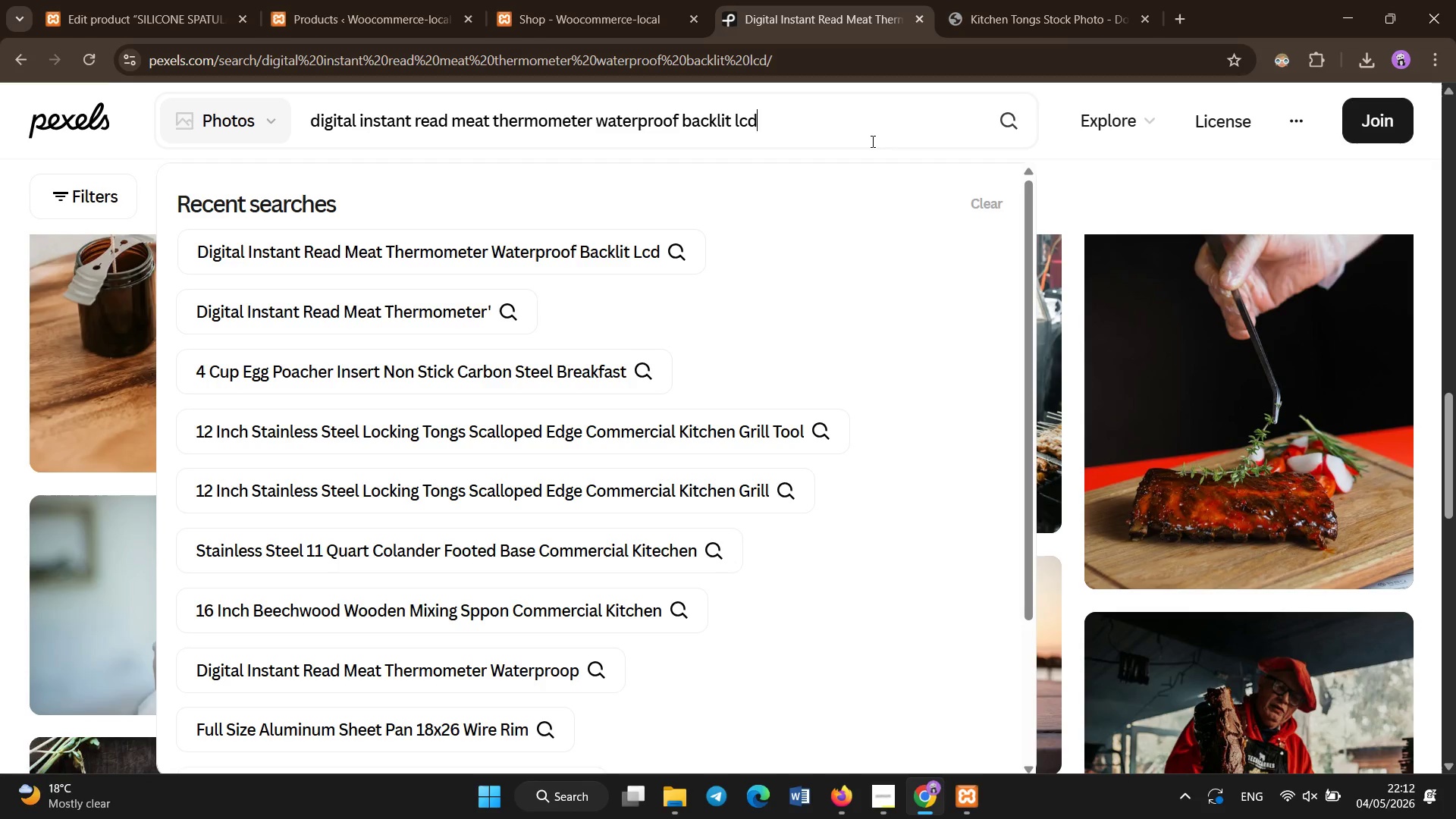 
key(Control+A)
 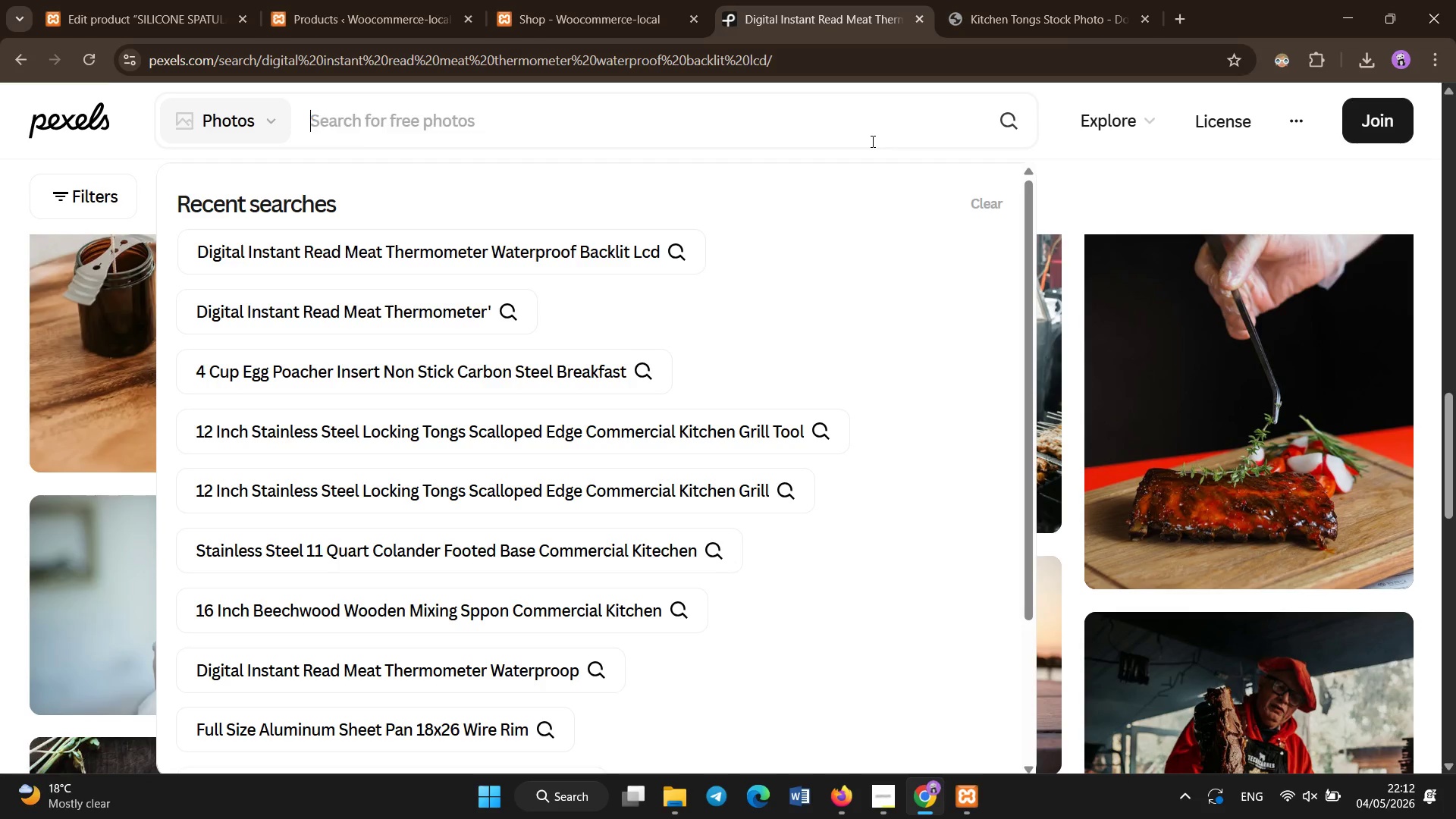 
key(Backspace)
type(14 inch high heat silicone spatula commerical kitchen baking)
 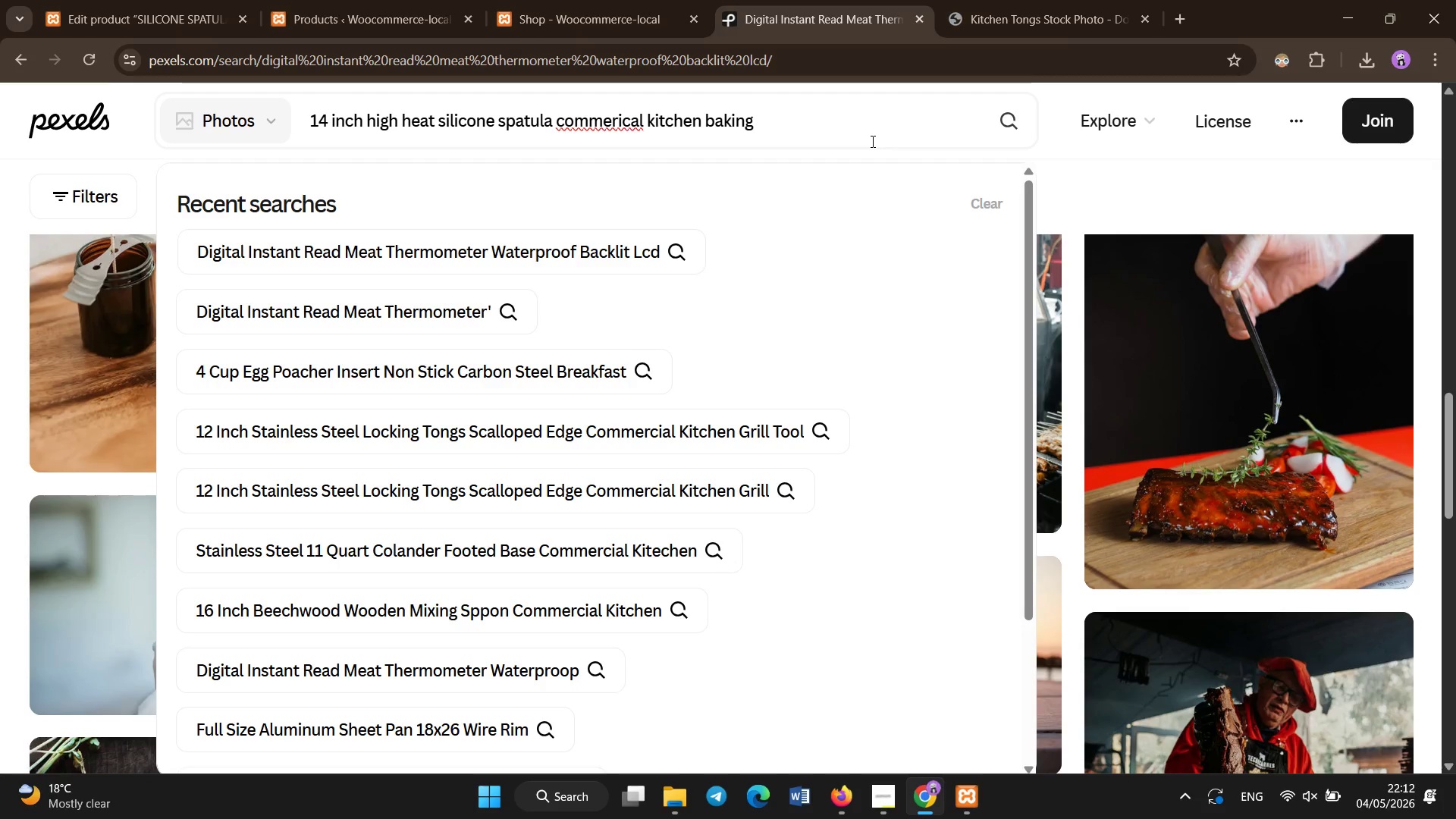 
key(Enter)
 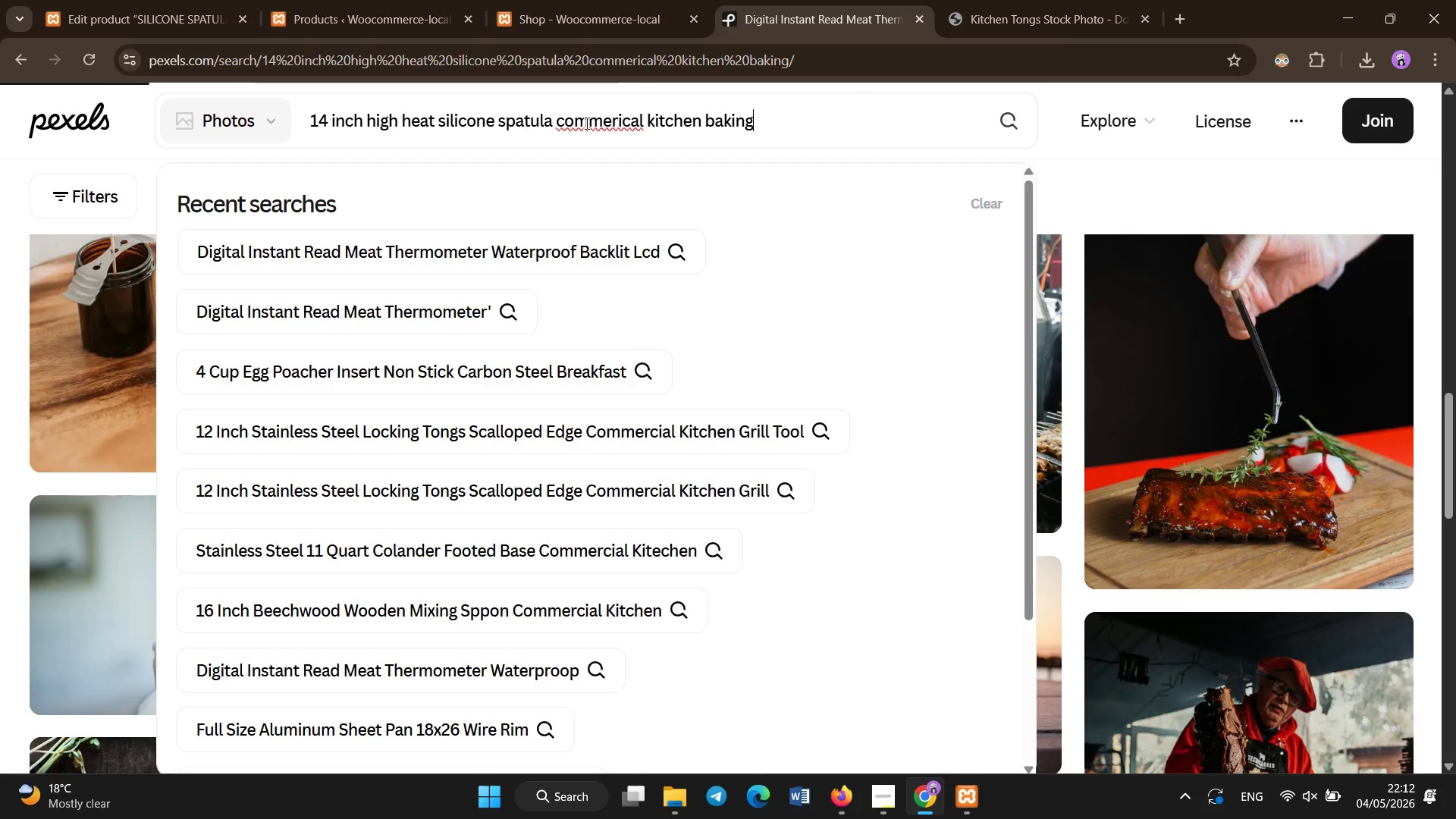 
left_click([587, 124])
 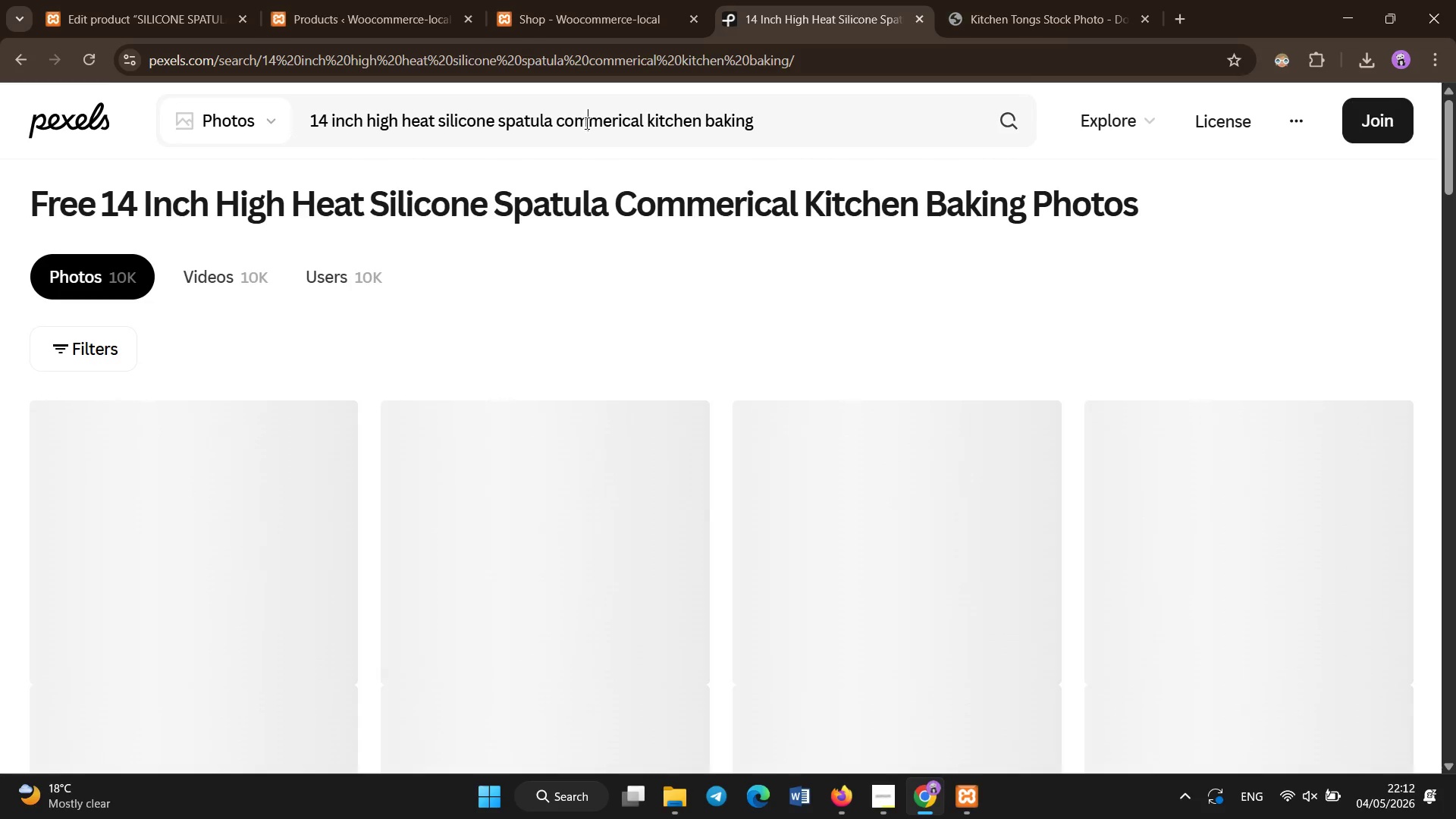 
key(Control+A)
 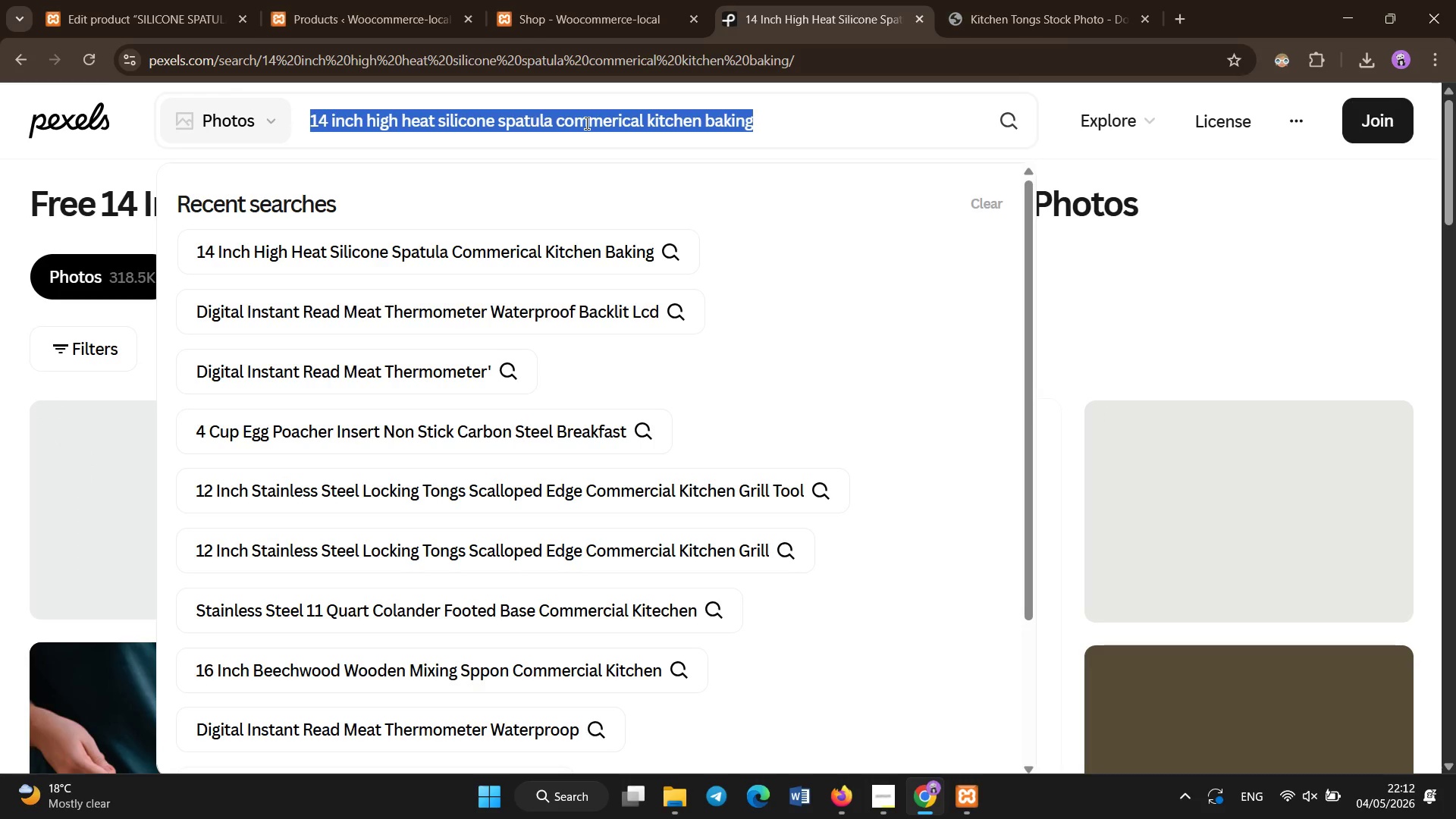 
key(Control+C)
 